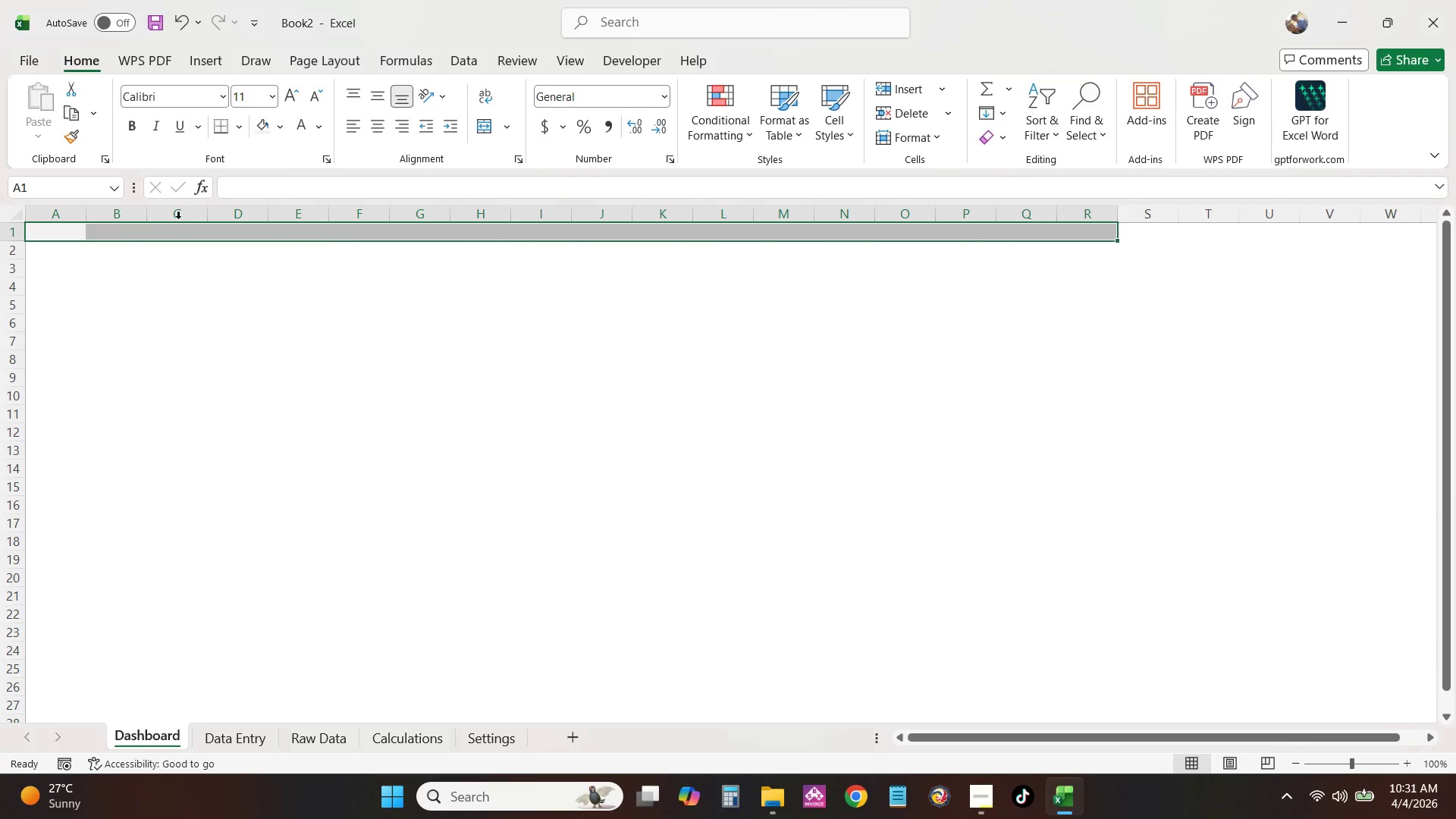 
left_click_drag(start_coordinate=[17, 234], to_coordinate=[16, 687])
 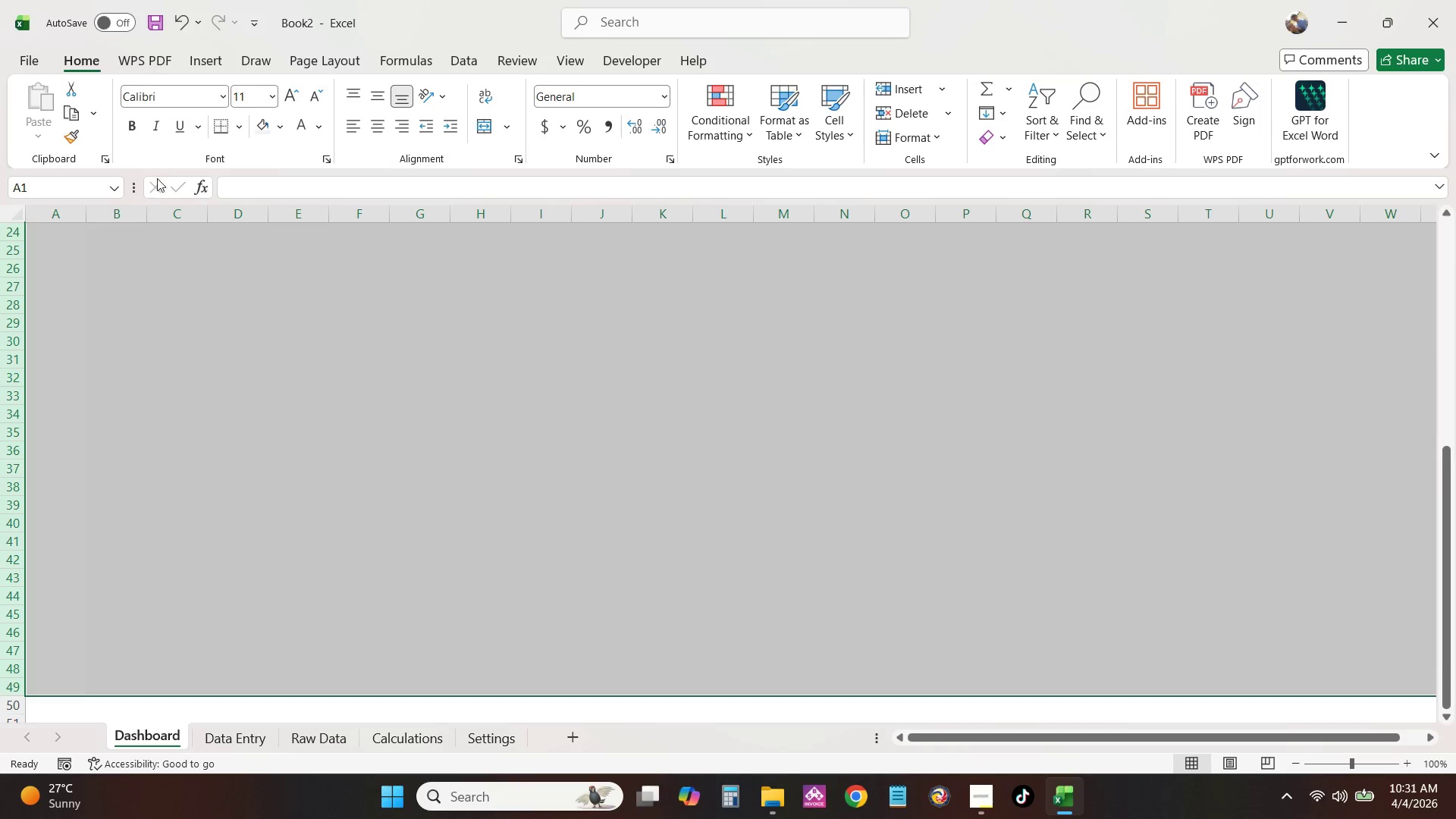 
left_click([281, 129])
 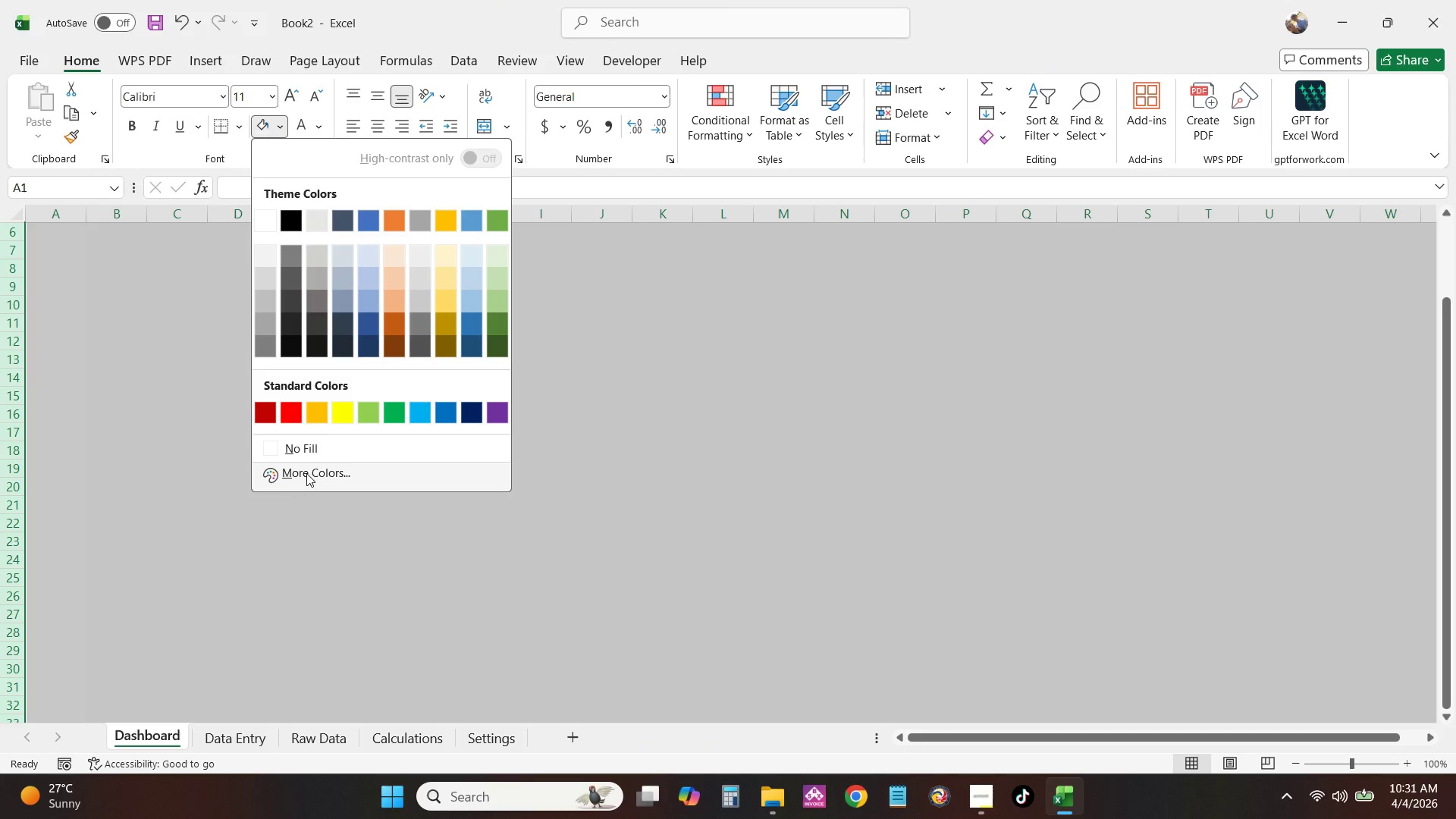 
scroll: coordinate [232, 147], scroll_direction: up, amount: 10.0
 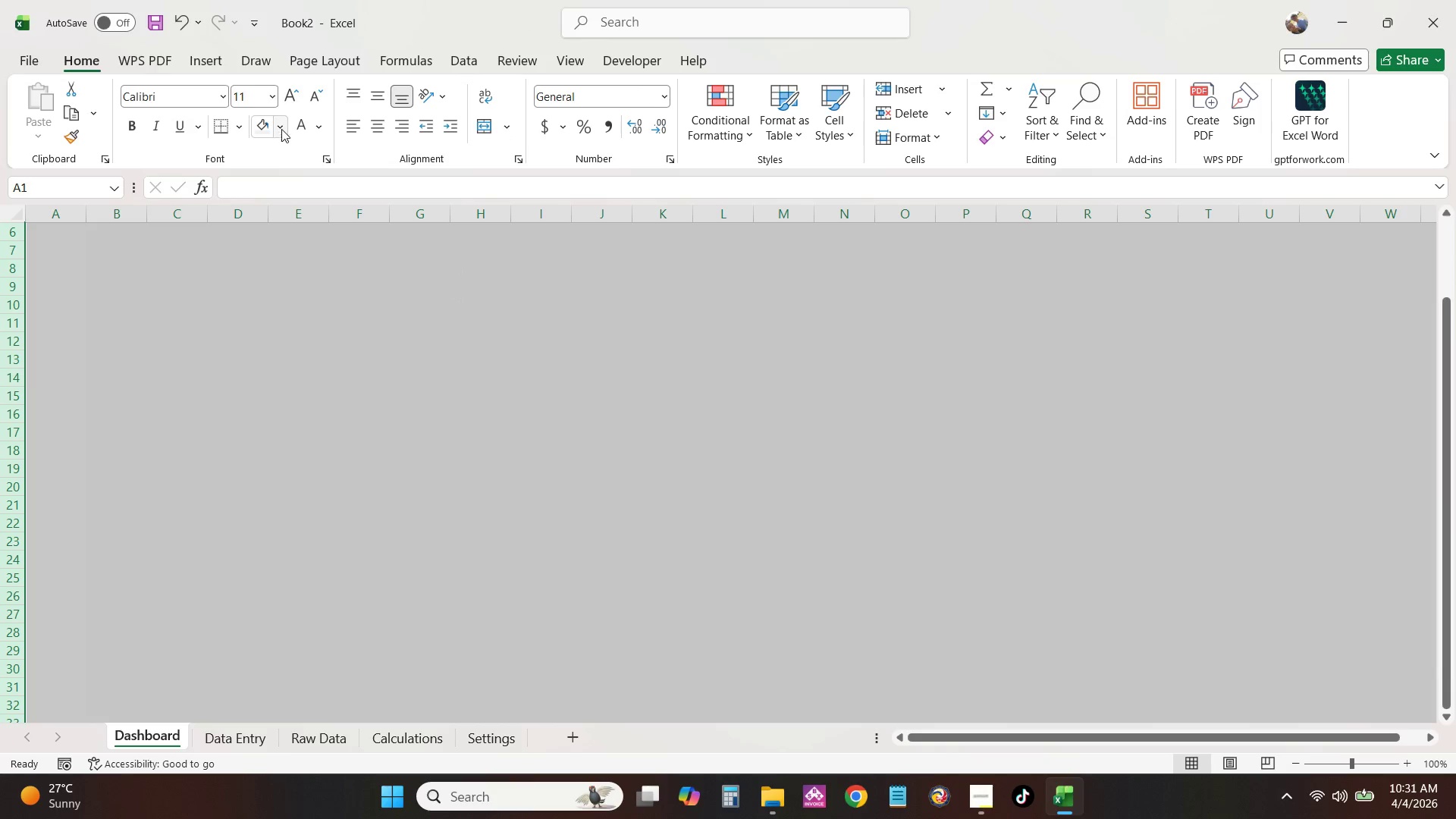 
left_click([309, 479])
 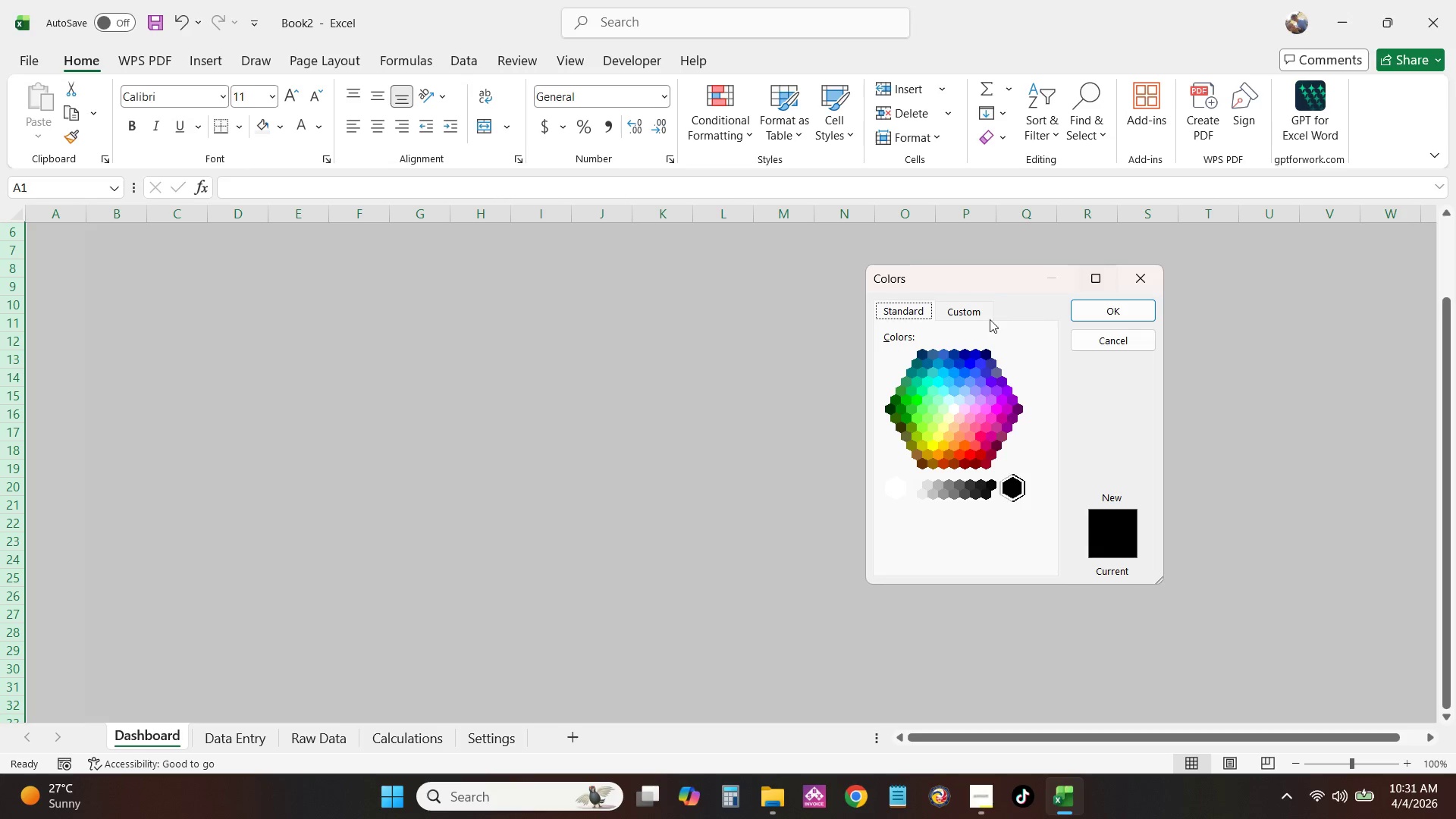 
left_click([956, 306])
 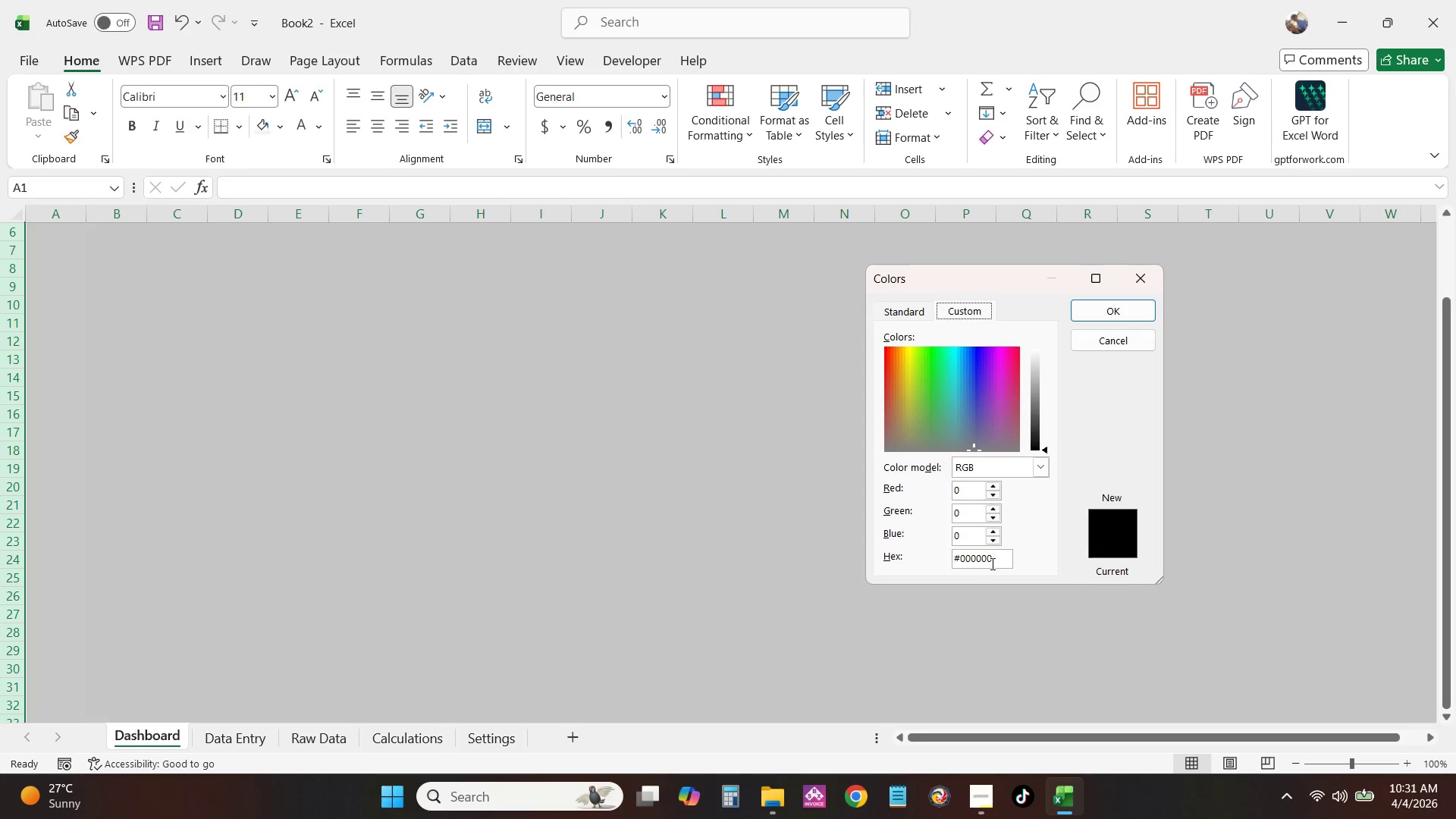 
left_click_drag(start_coordinate=[993, 562], to_coordinate=[961, 560])
 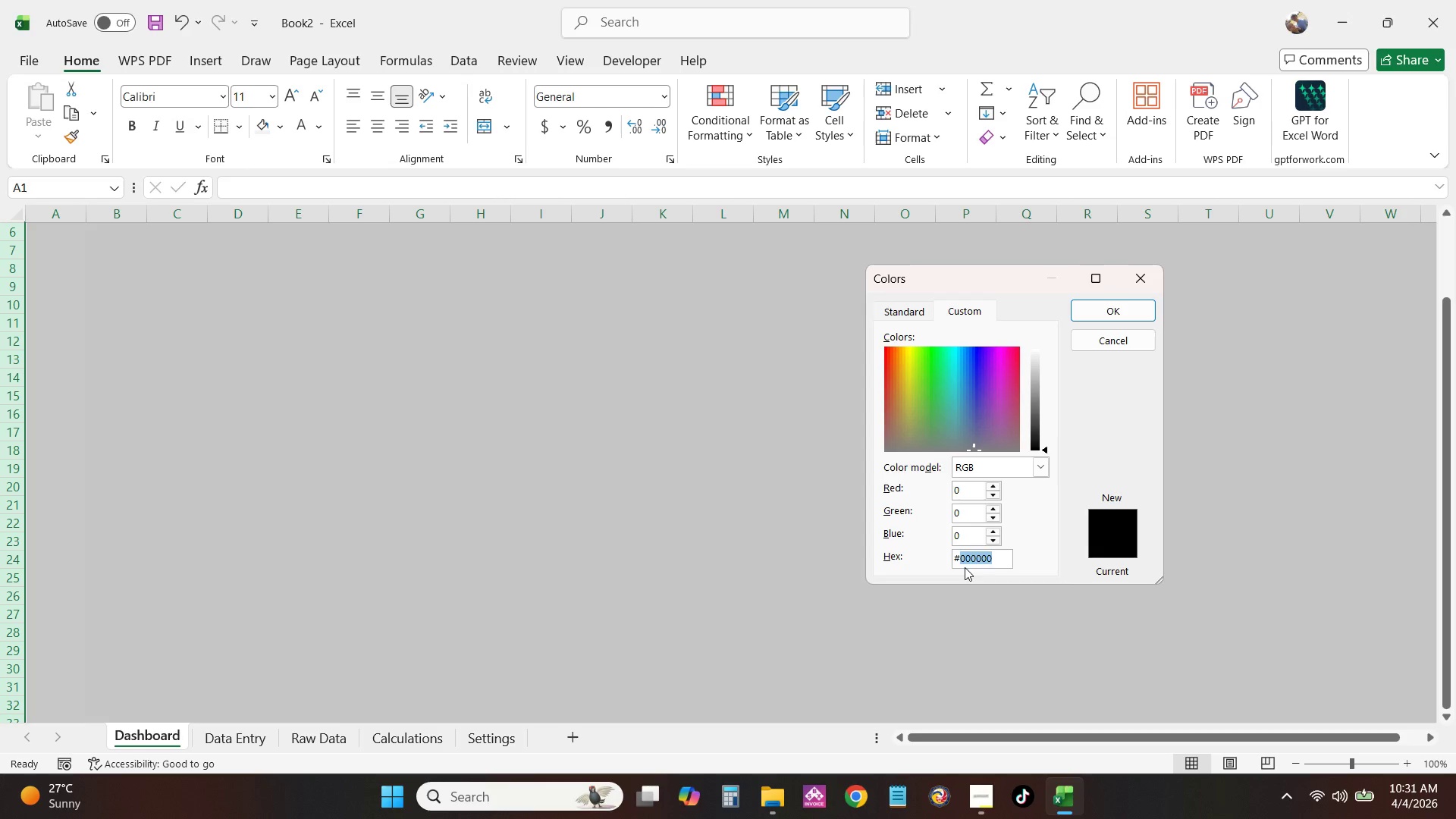 
key(Numpad2)
 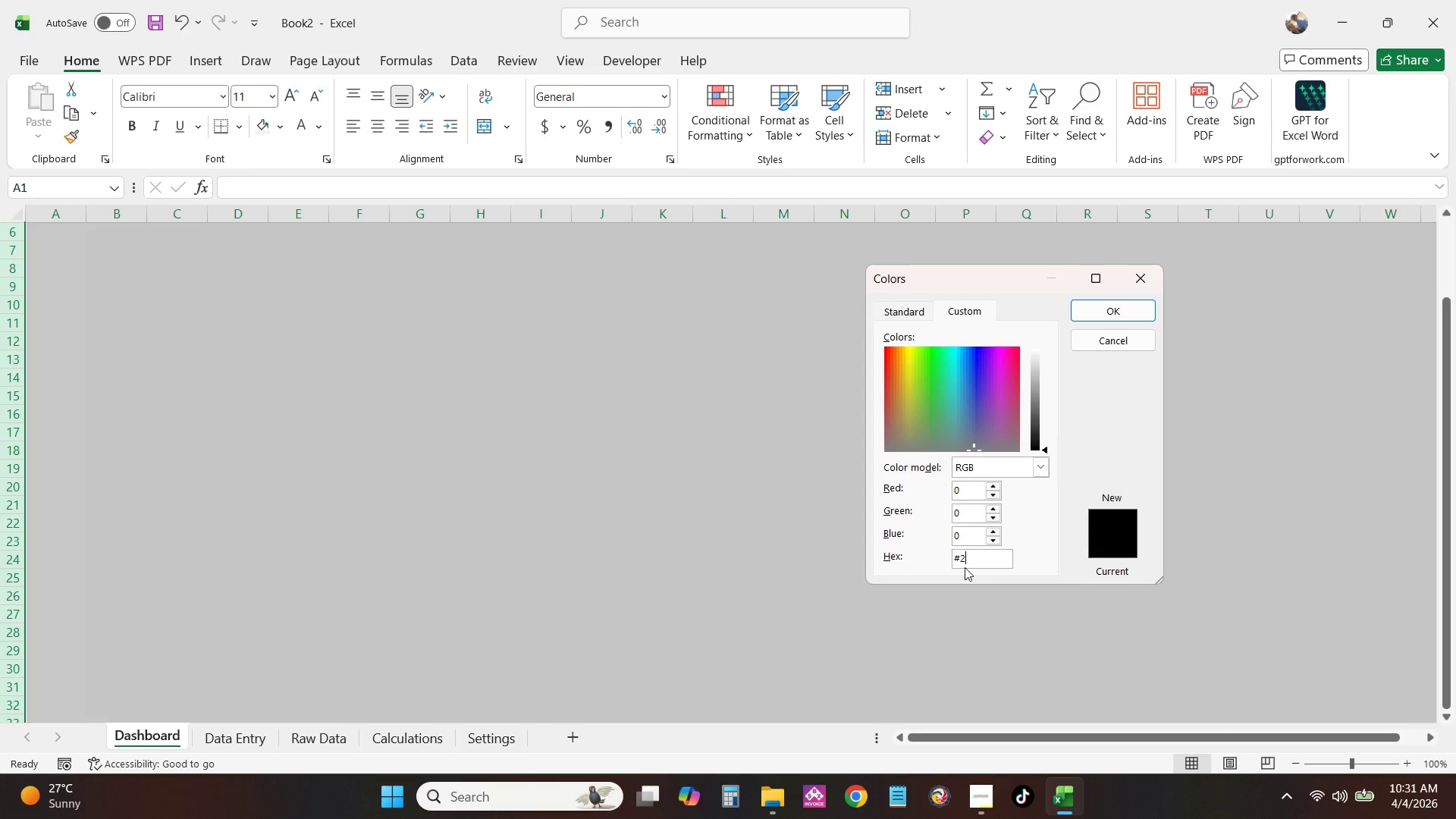 
key(Numpad6)
 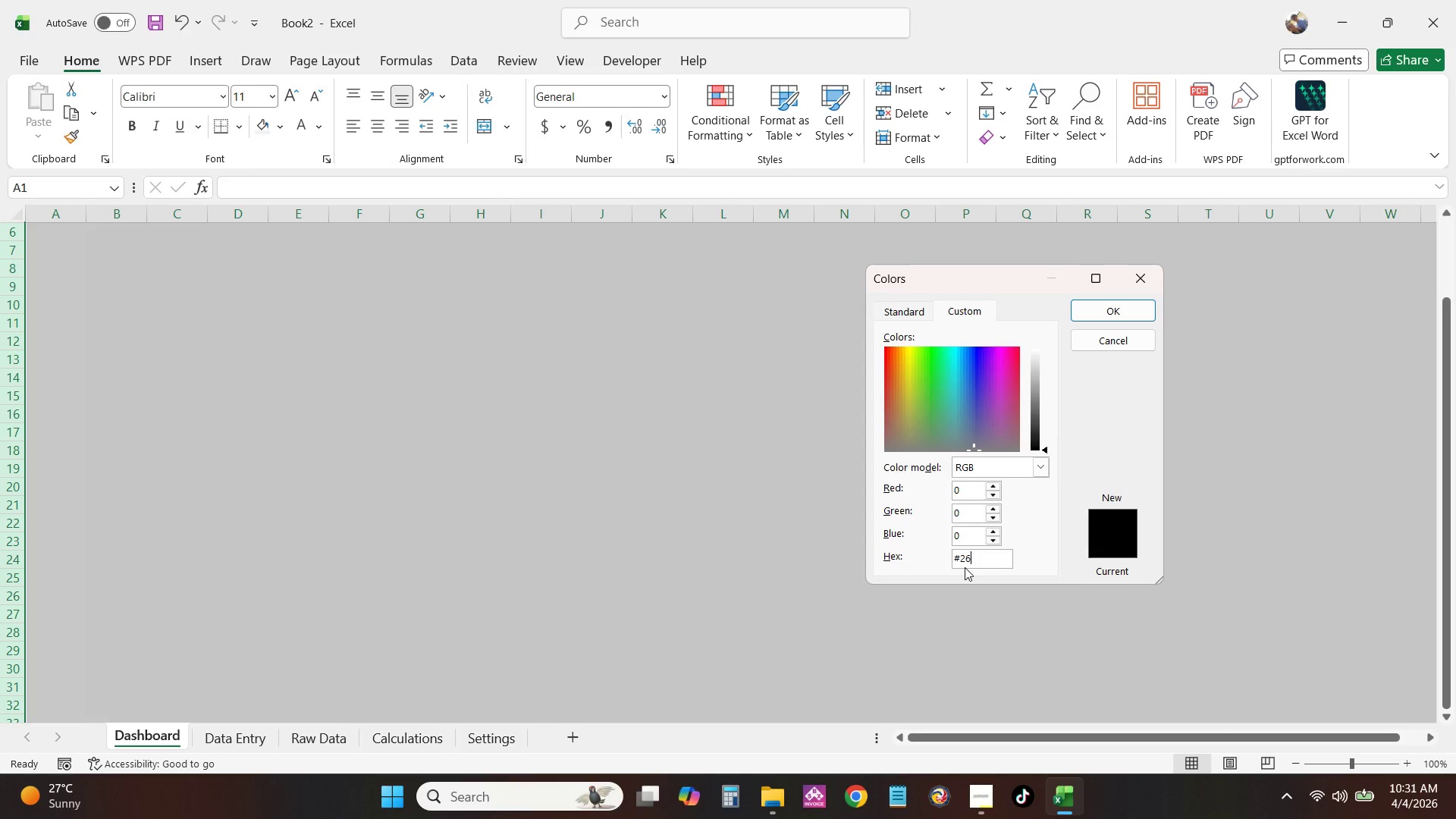 
key(Numpad2)
 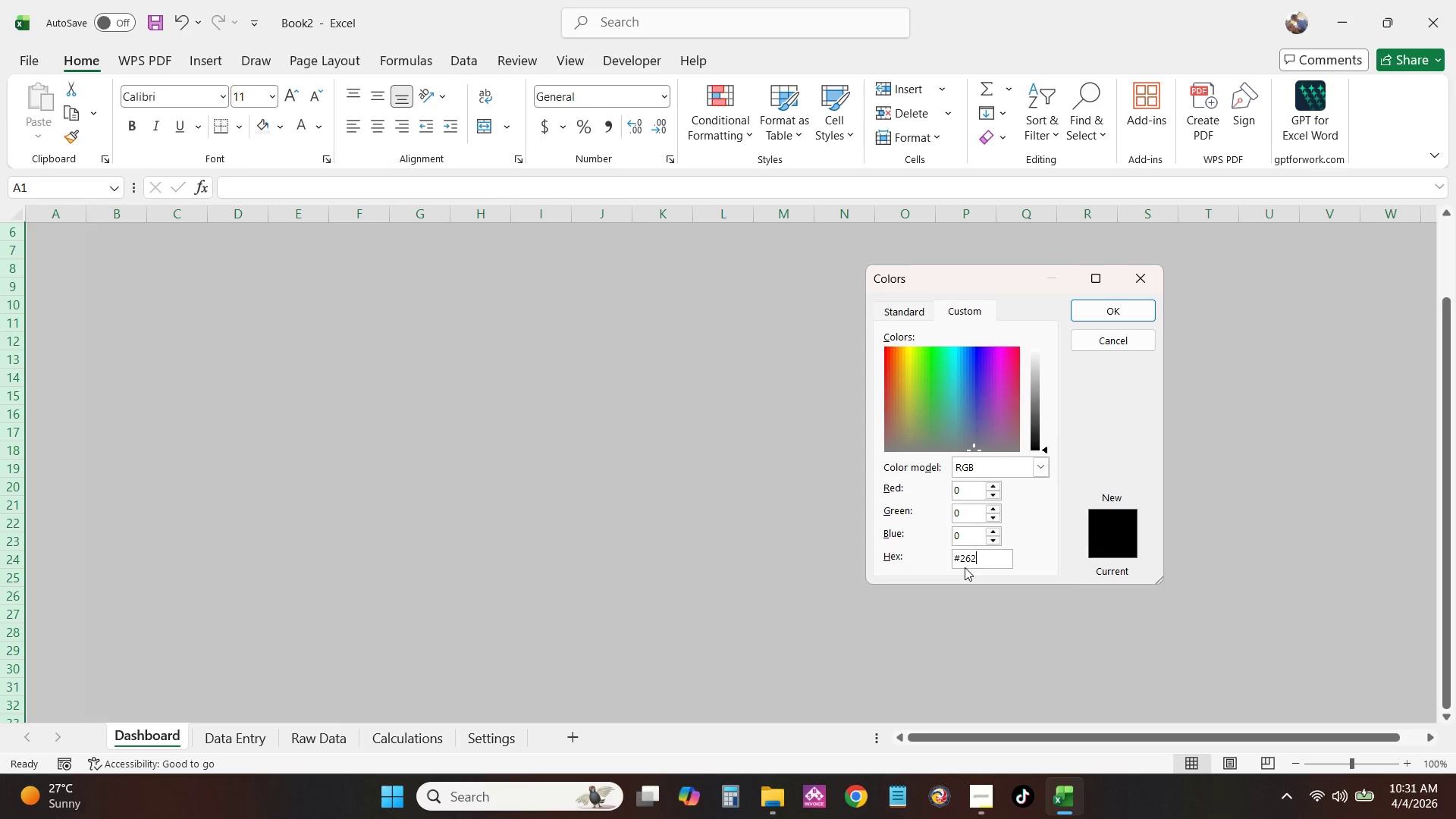 
key(Numpad6)
 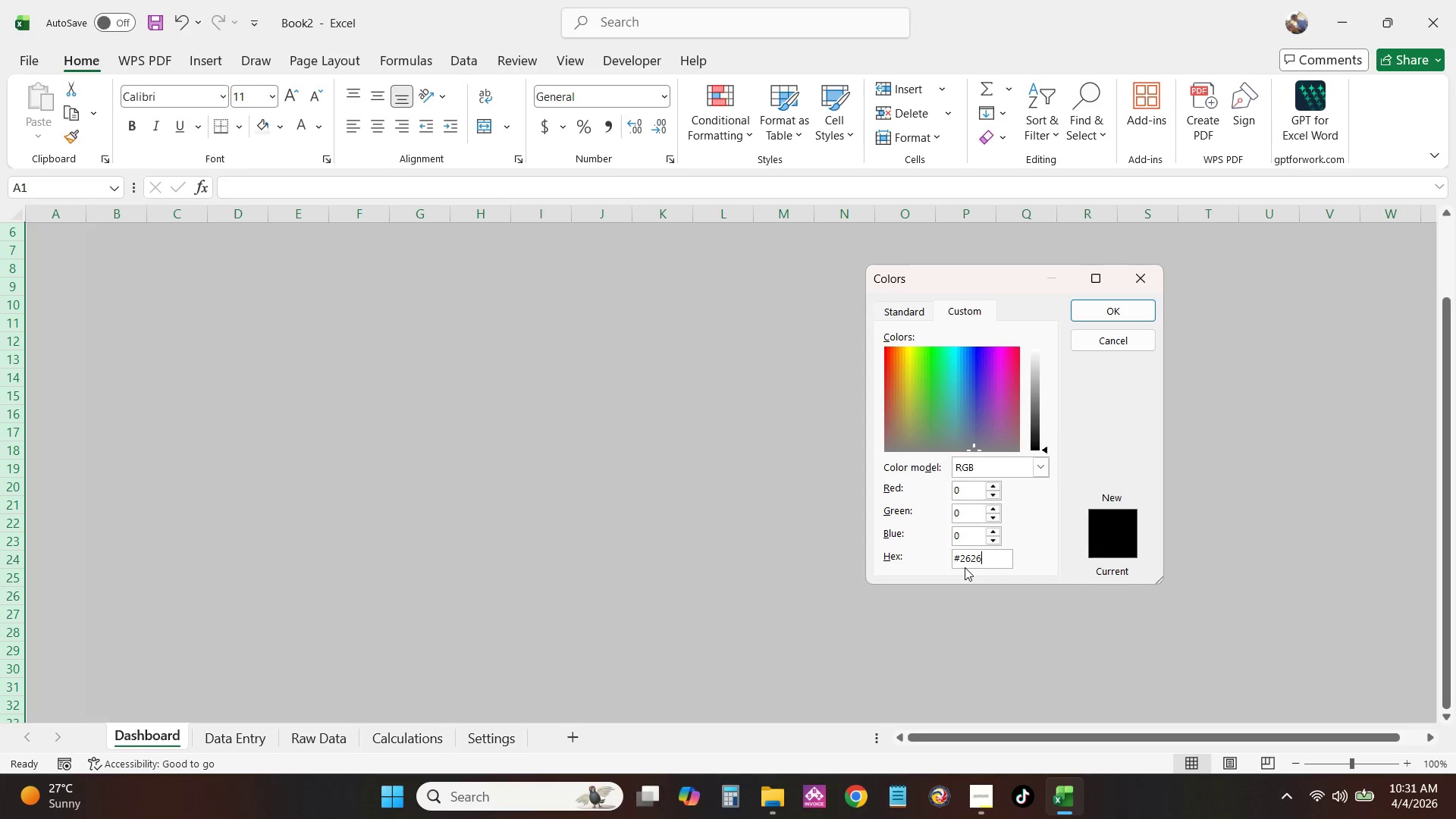 
key(Numpad2)
 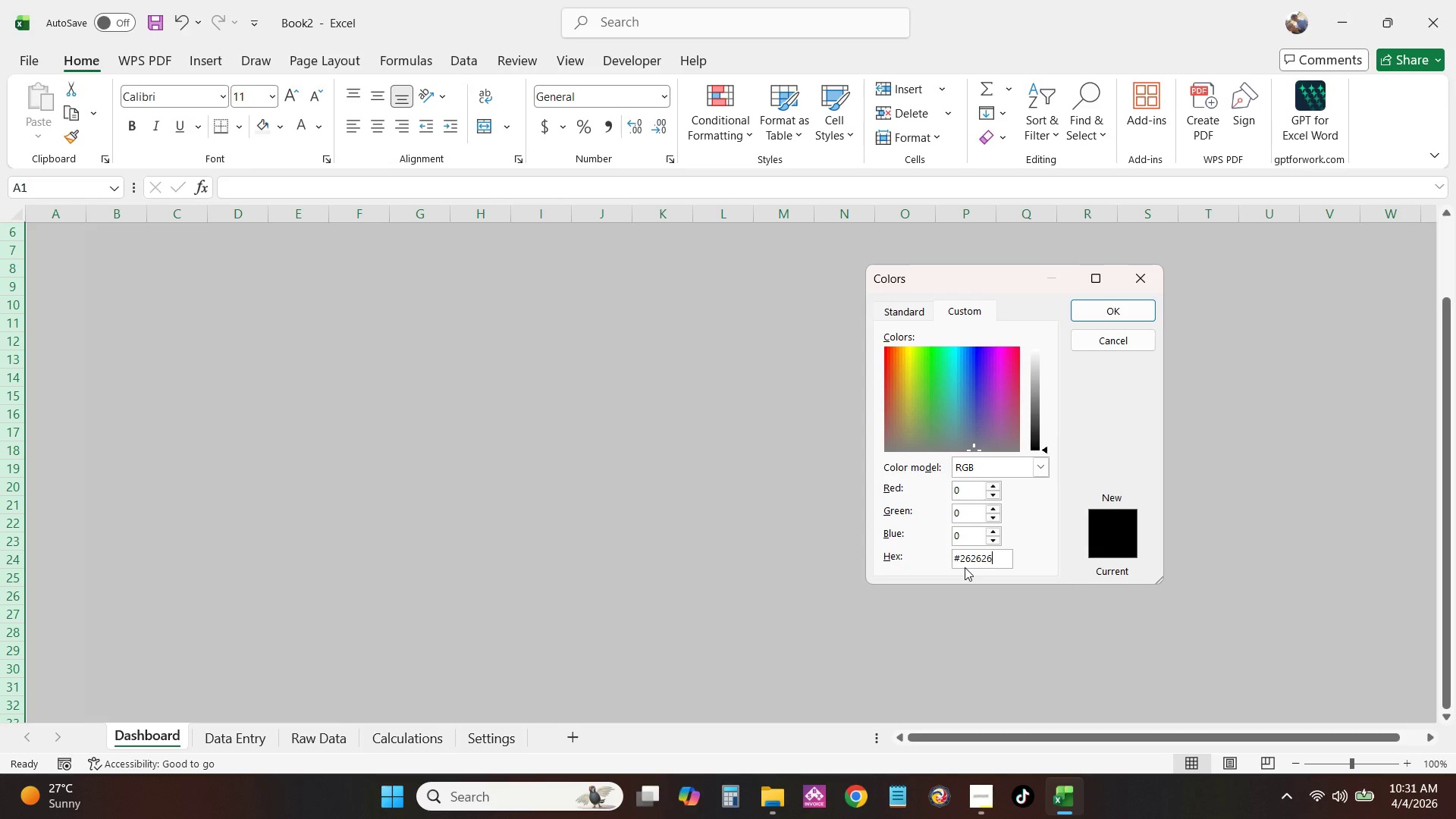 
key(Numpad6)
 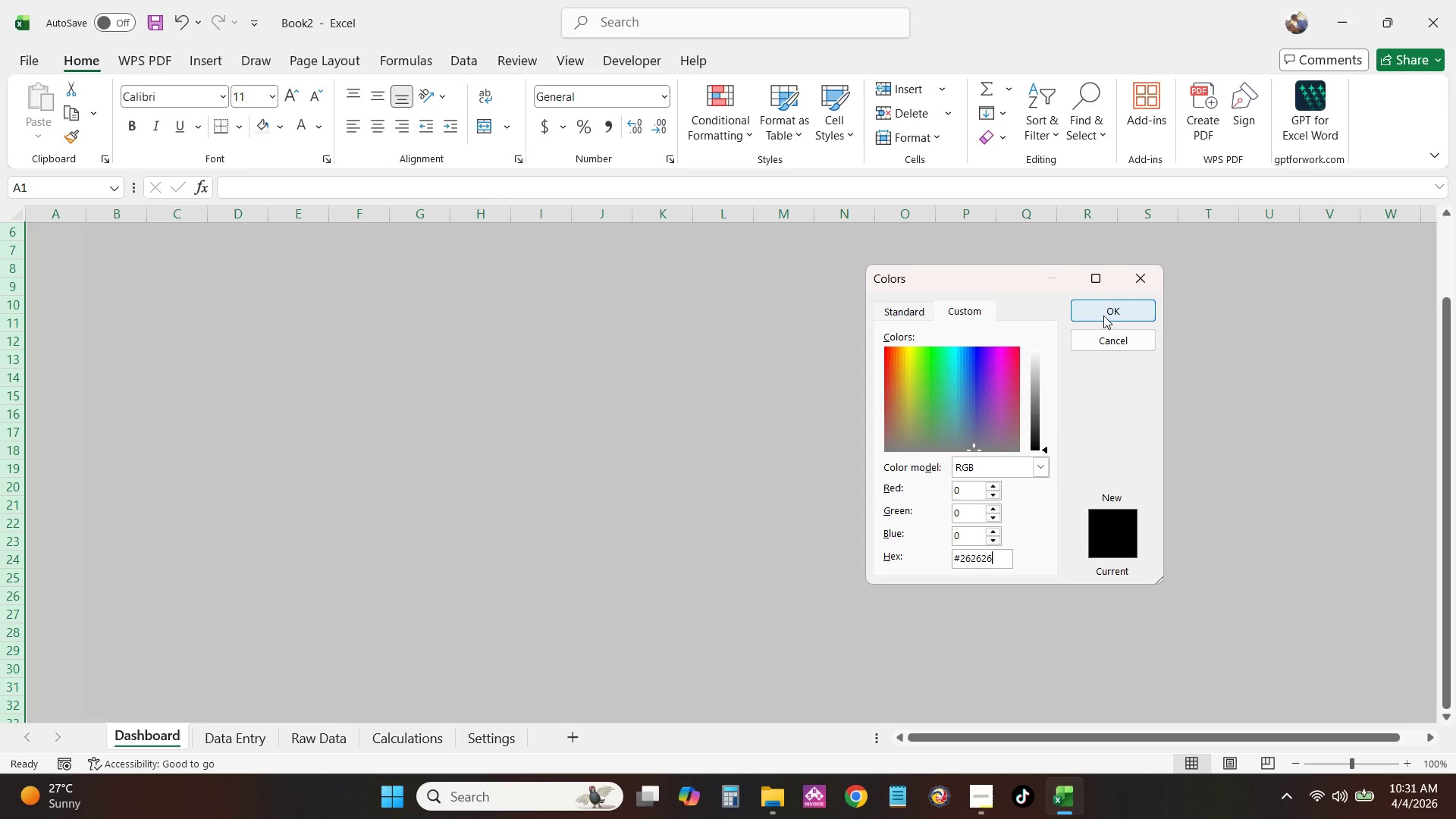 
left_click([1103, 313])
 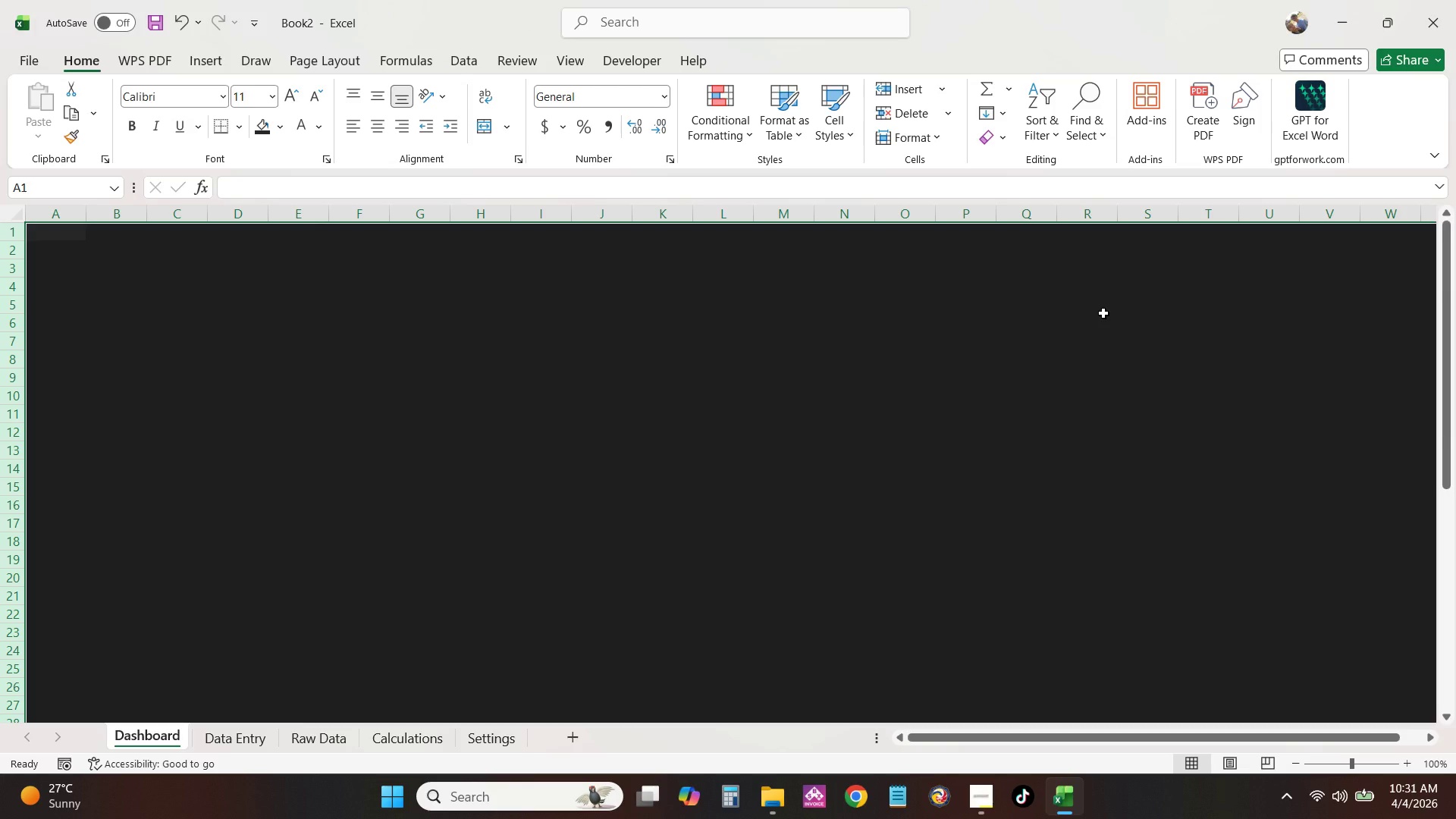 
scroll: coordinate [312, 290], scroll_direction: up, amount: 7.0
 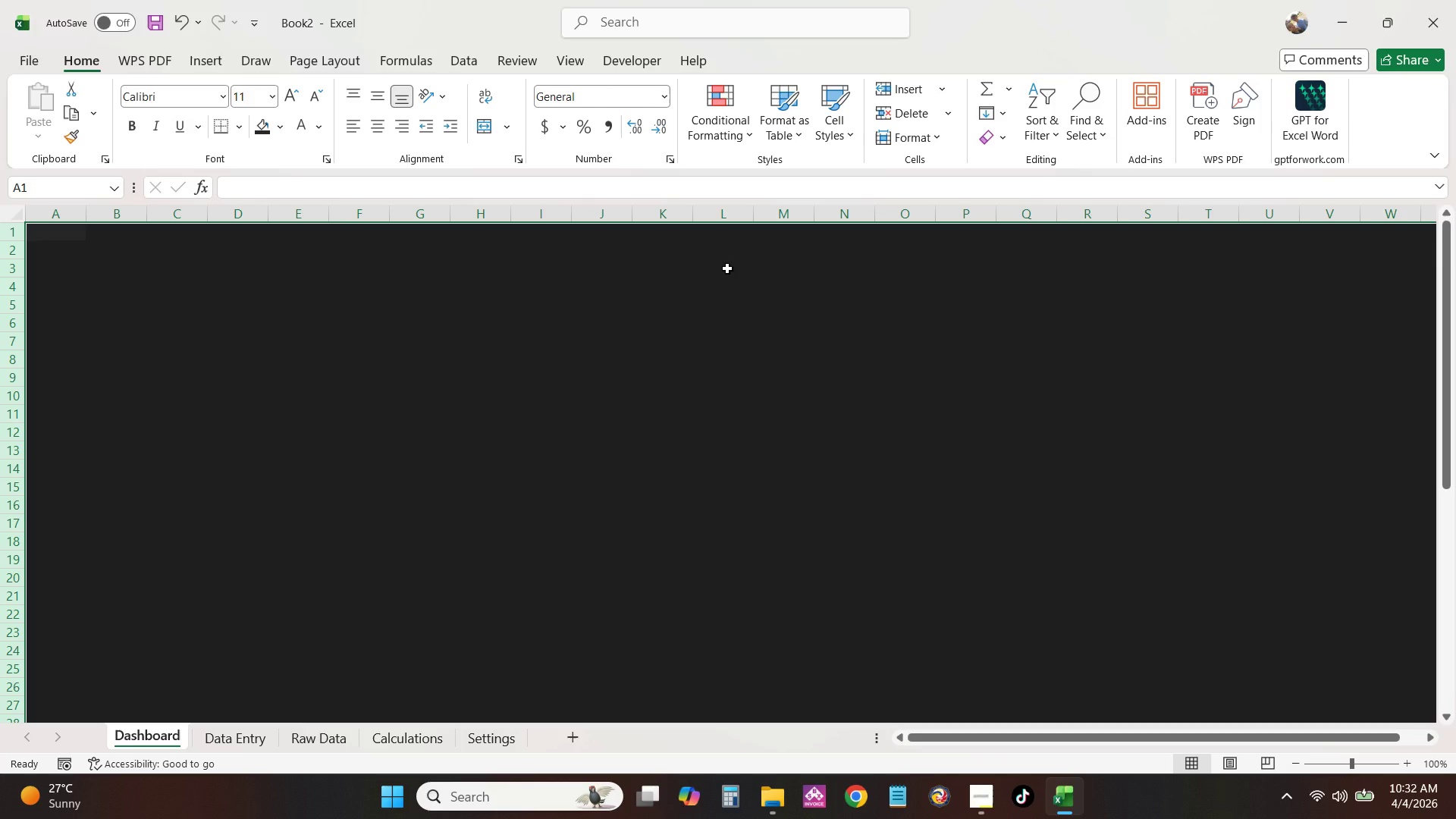 
wait(21.77)
 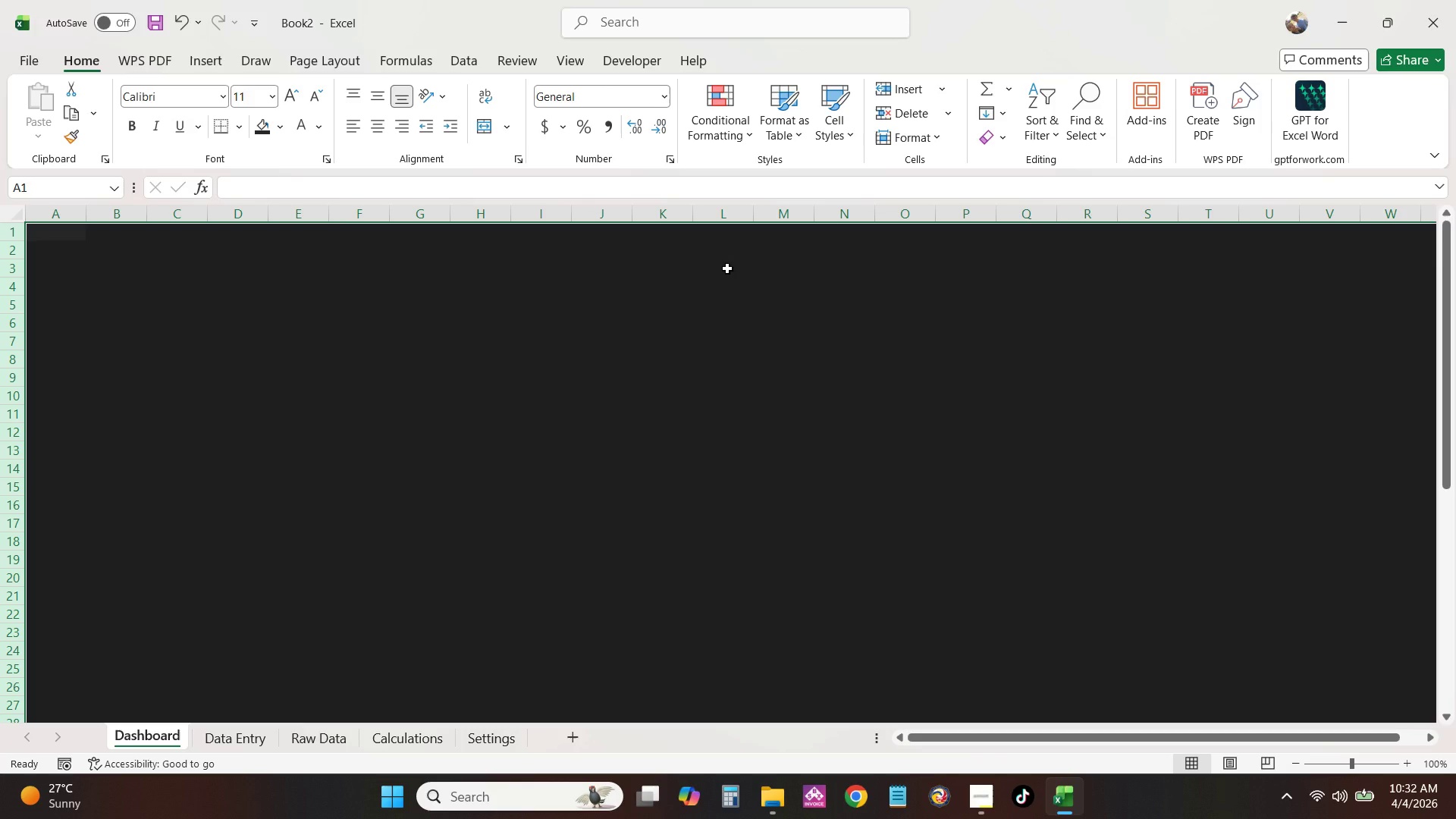 
left_click([322, 51])
 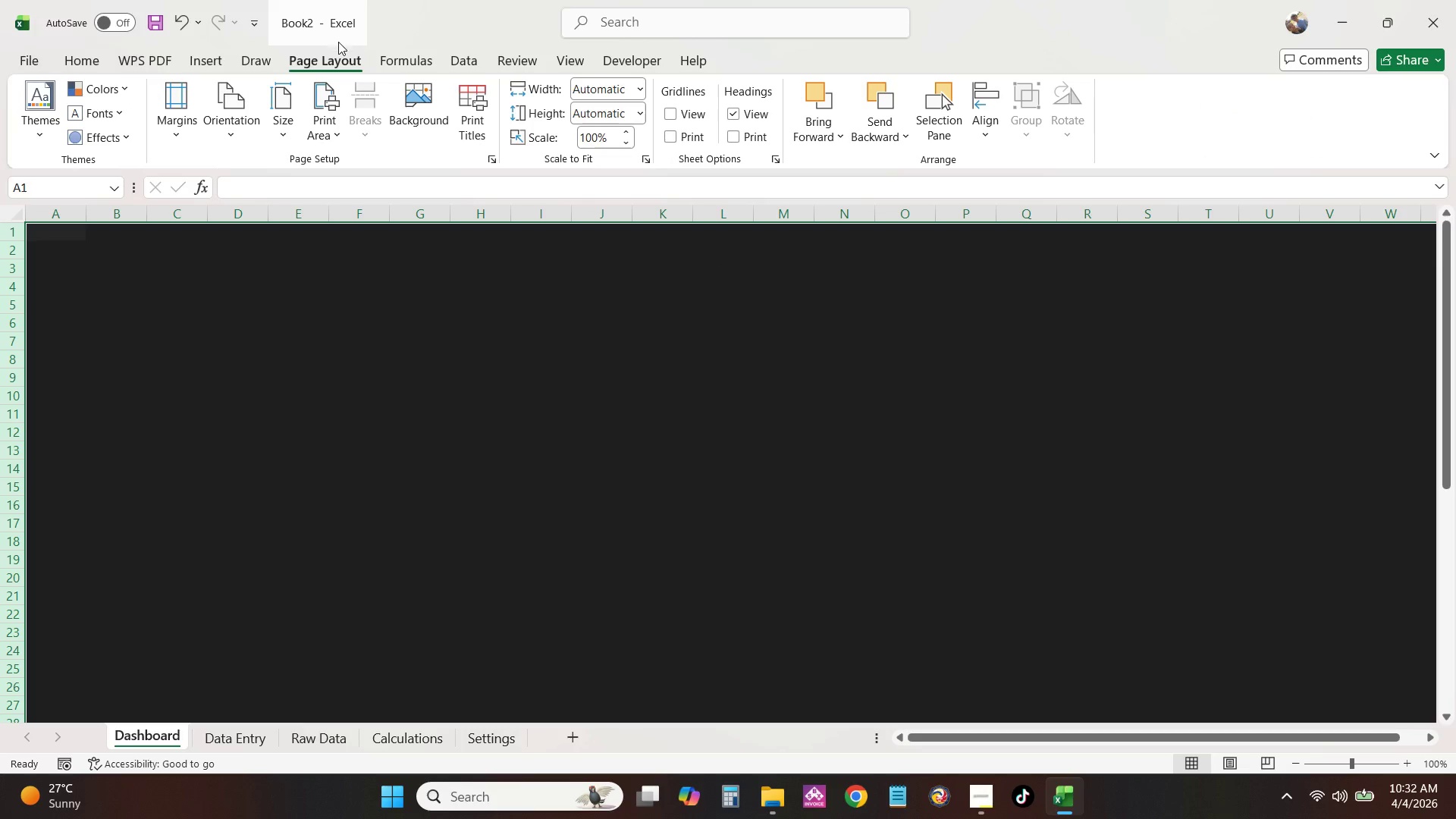 
left_click([51, 121])
 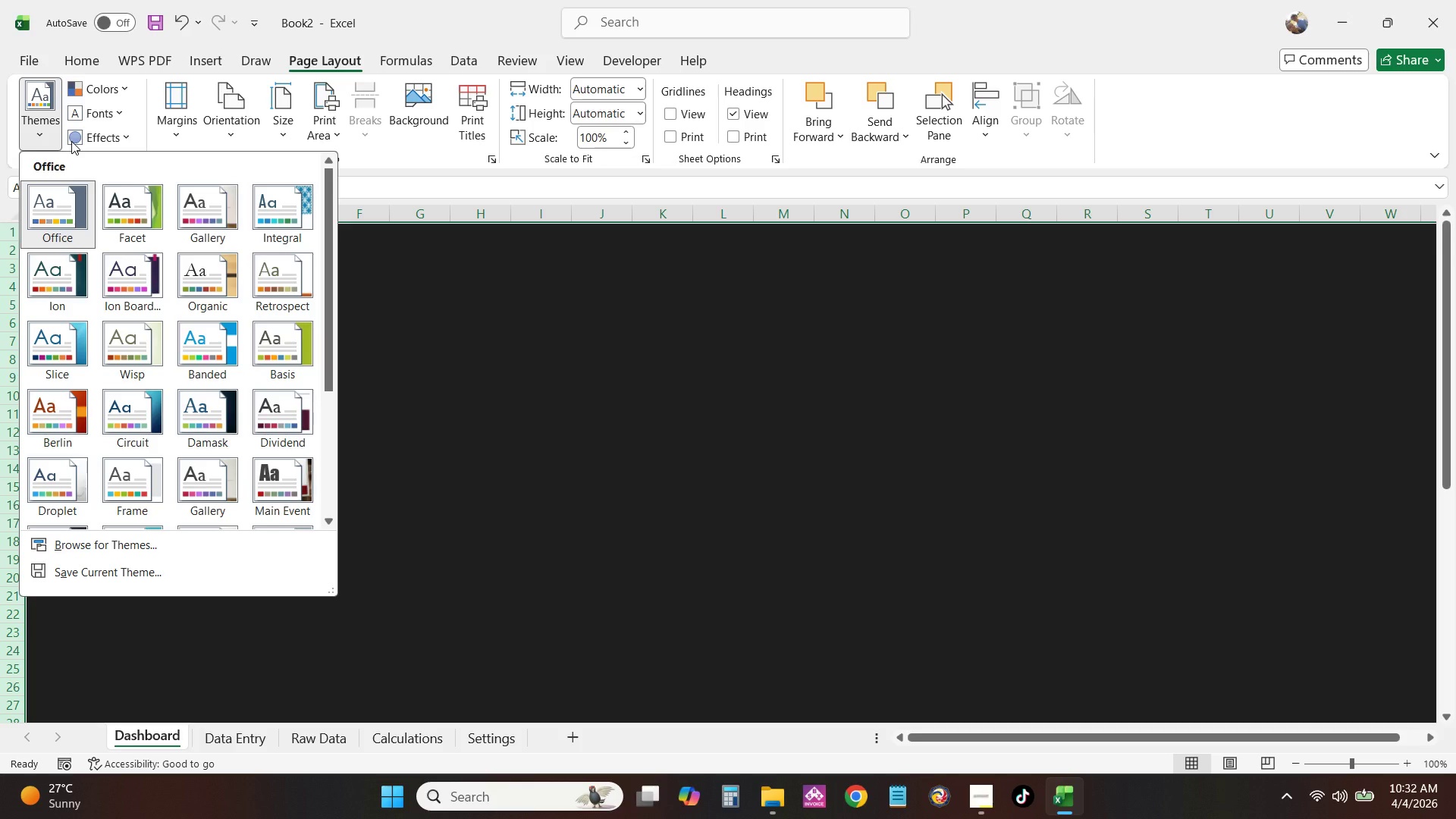 
wait(14.31)
 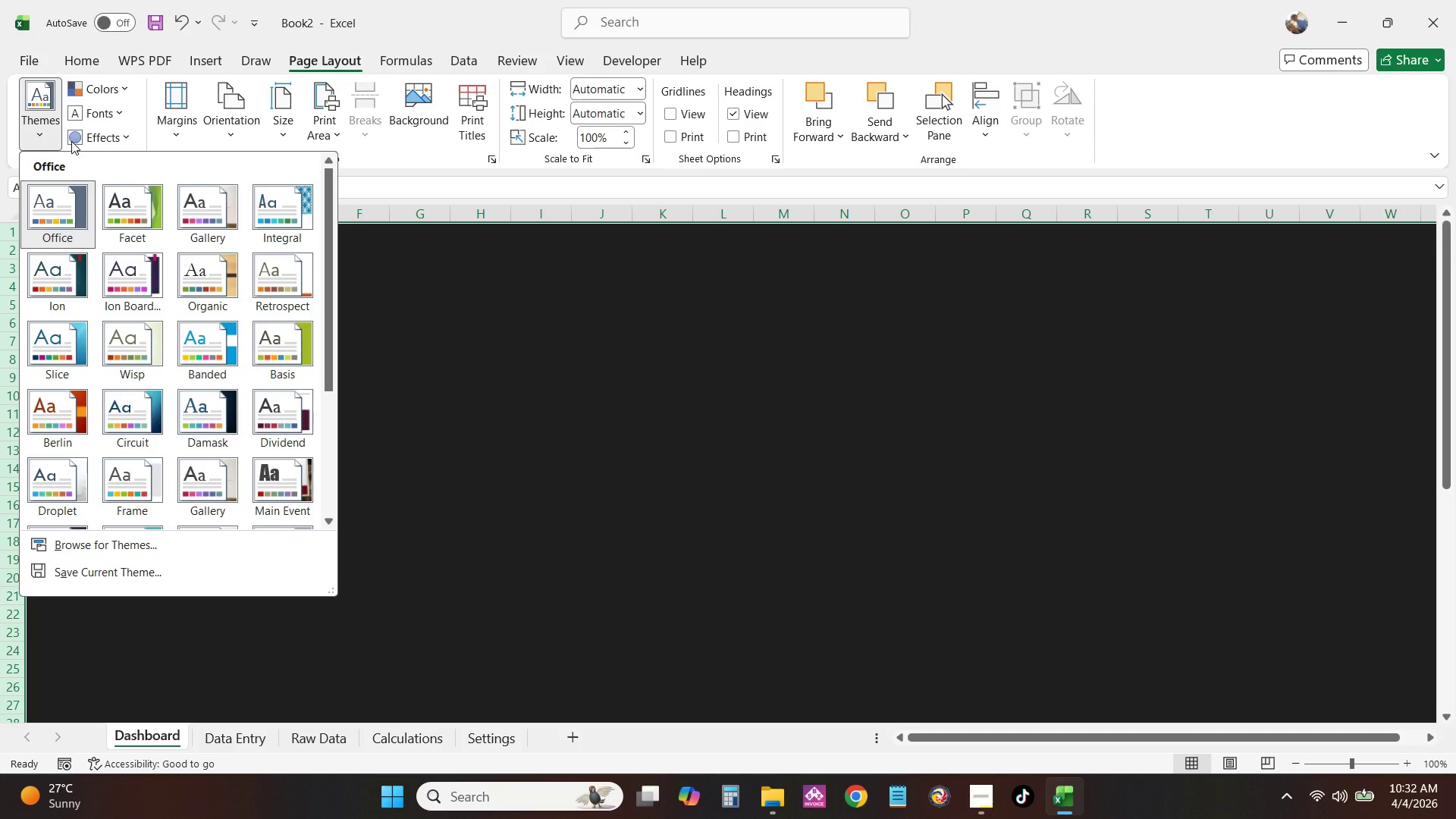 
scroll: coordinate [253, 284], scroll_direction: down, amount: 2.0
 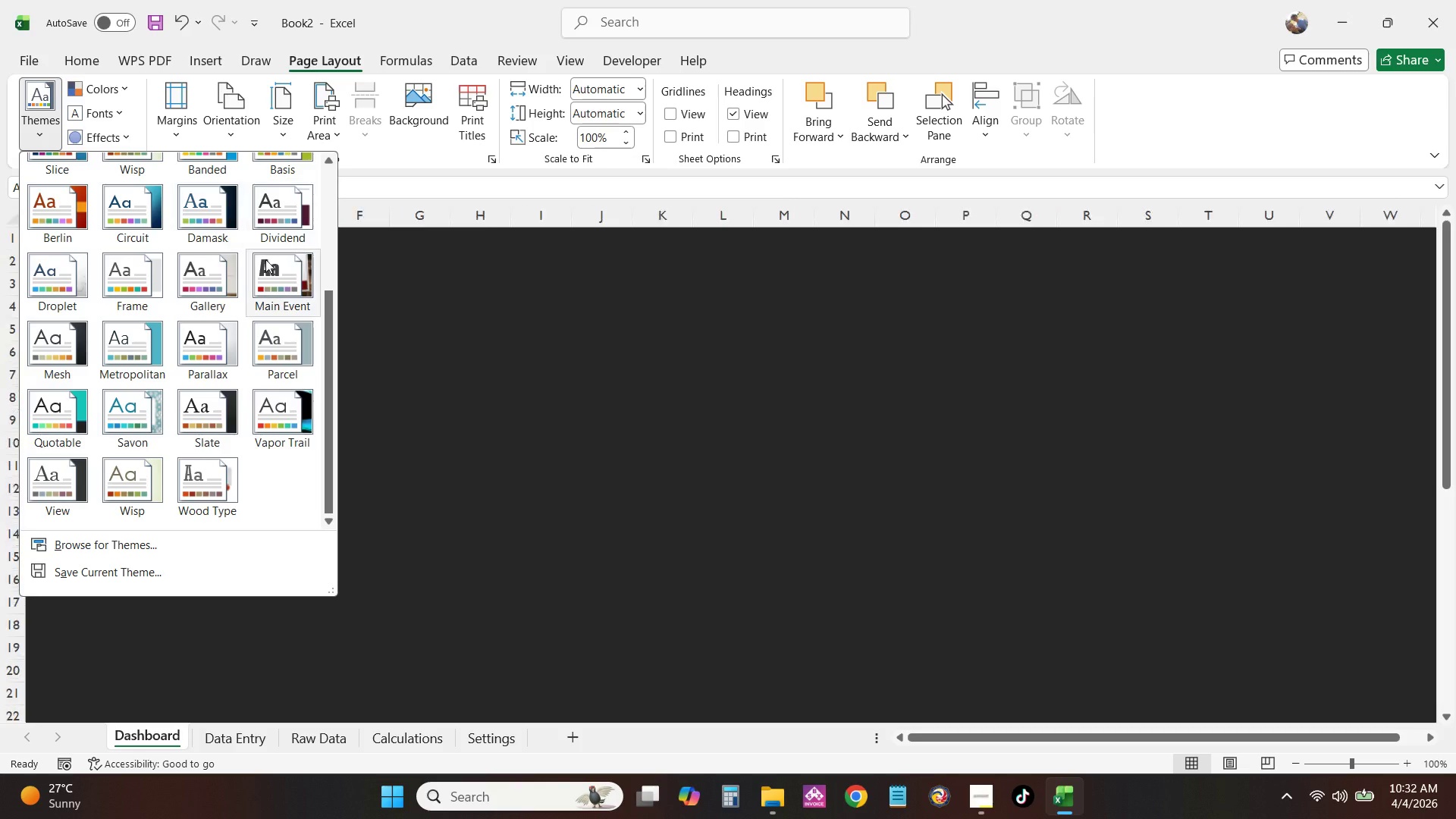 
scroll: coordinate [194, 358], scroll_direction: up, amount: 6.0
 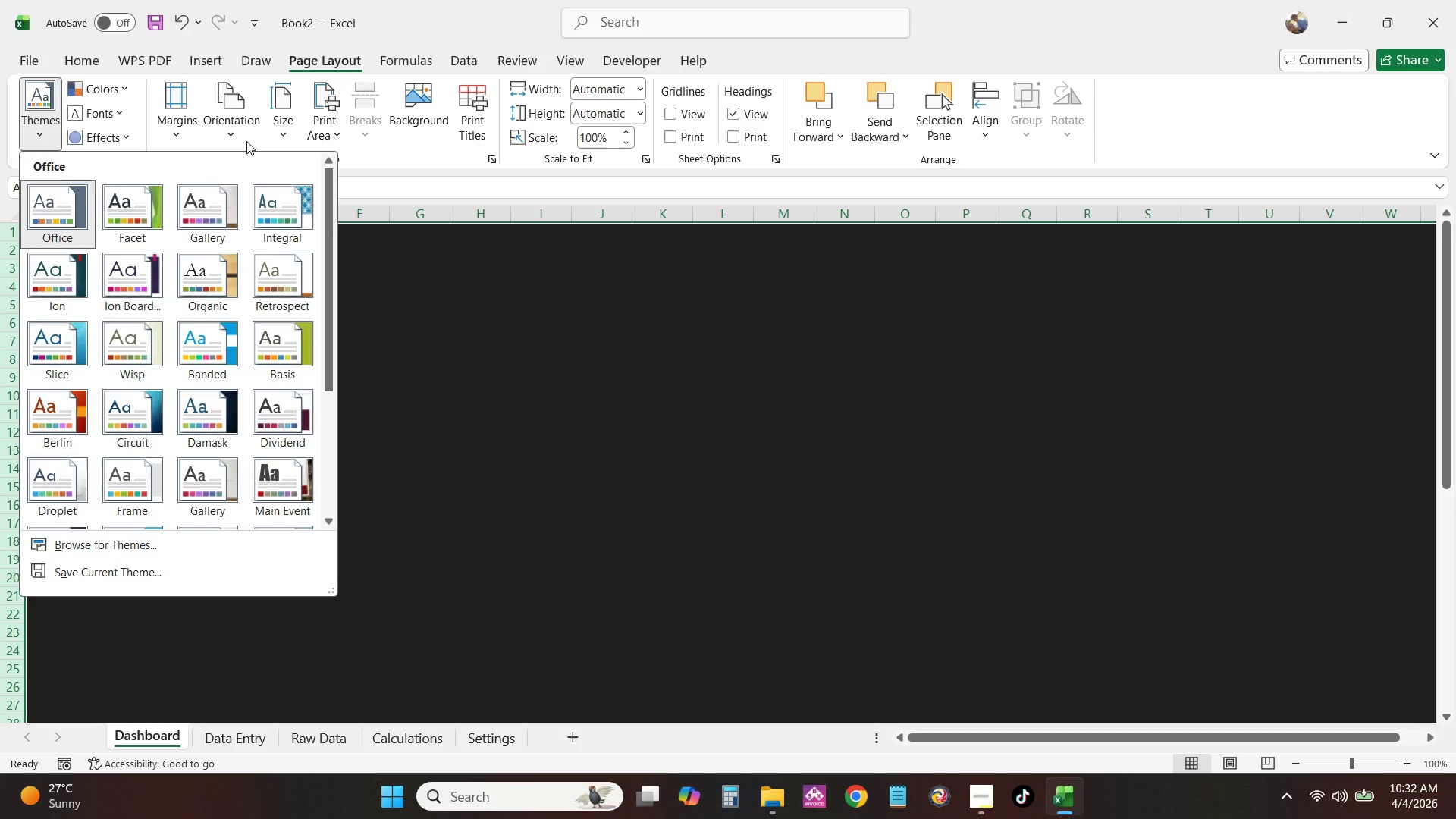 
wait(11.6)
 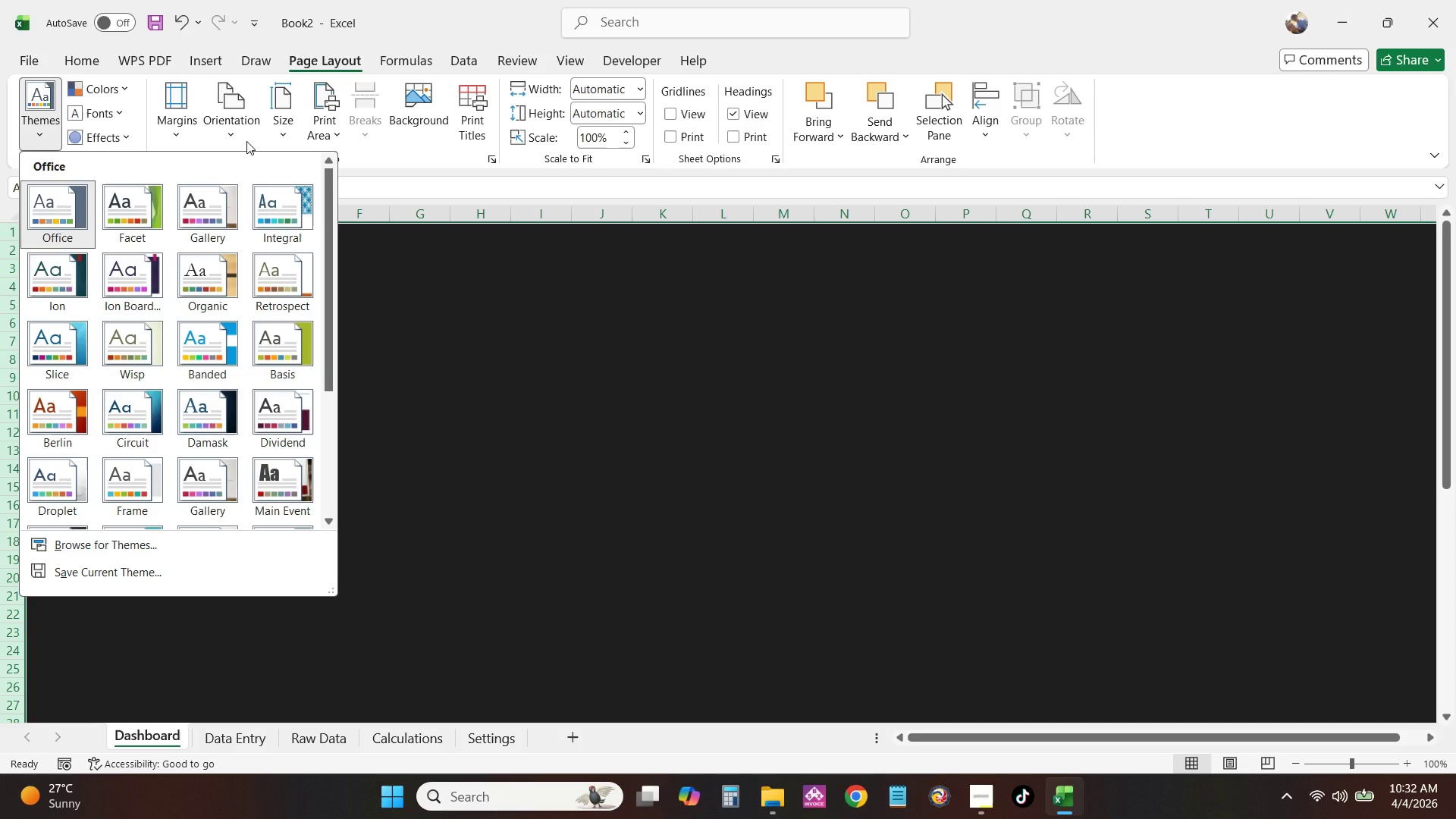 
left_click([83, 84])
 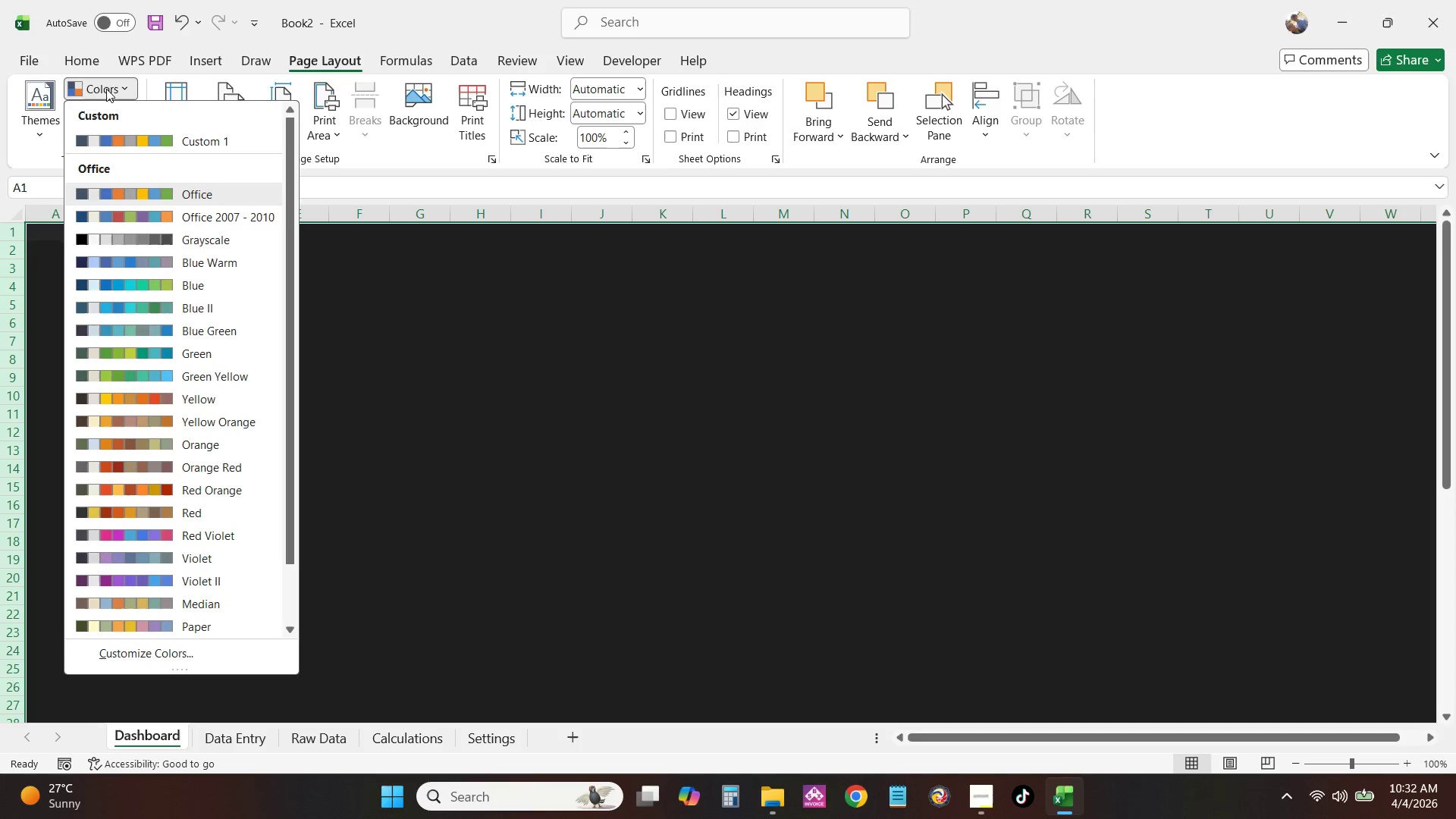 
wait(5.56)
 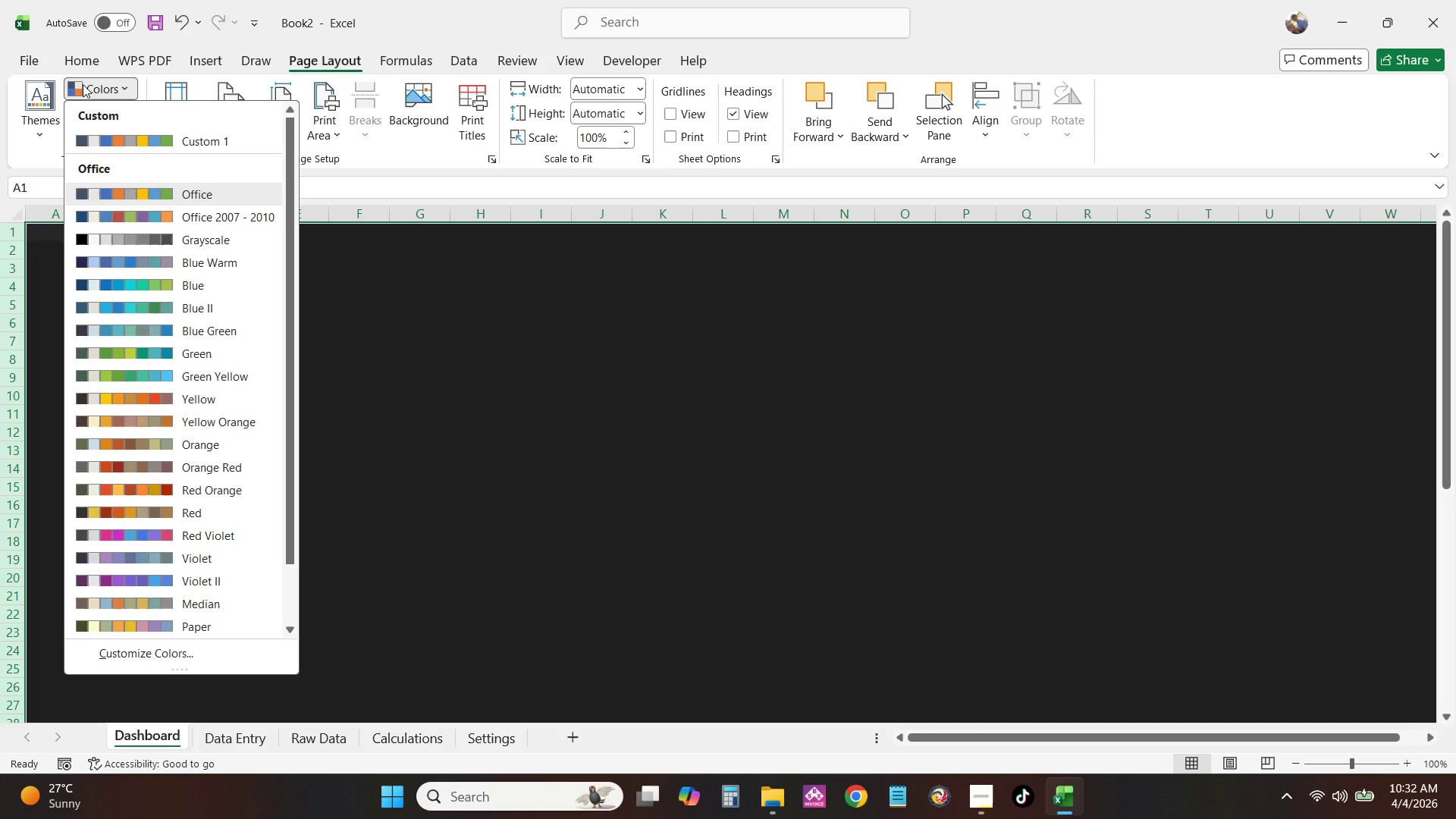 
left_click([183, 651])
 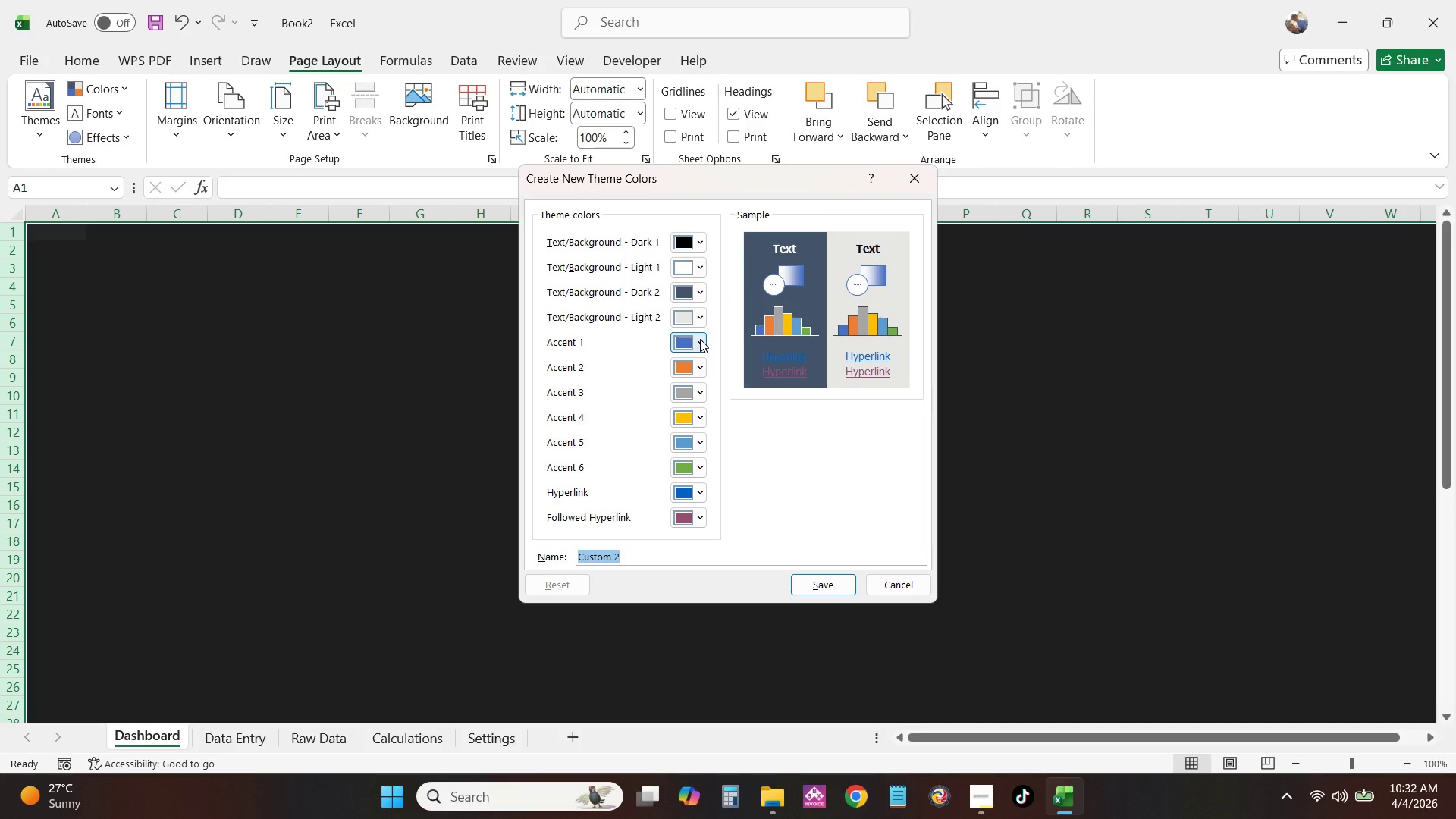 
wait(8.94)
 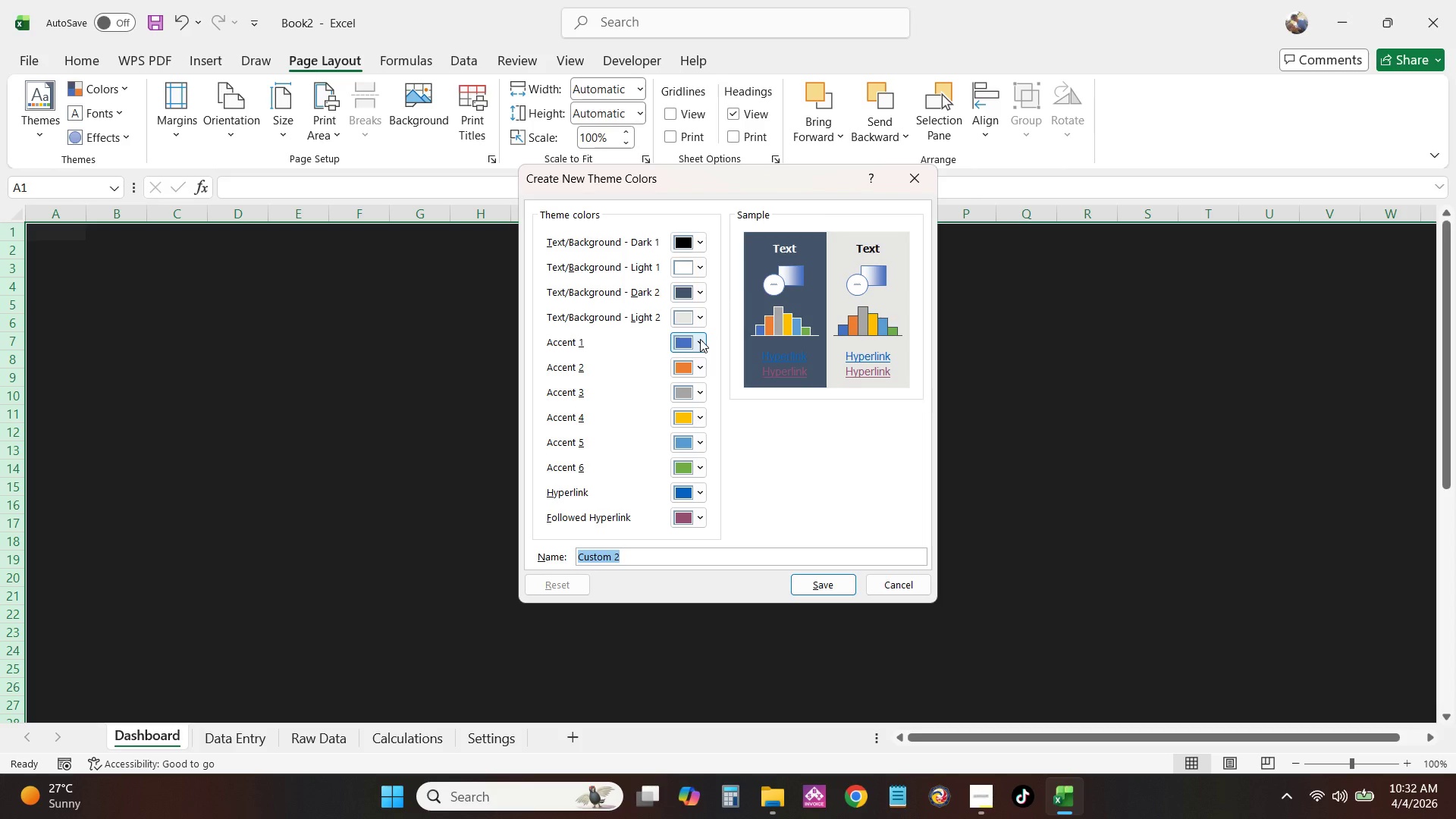 
left_click([700, 339])
 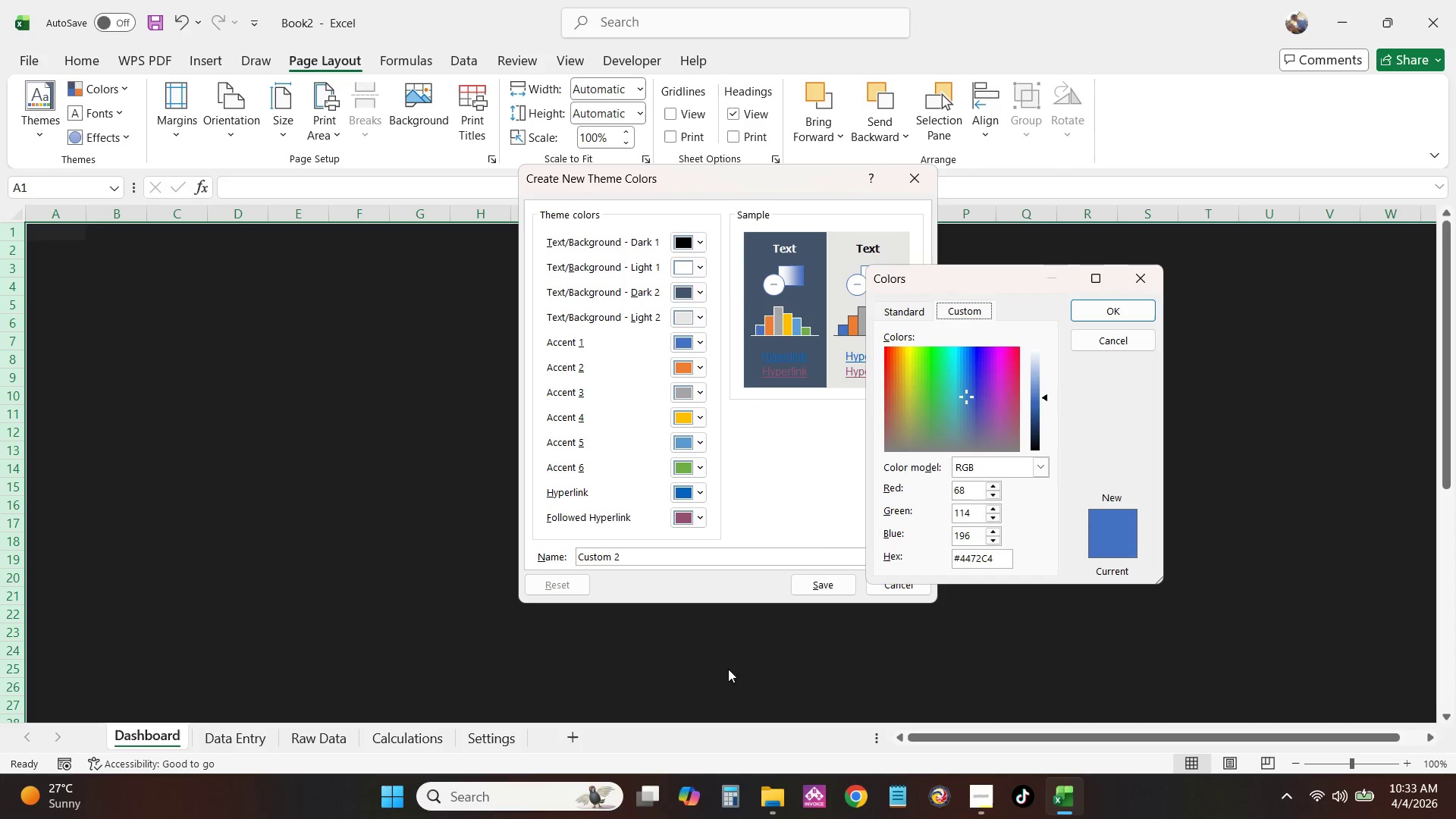 
left_click_drag(start_coordinate=[992, 560], to_coordinate=[962, 560])
 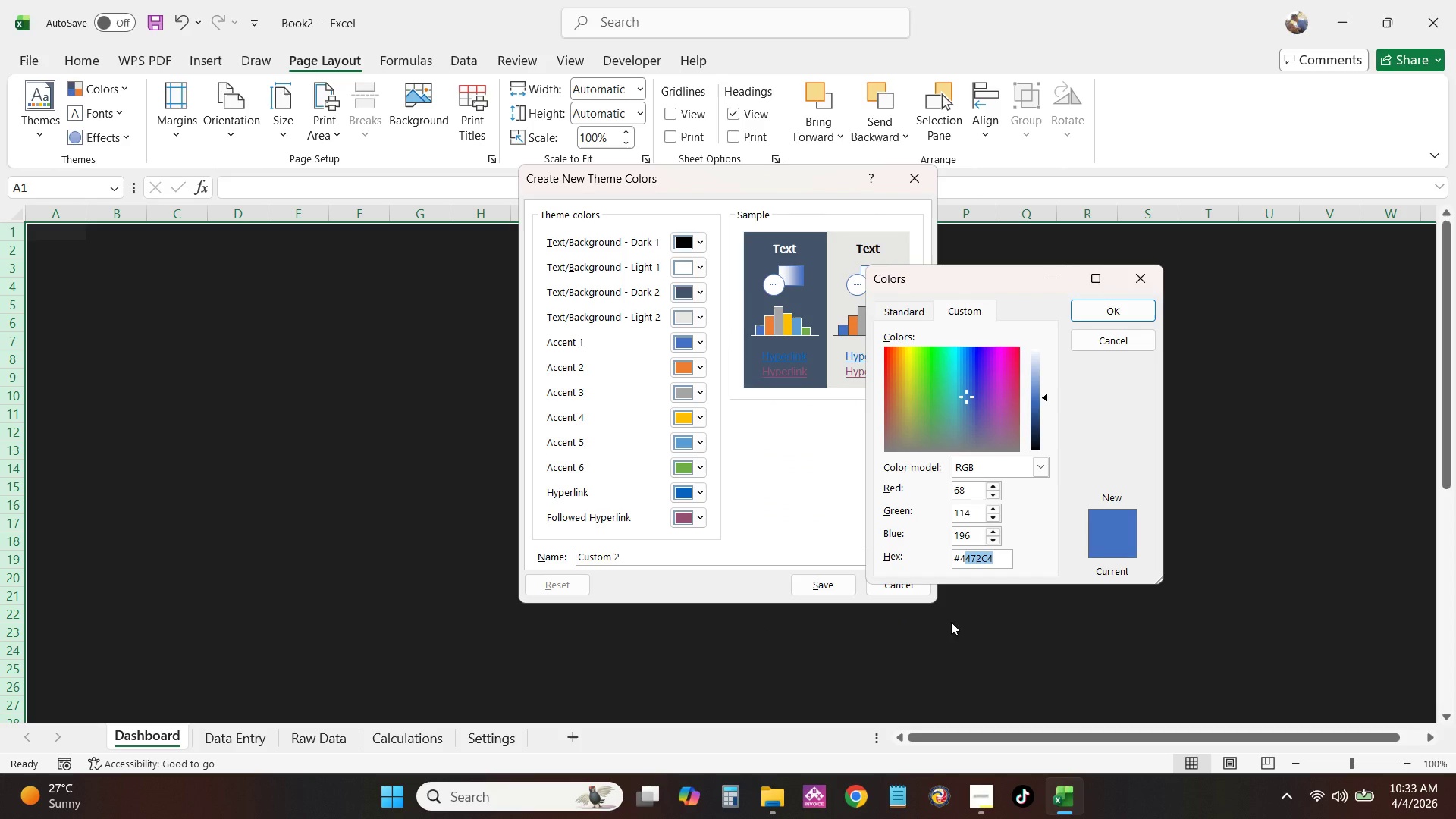 
key(Backspace)
 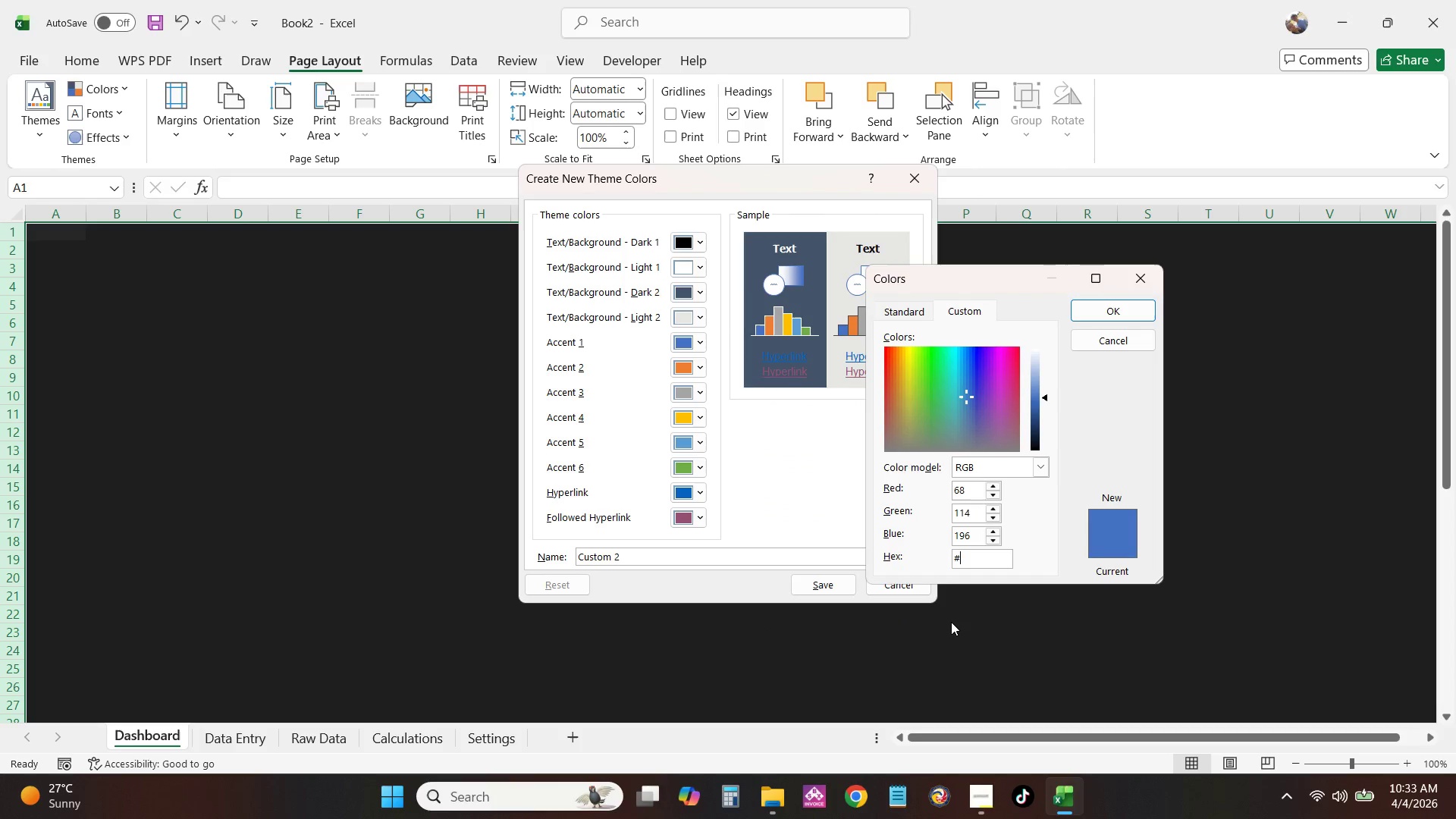 
key(Backspace)
 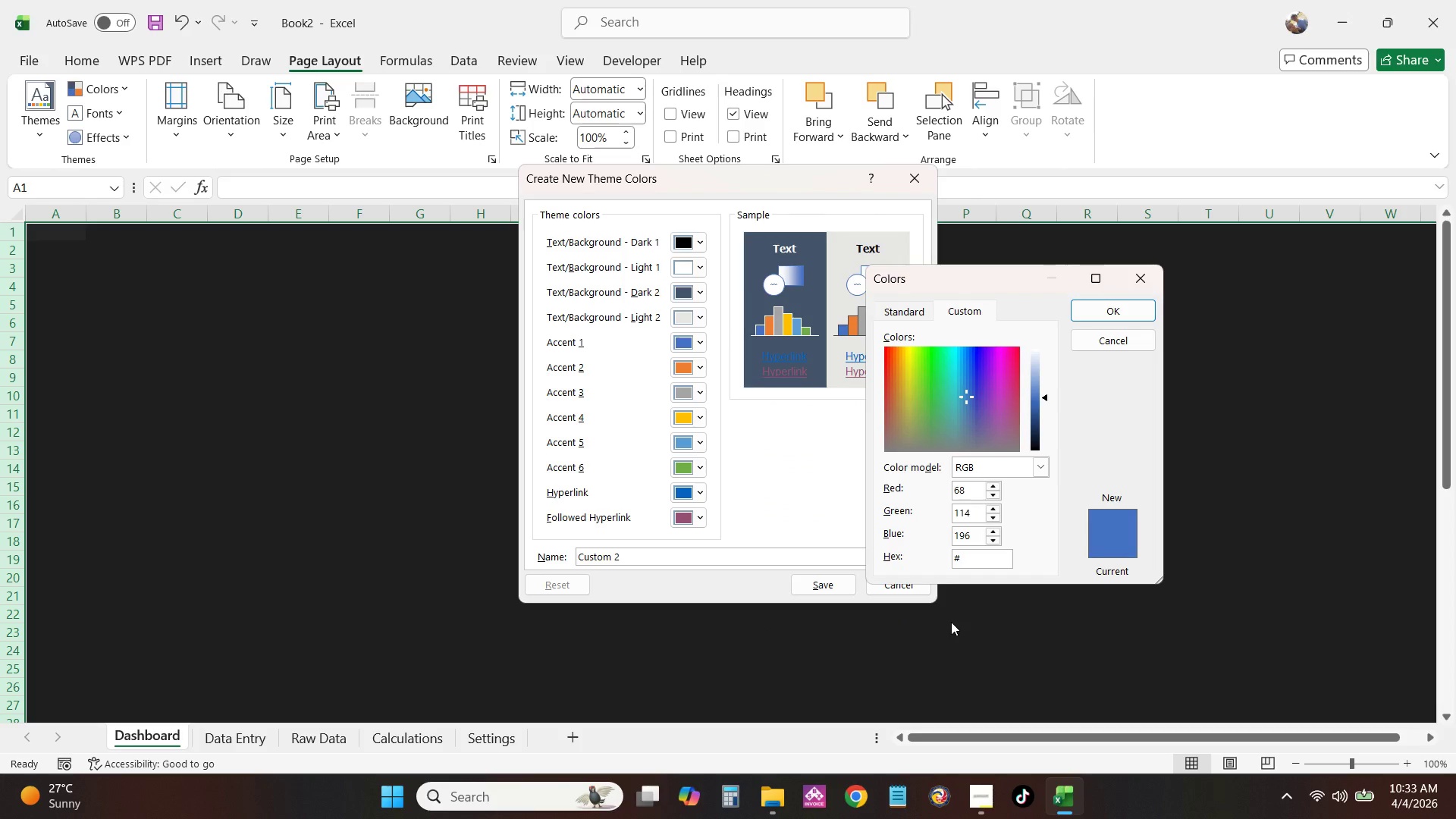 
type(00FF00)
 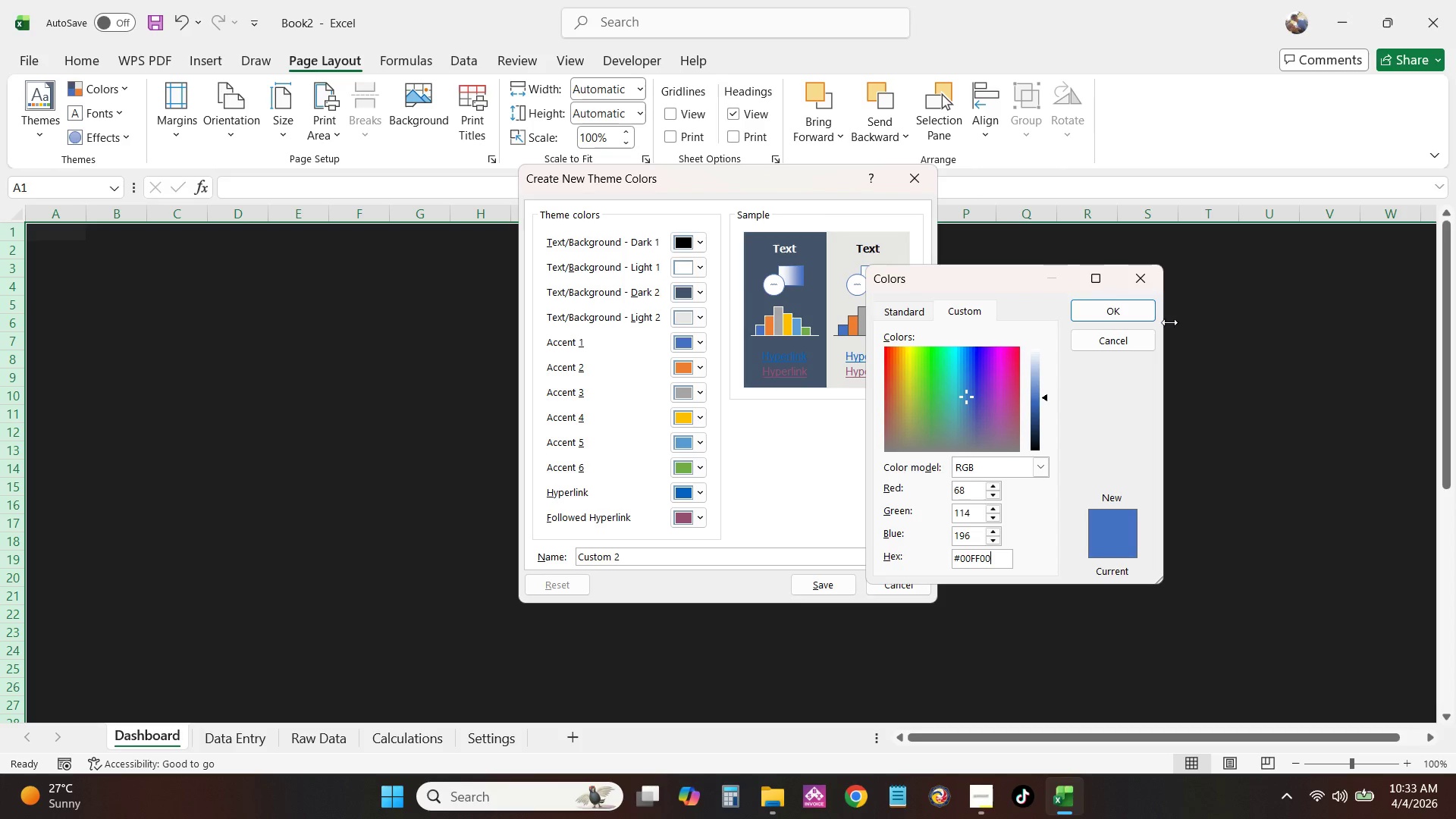 
left_click([1147, 315])
 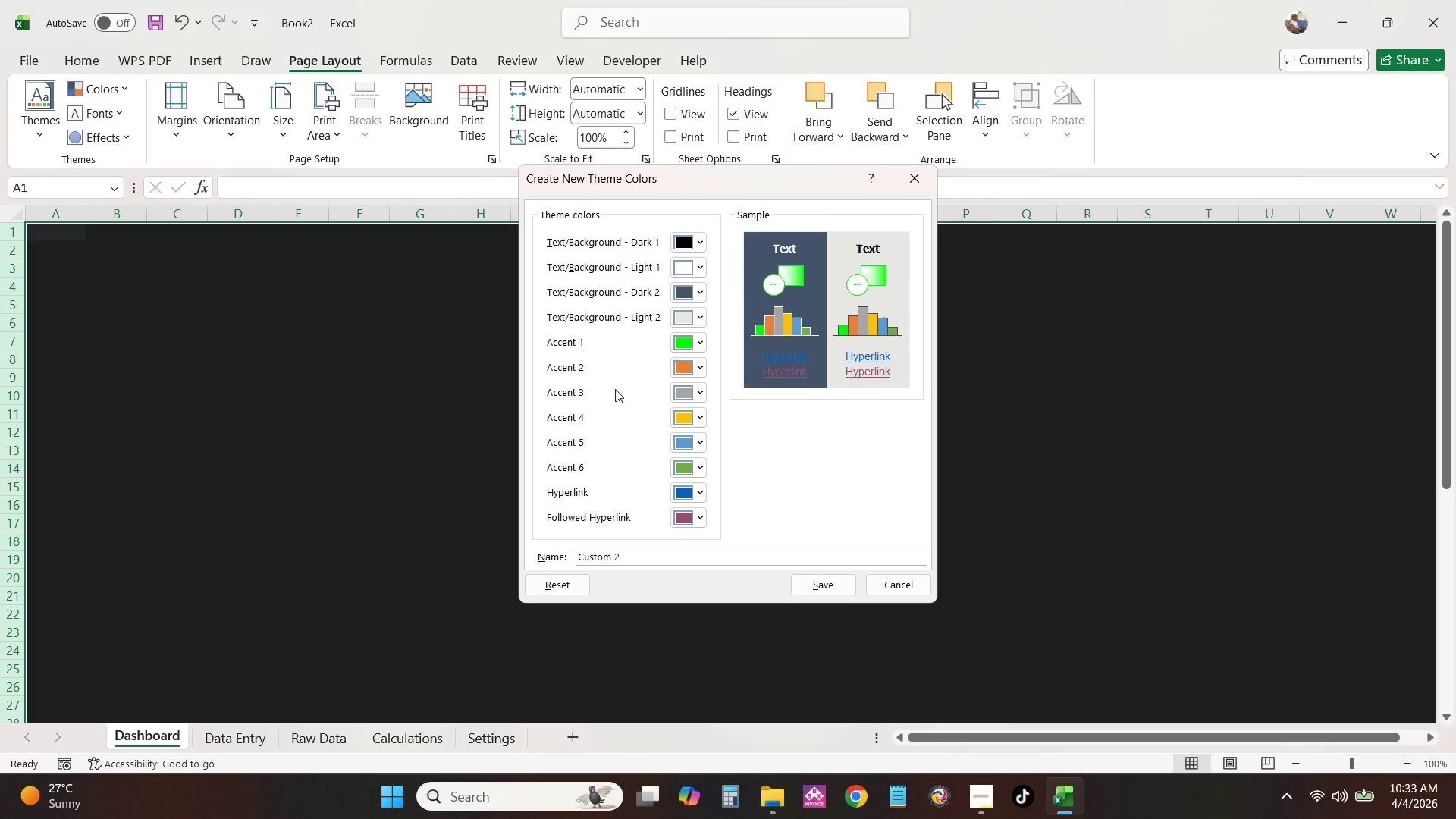 
wait(9.86)
 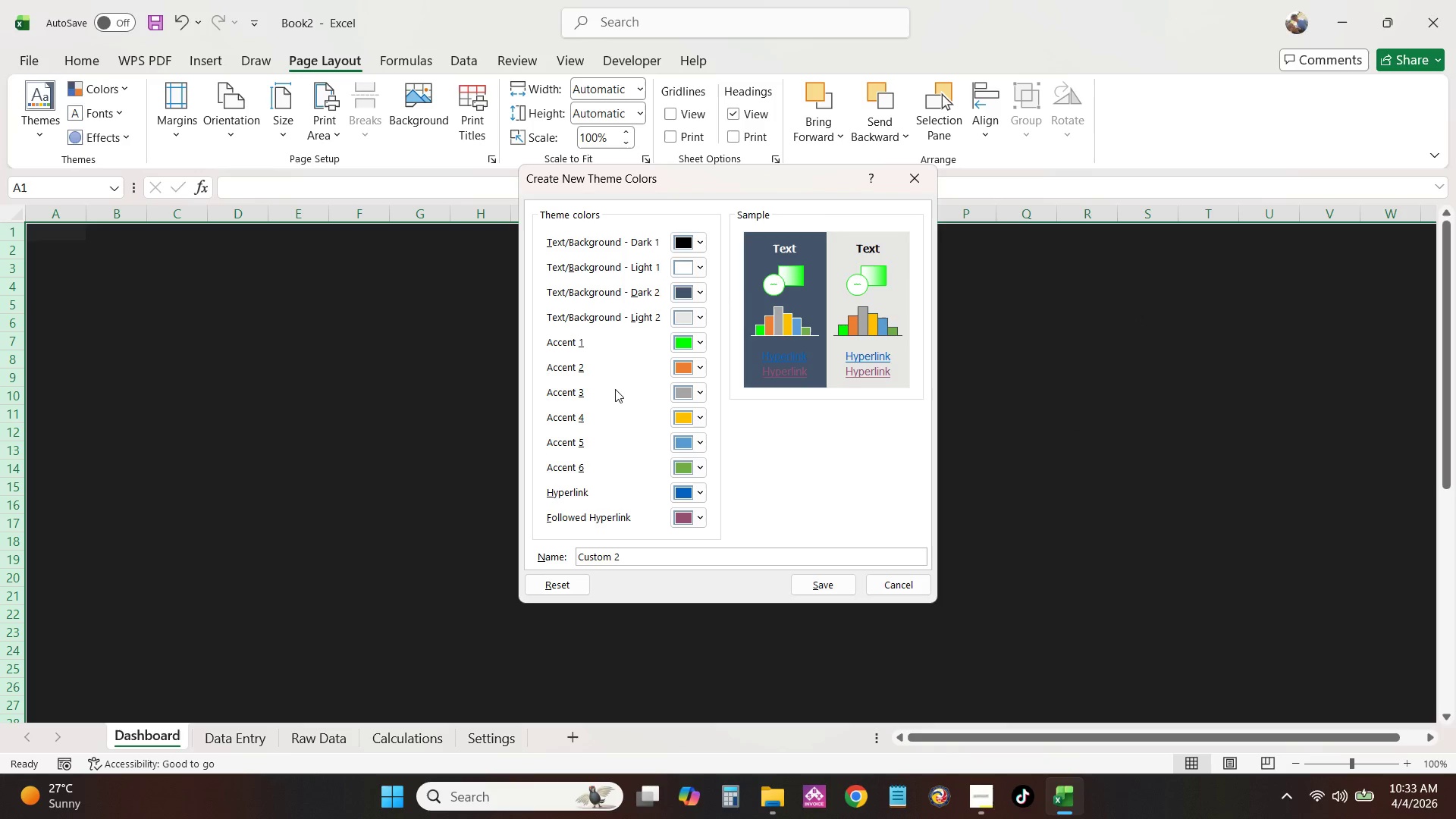 
scroll: coordinate [754, 349], scroll_direction: down, amount: 3.0
 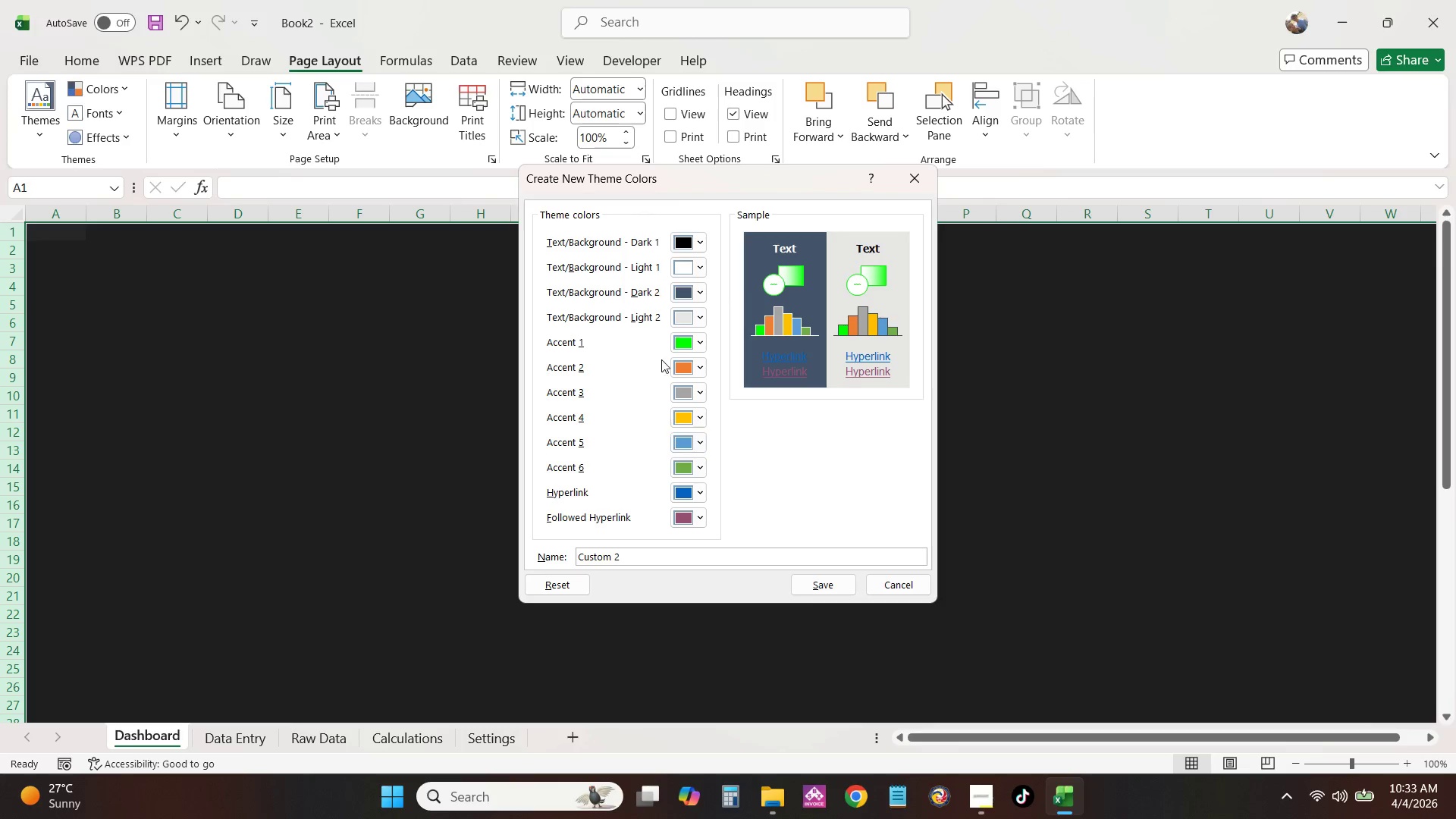 
wait(6.38)
 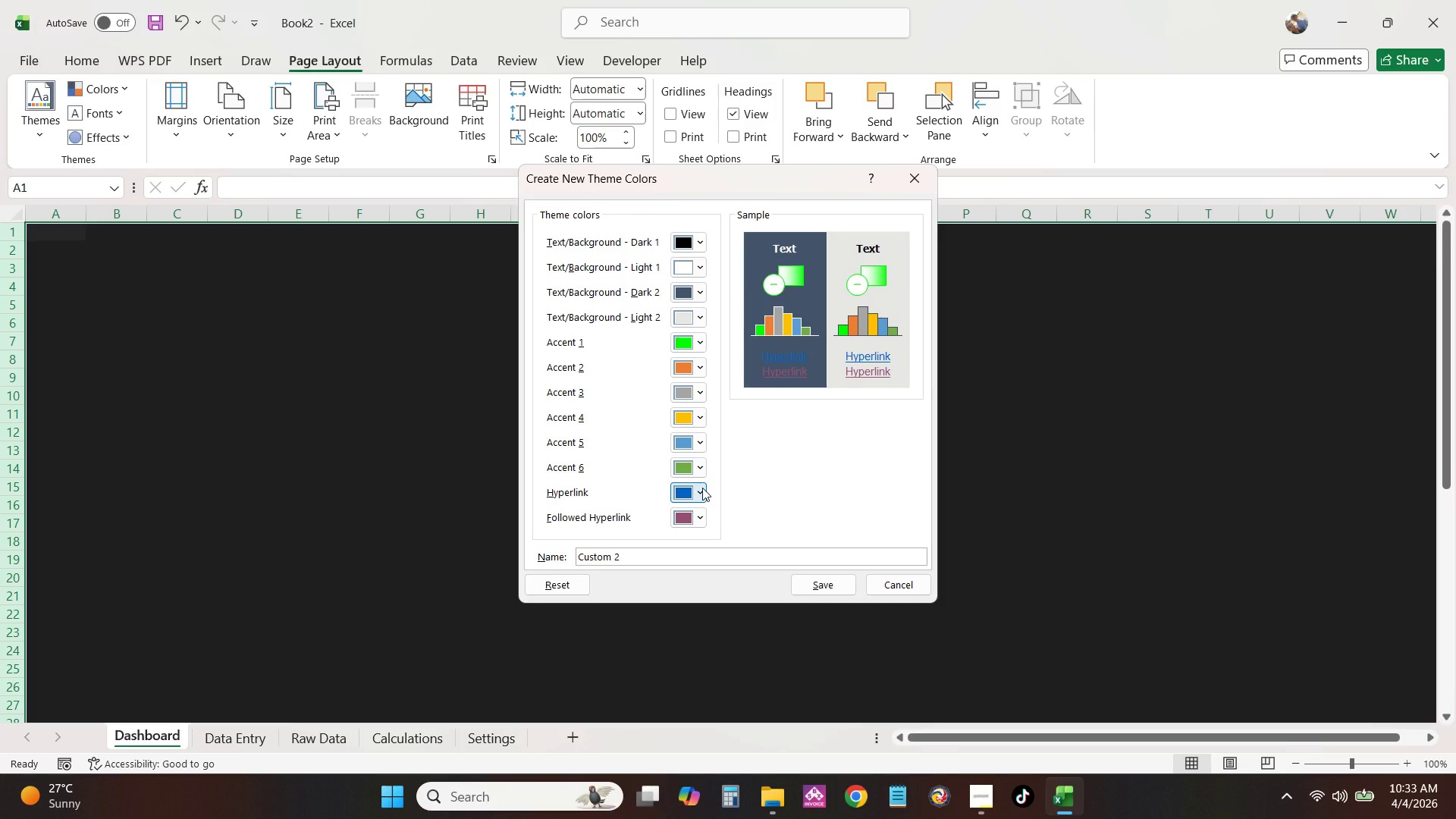 
left_click([697, 371])
 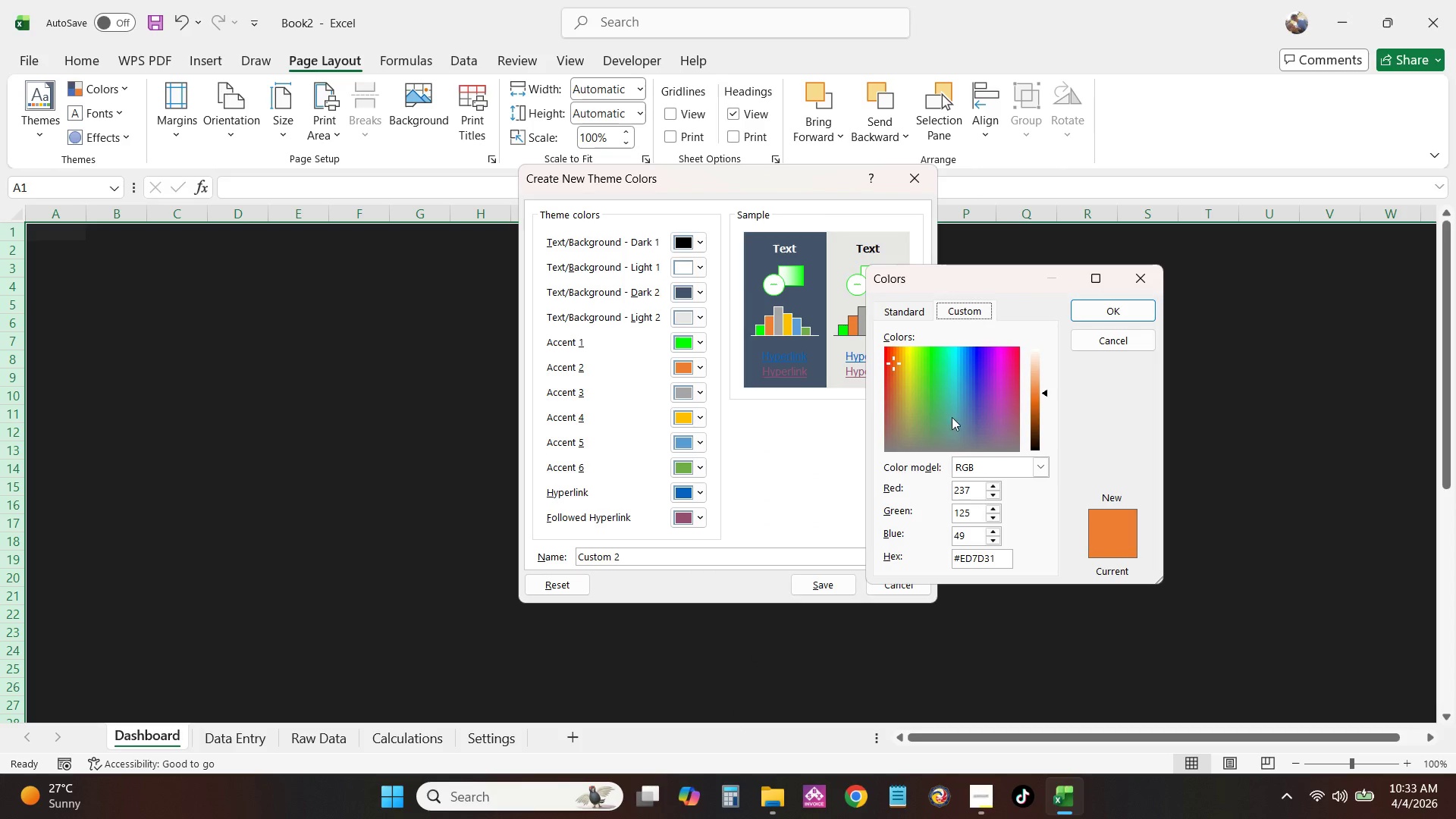 
left_click_drag(start_coordinate=[997, 559], to_coordinate=[961, 563])
 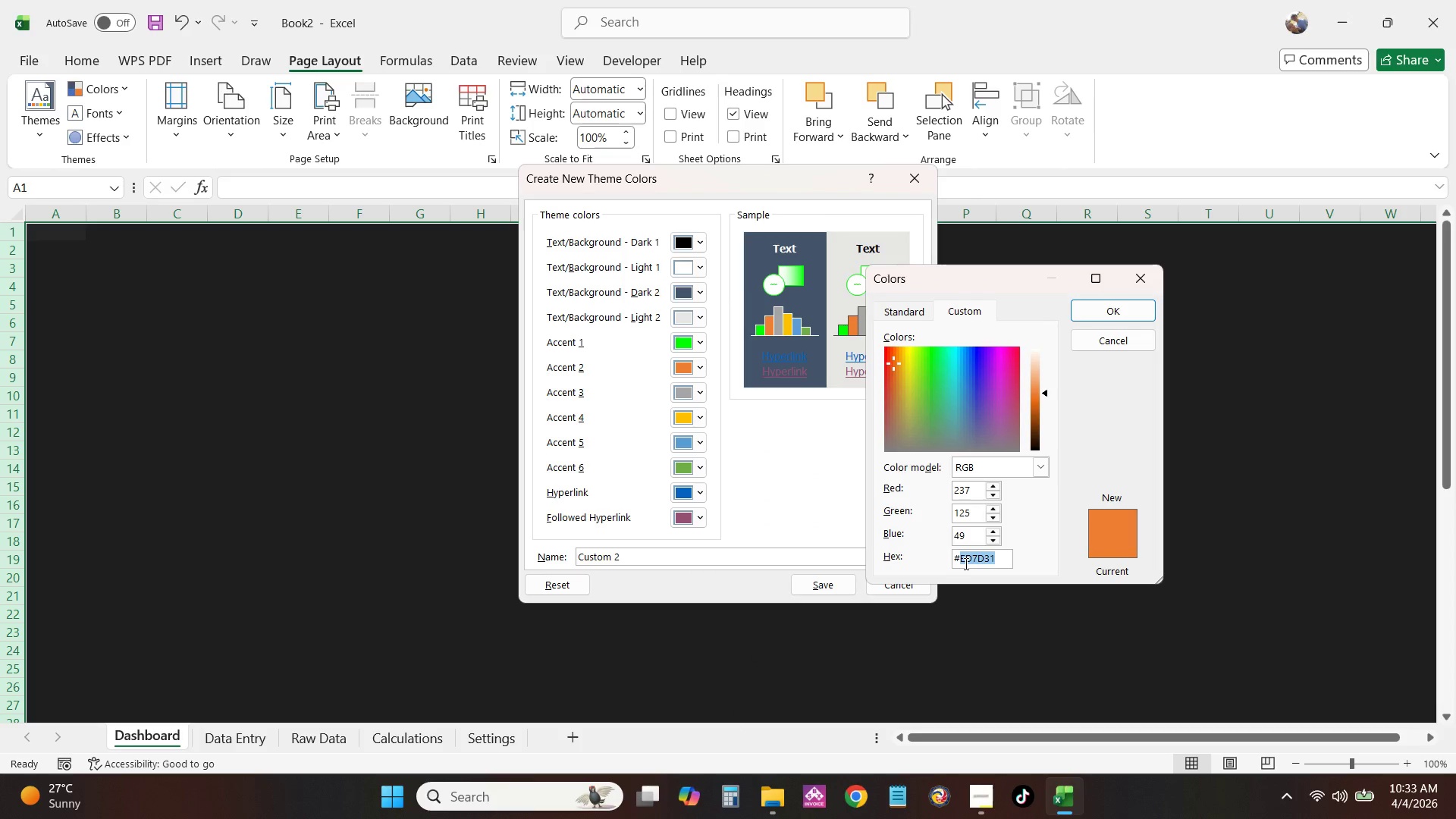 
wait(5.42)
 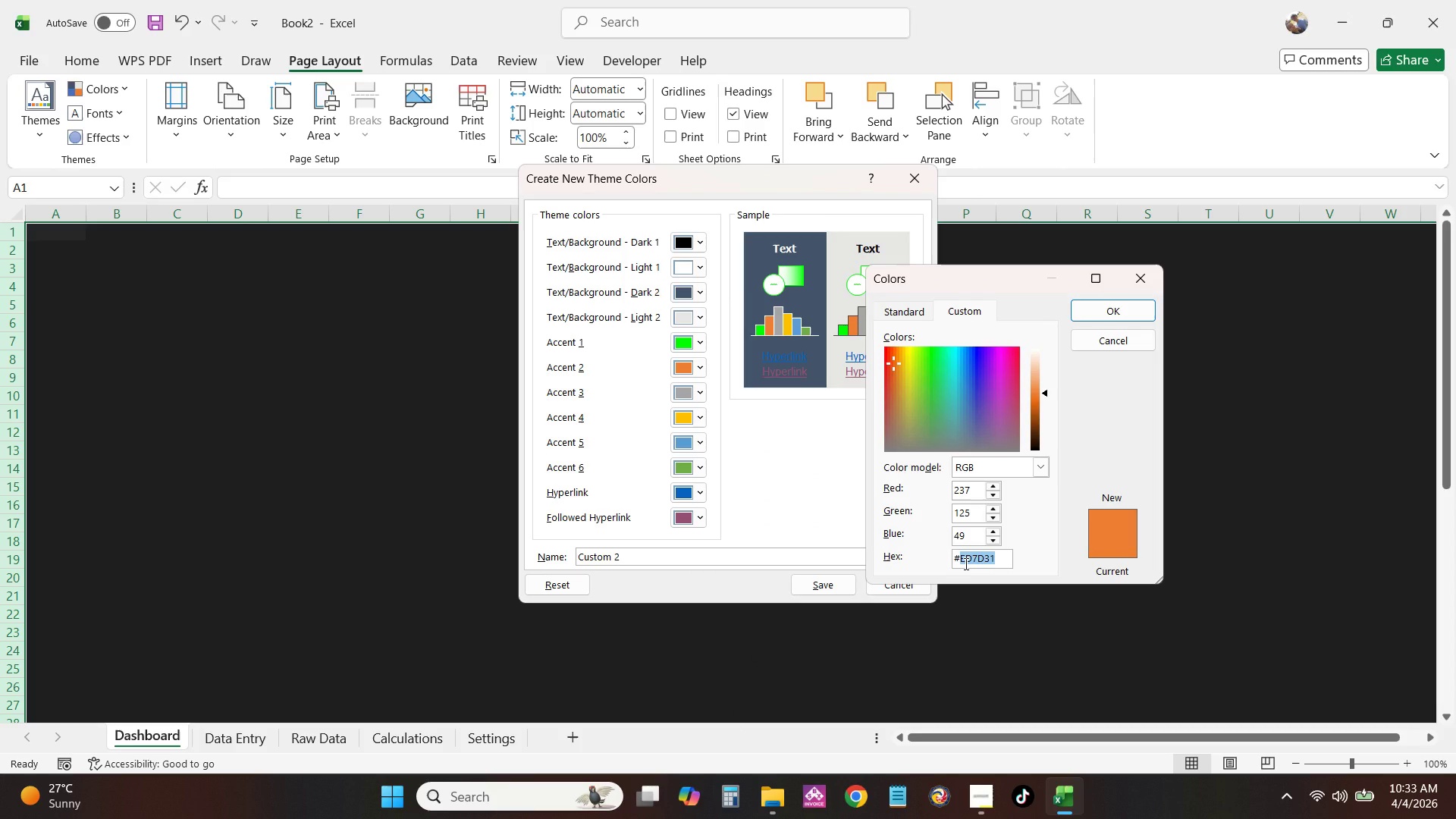 
key(Numpad0)
 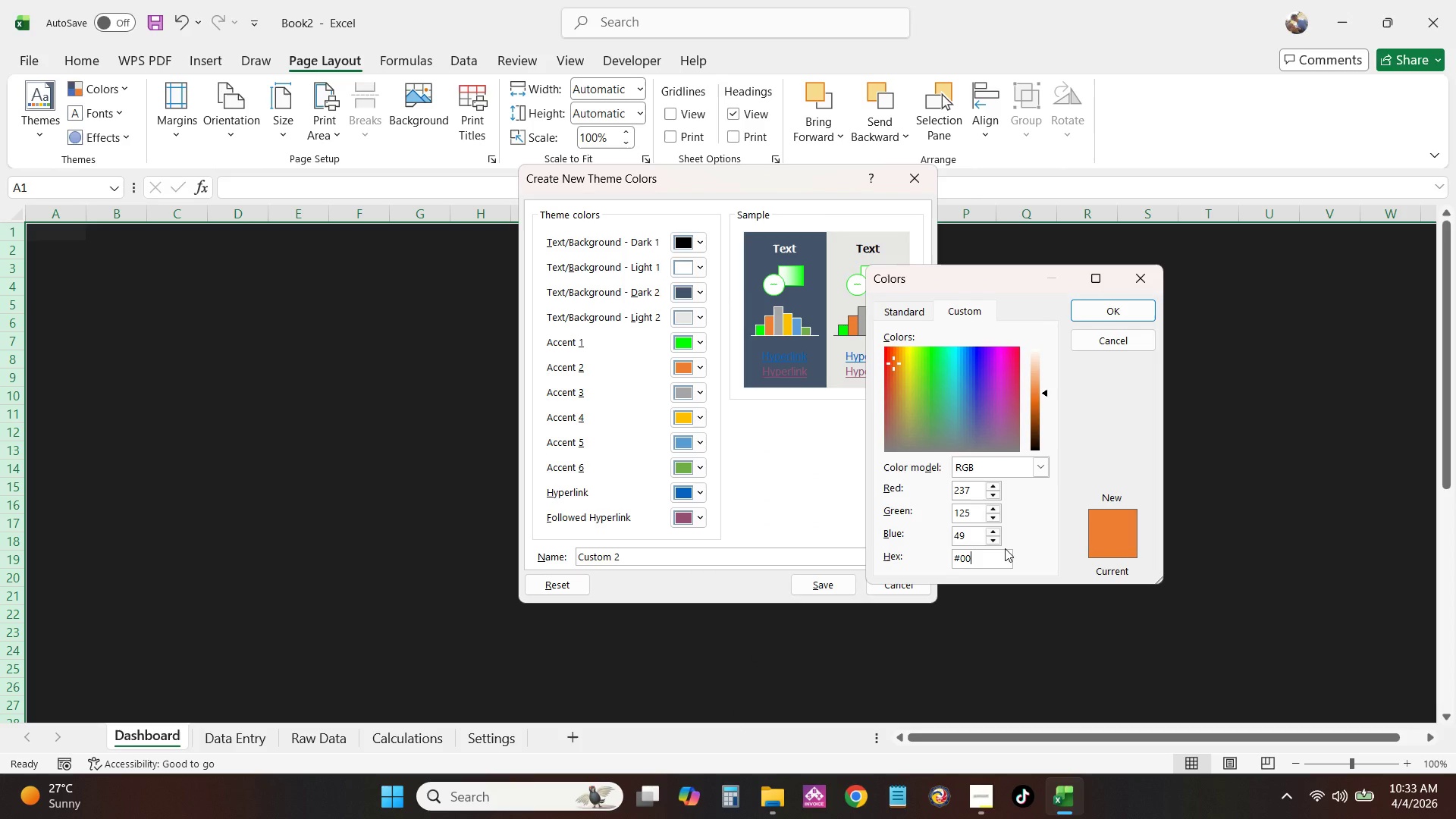 
key(Numpad0)
 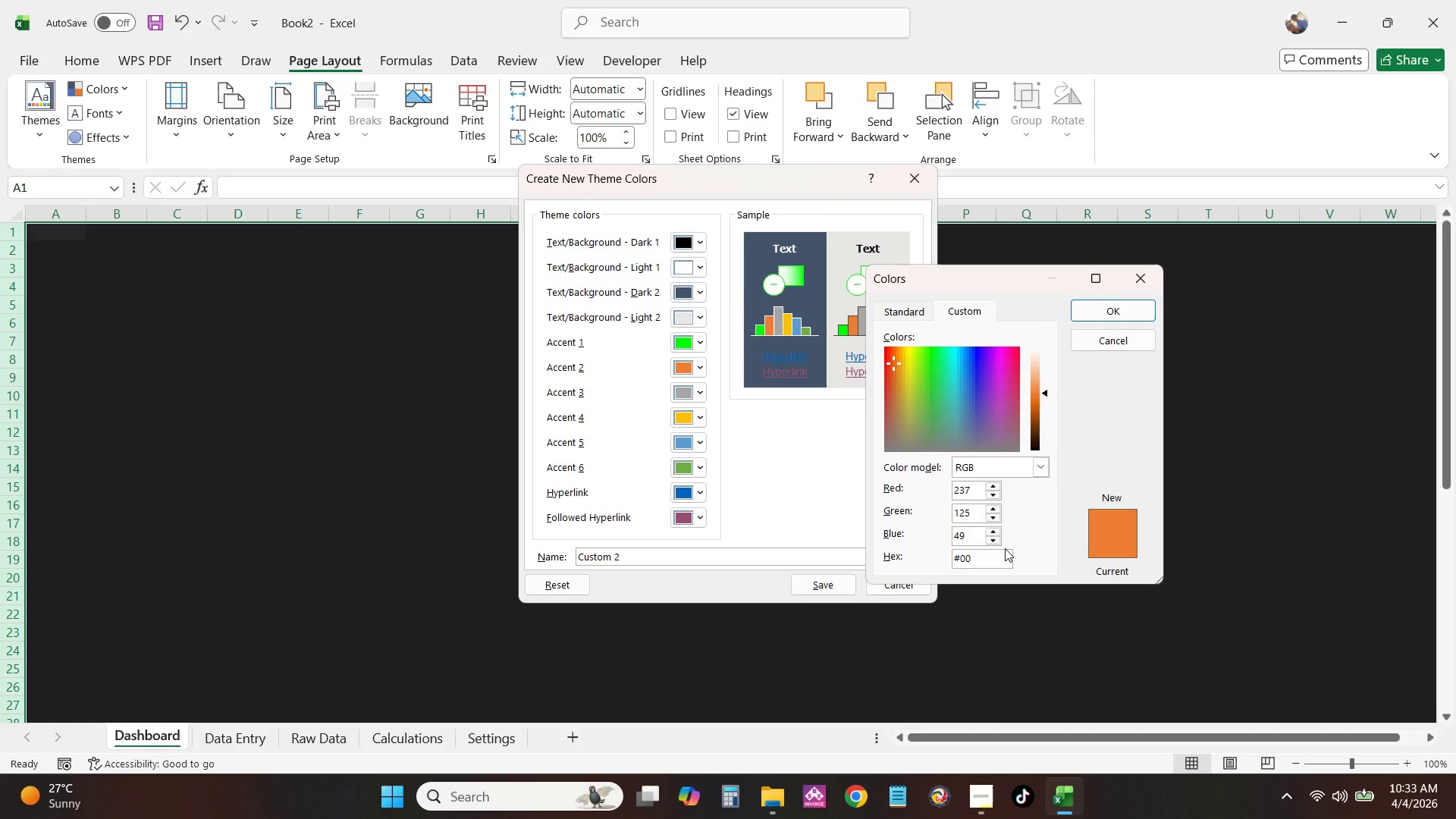 
key(Numpad8)
 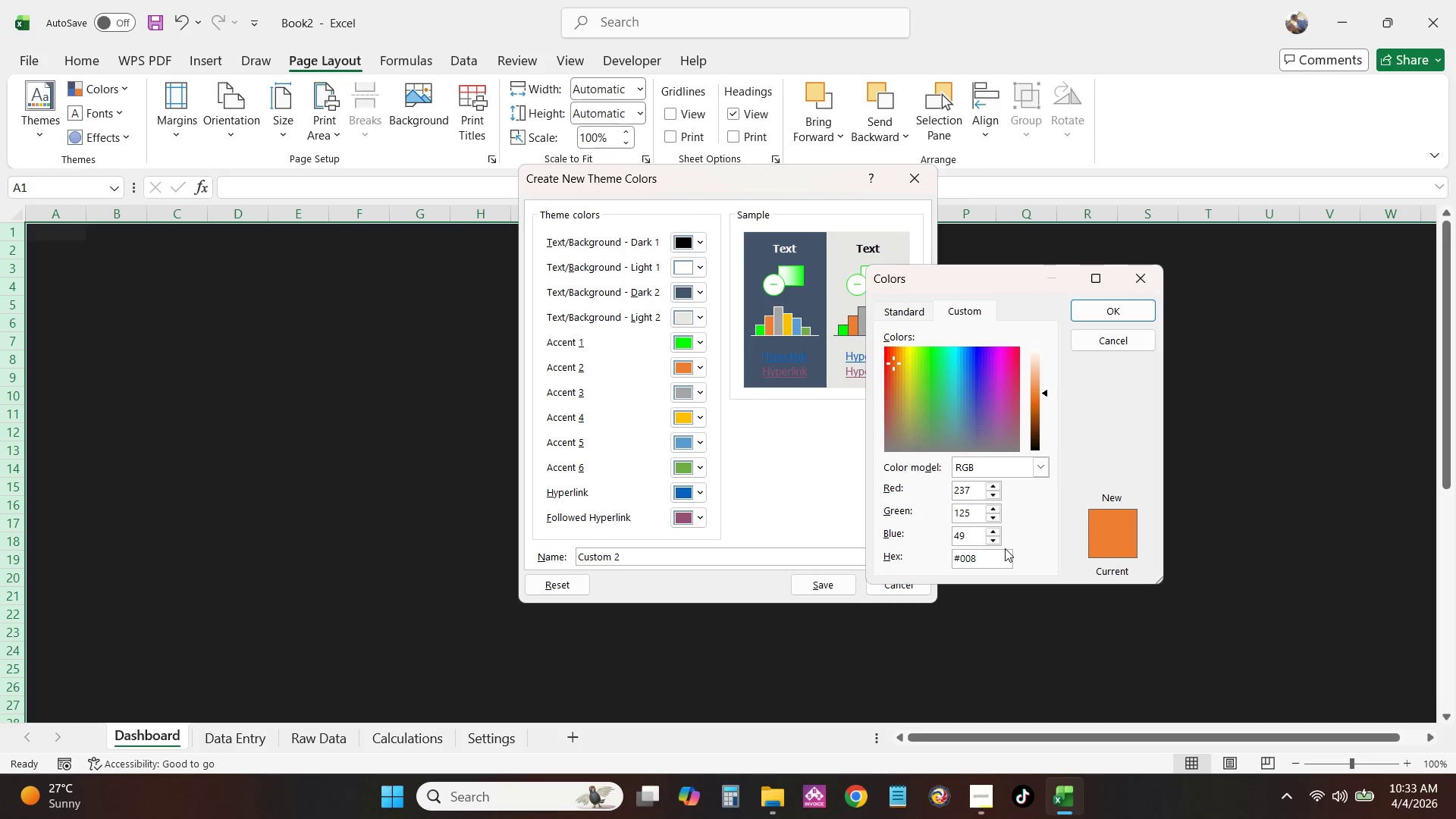 
key(Numpad0)
 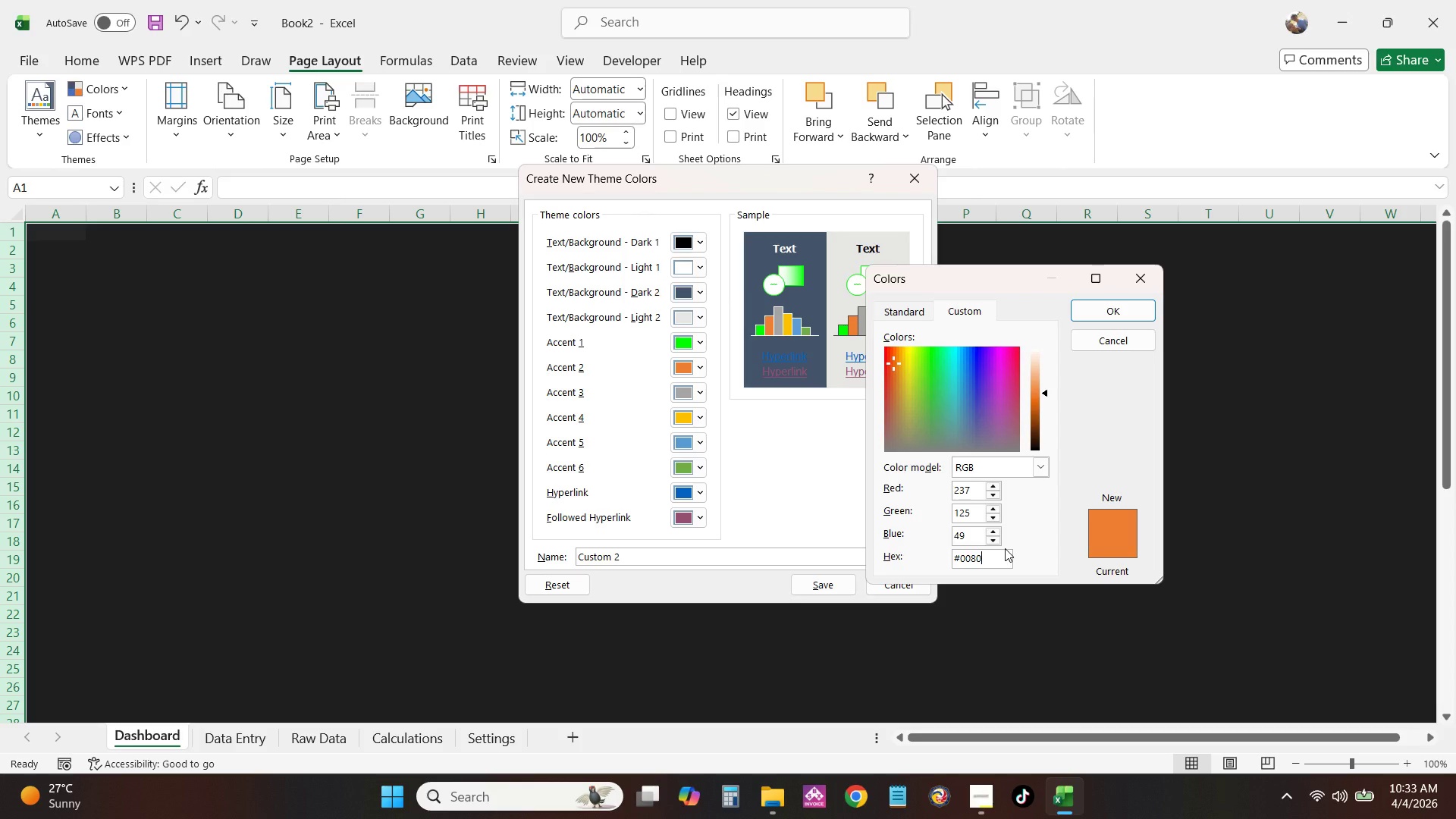 
key(Numpad8)
 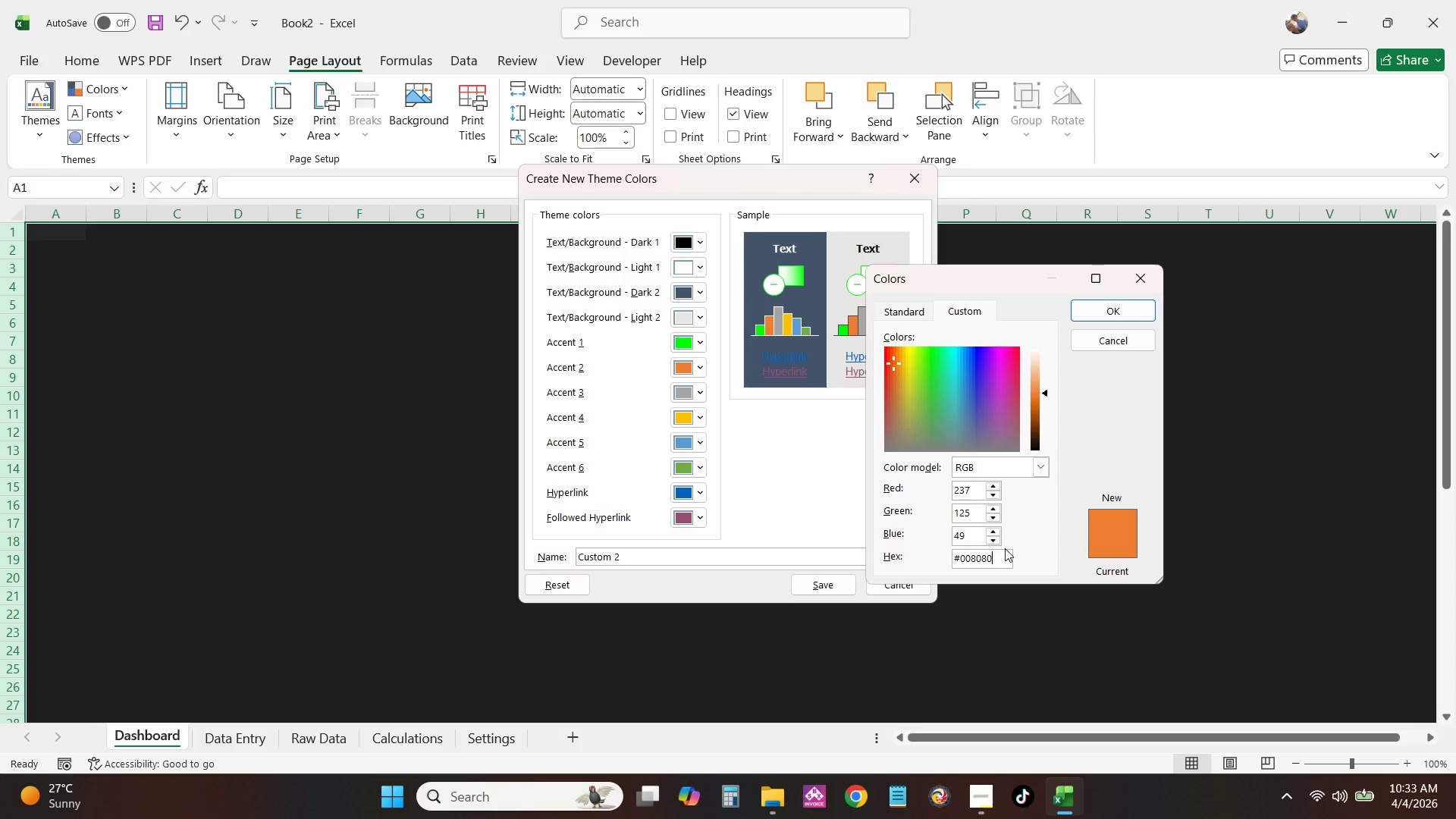 
key(Numpad0)
 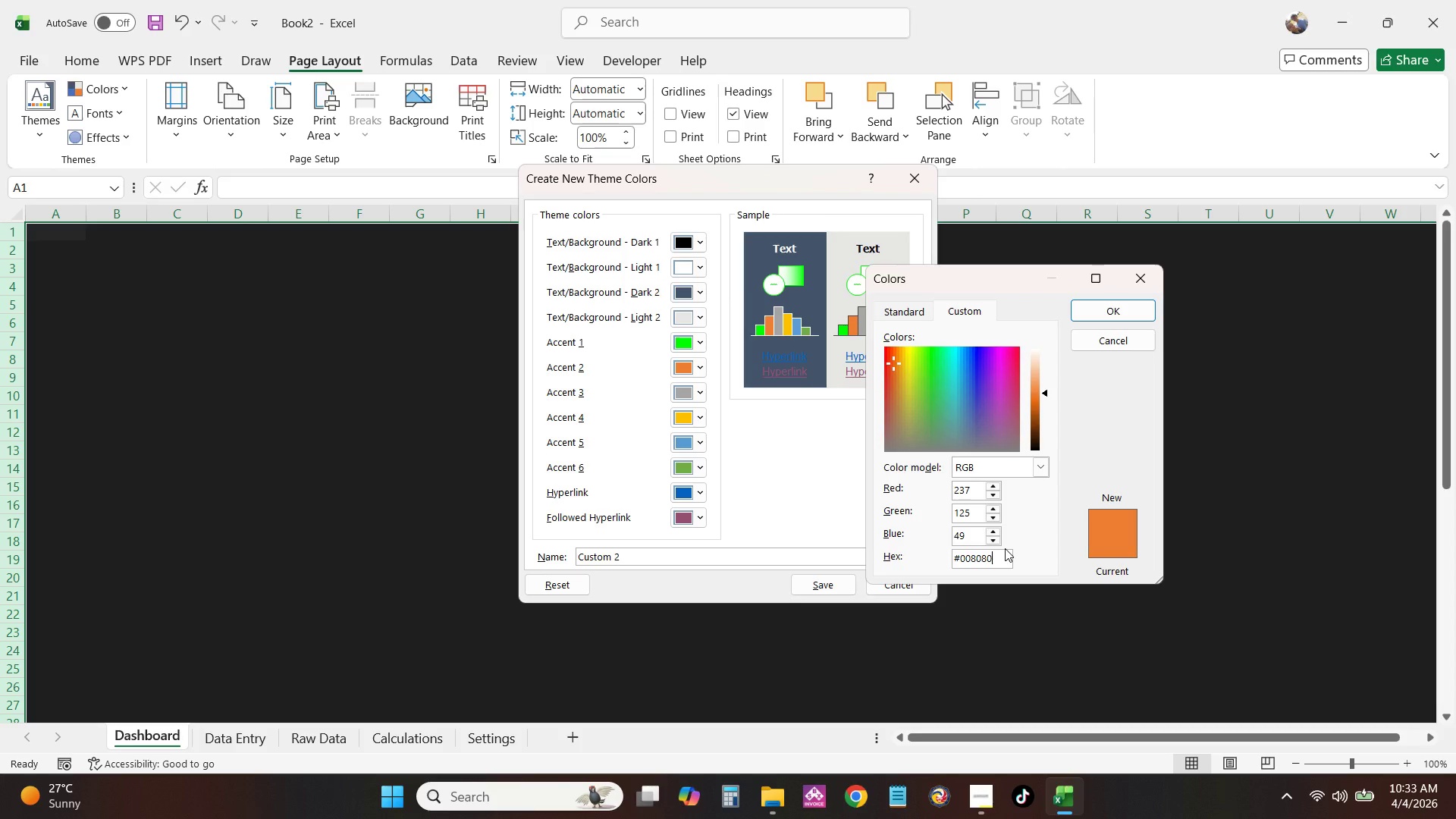 
key(NumpadEnter)
 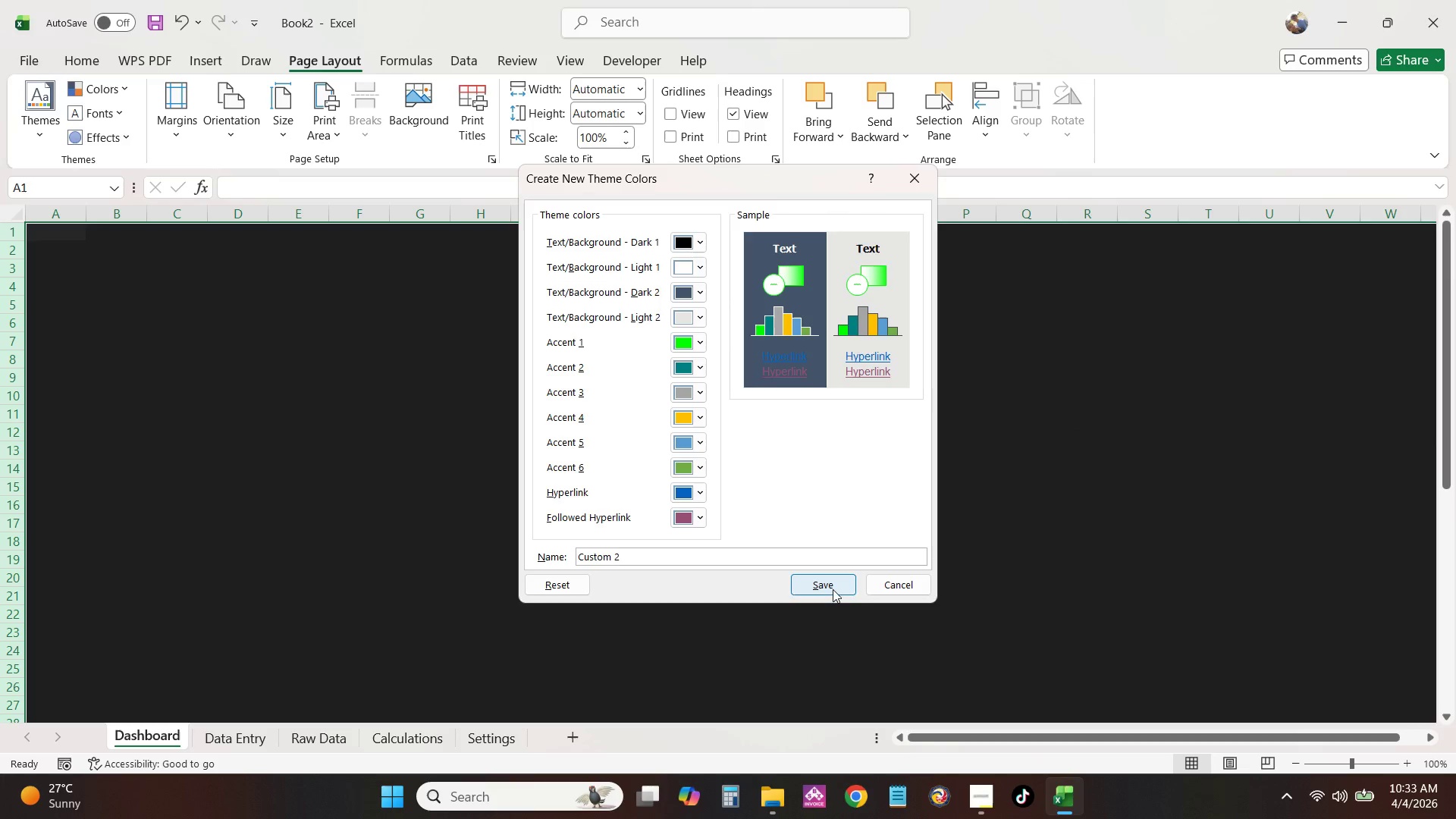 
double_click([705, 410])
 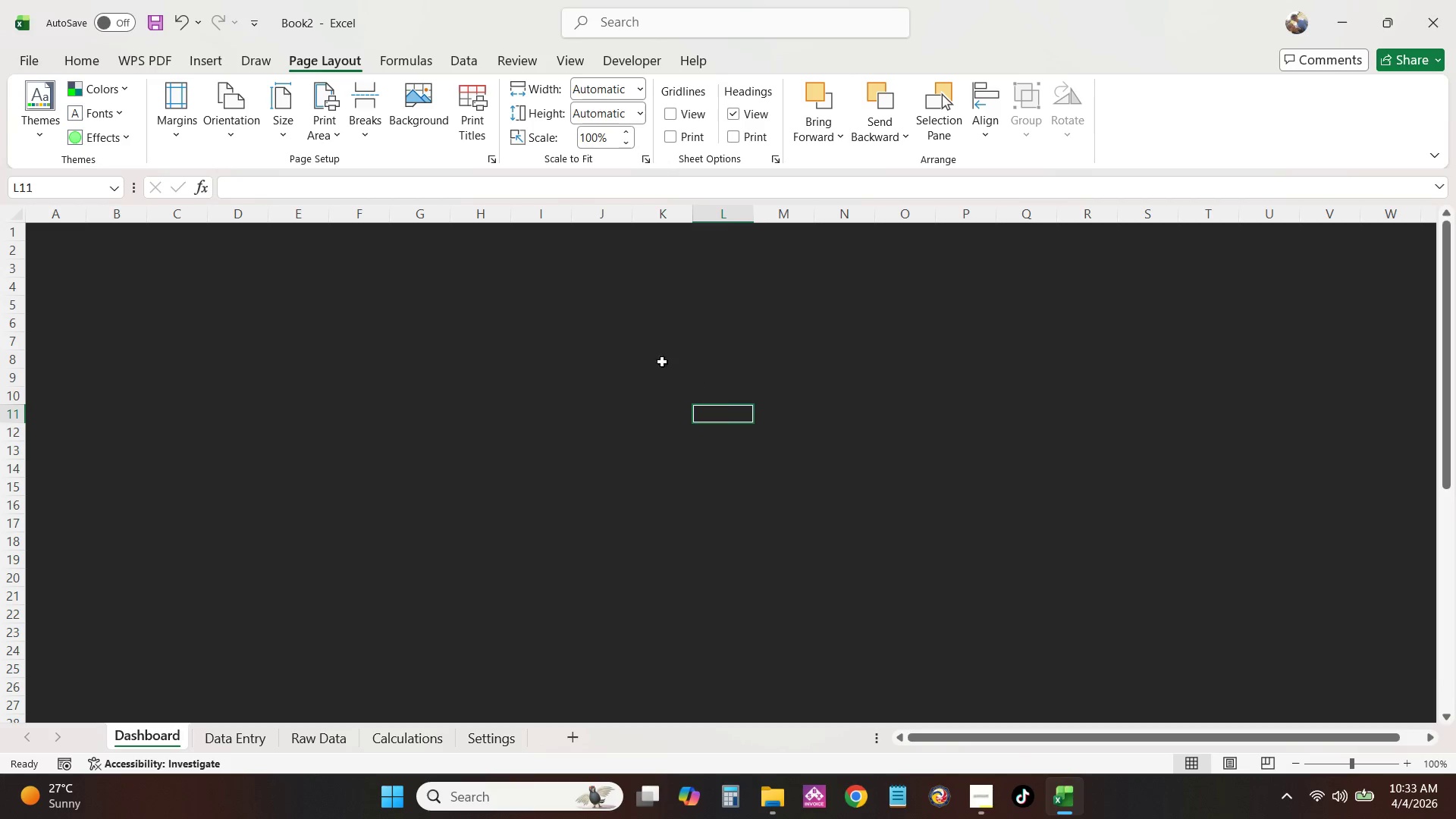 
left_click([657, 355])
 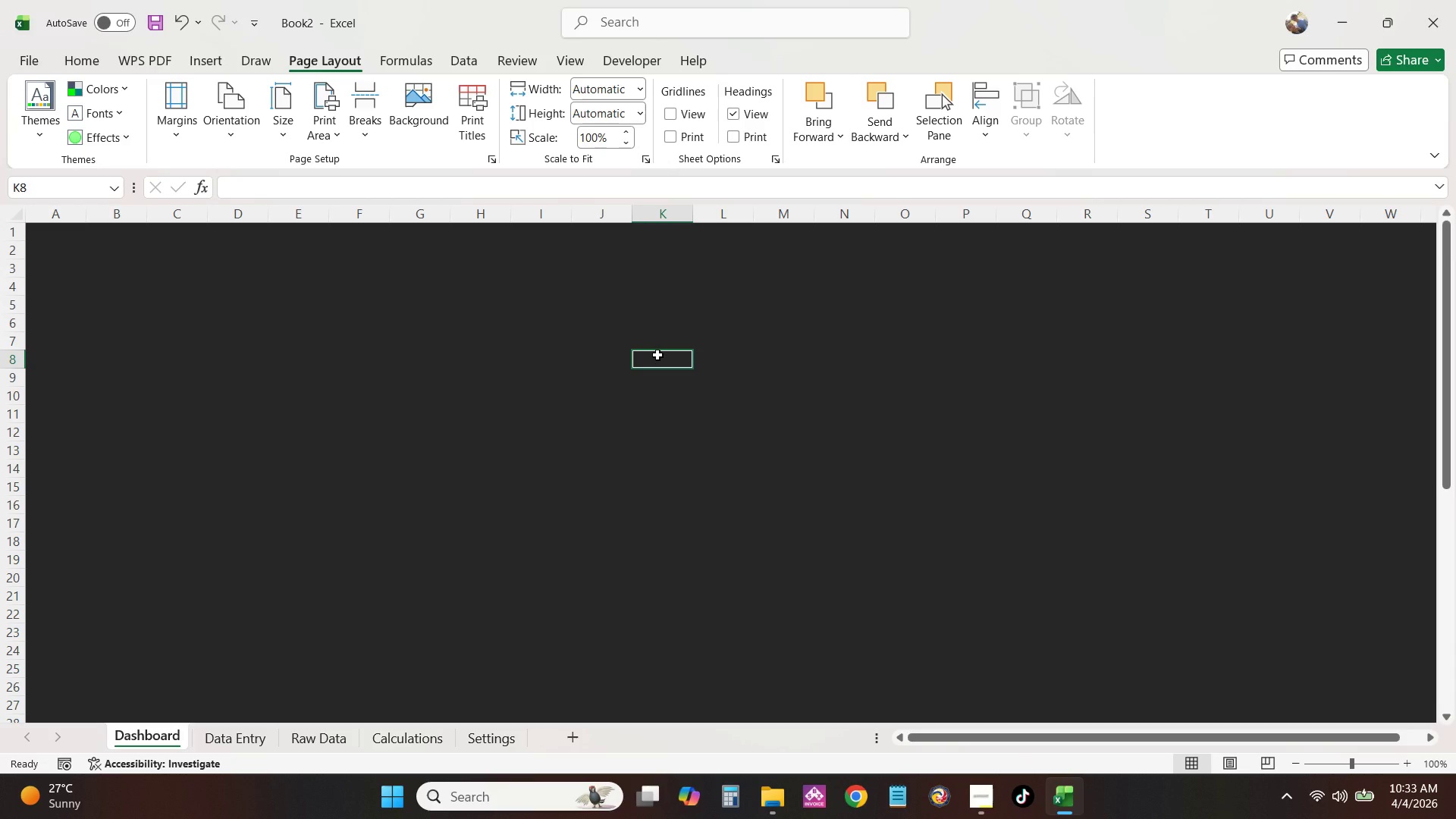 
type(YG)
 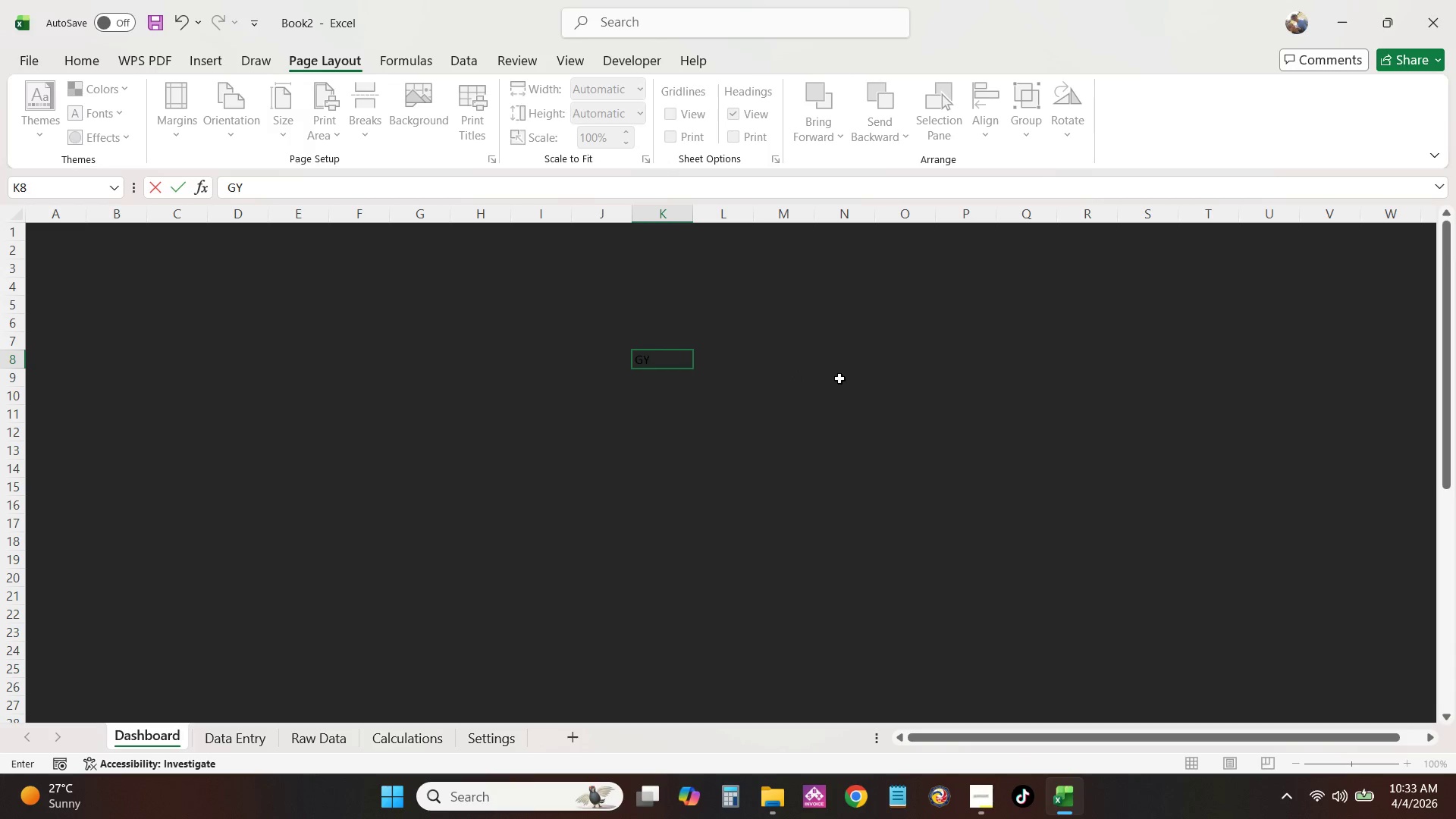 
type(JFJF)
key(Backspace)
key(Backspace)
key(Backspace)
key(Backspace)
 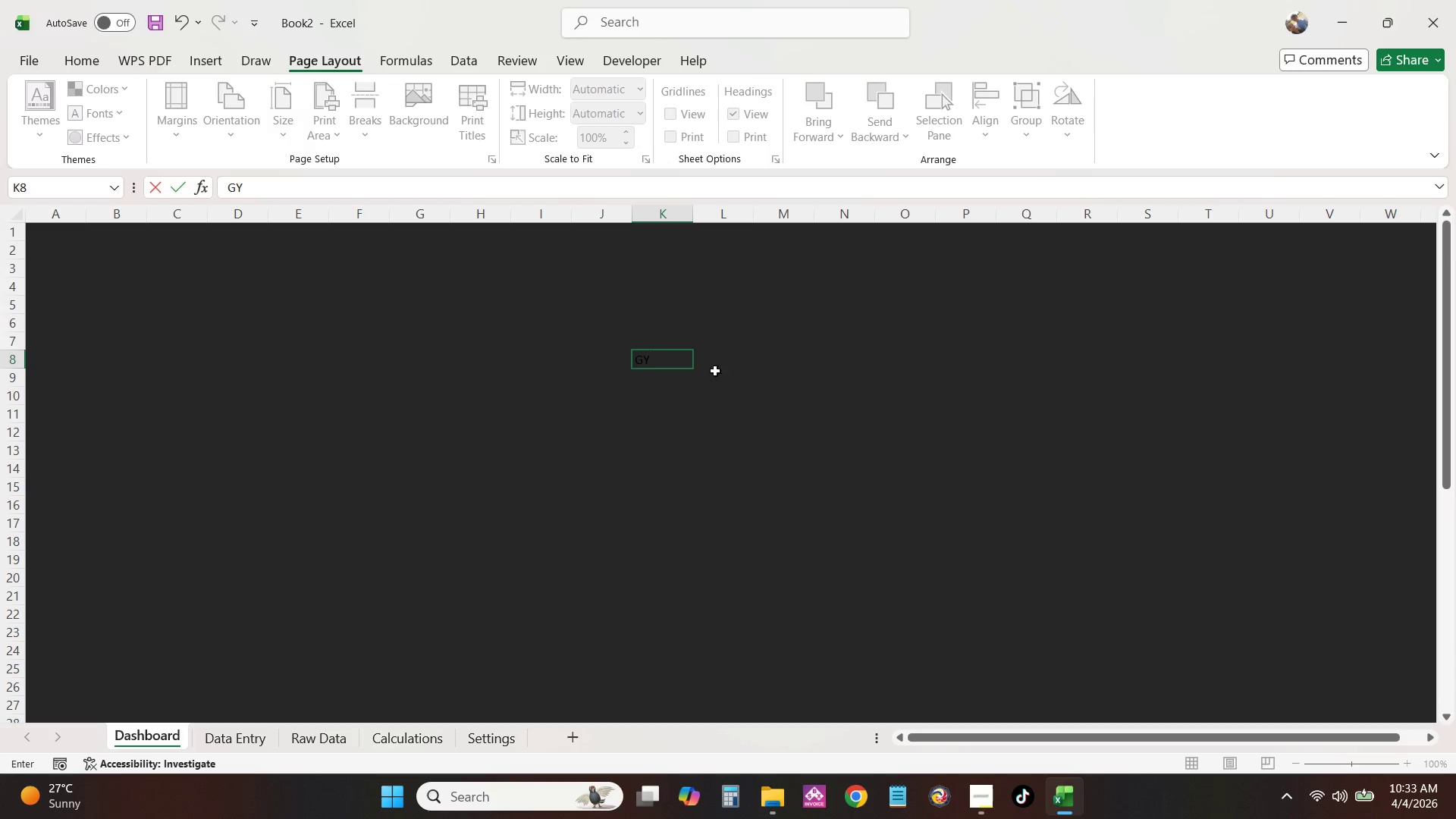 
key(Backspace)
 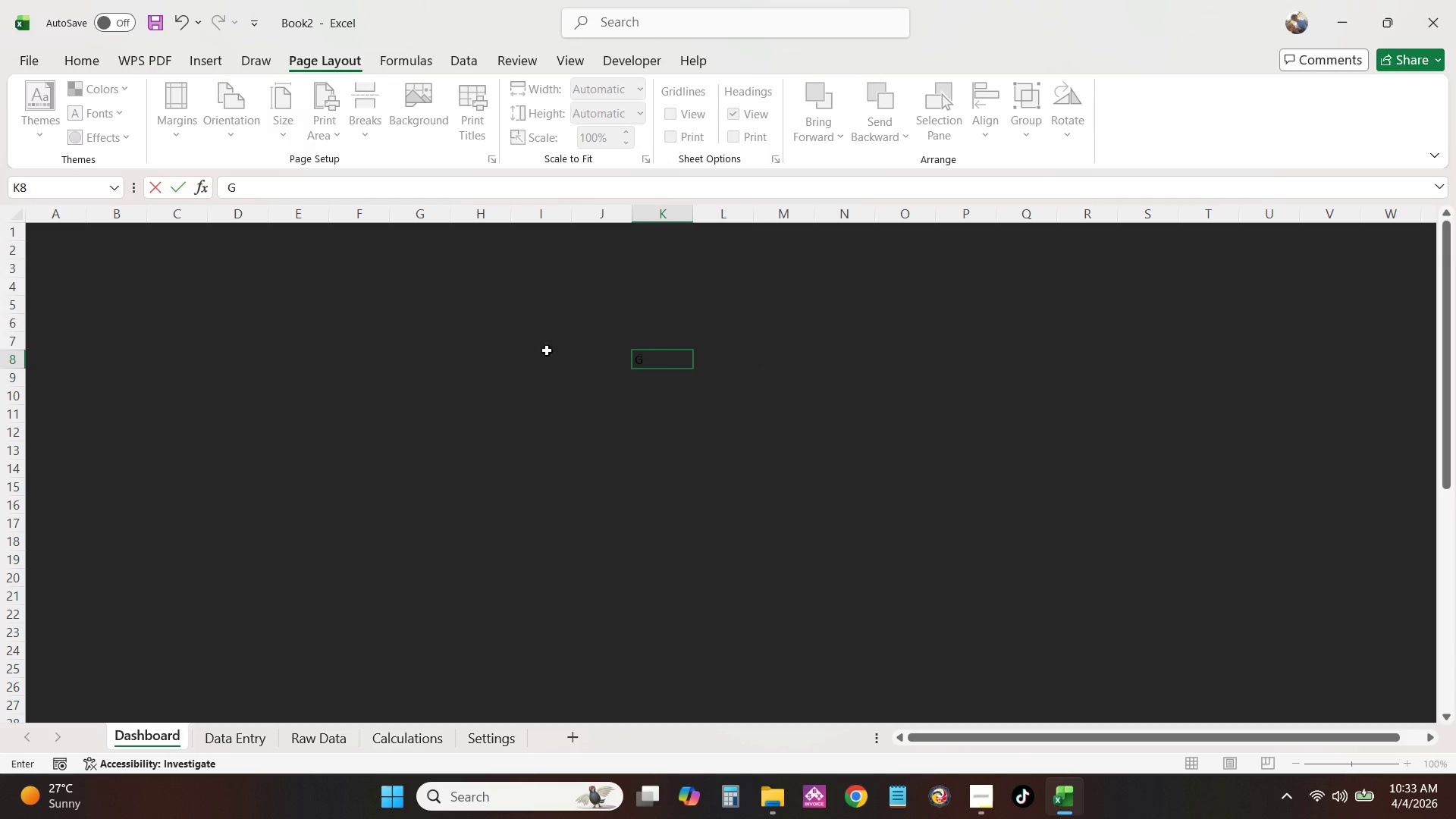 
key(Backspace)
 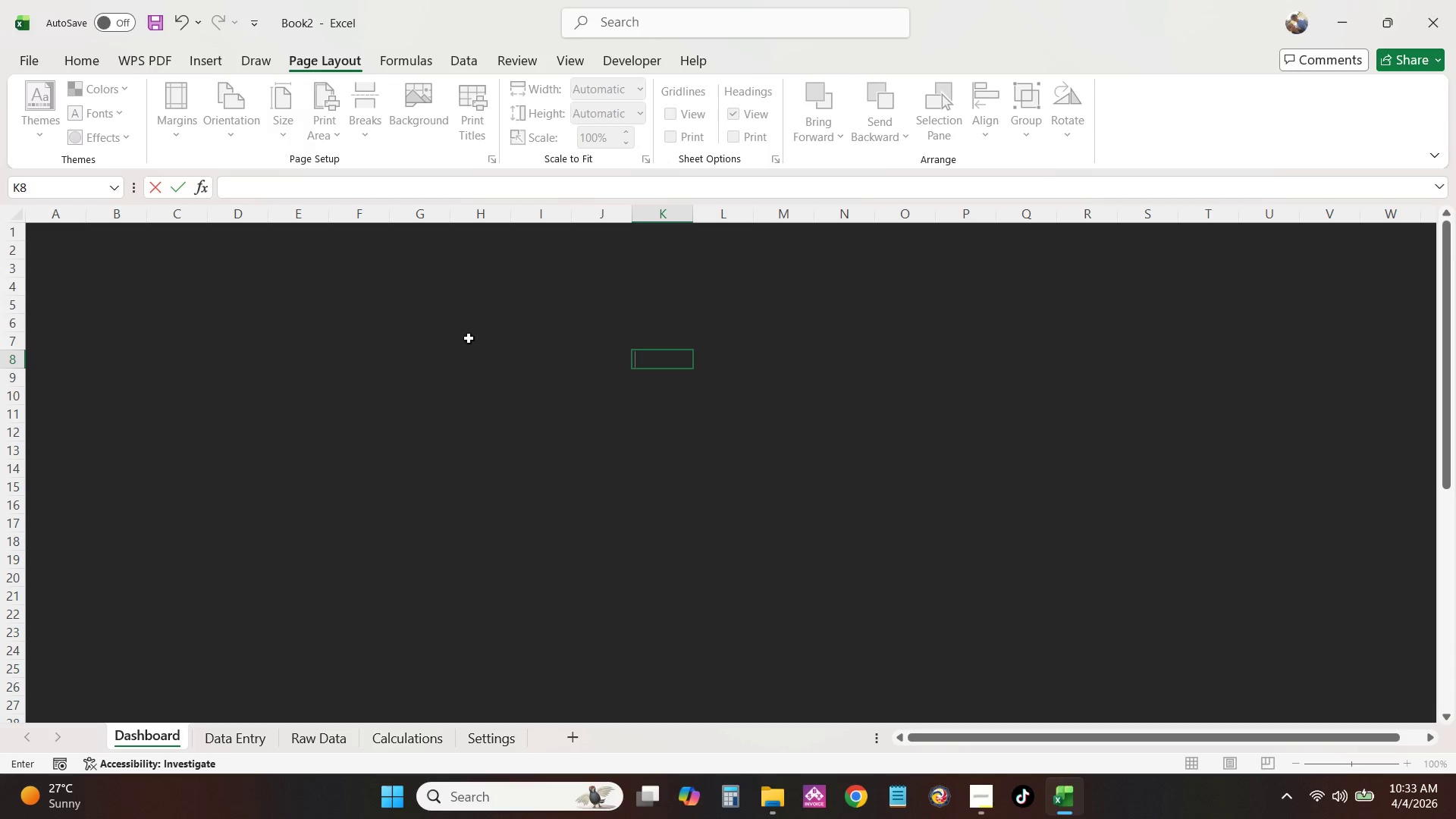 
key(Backspace)
 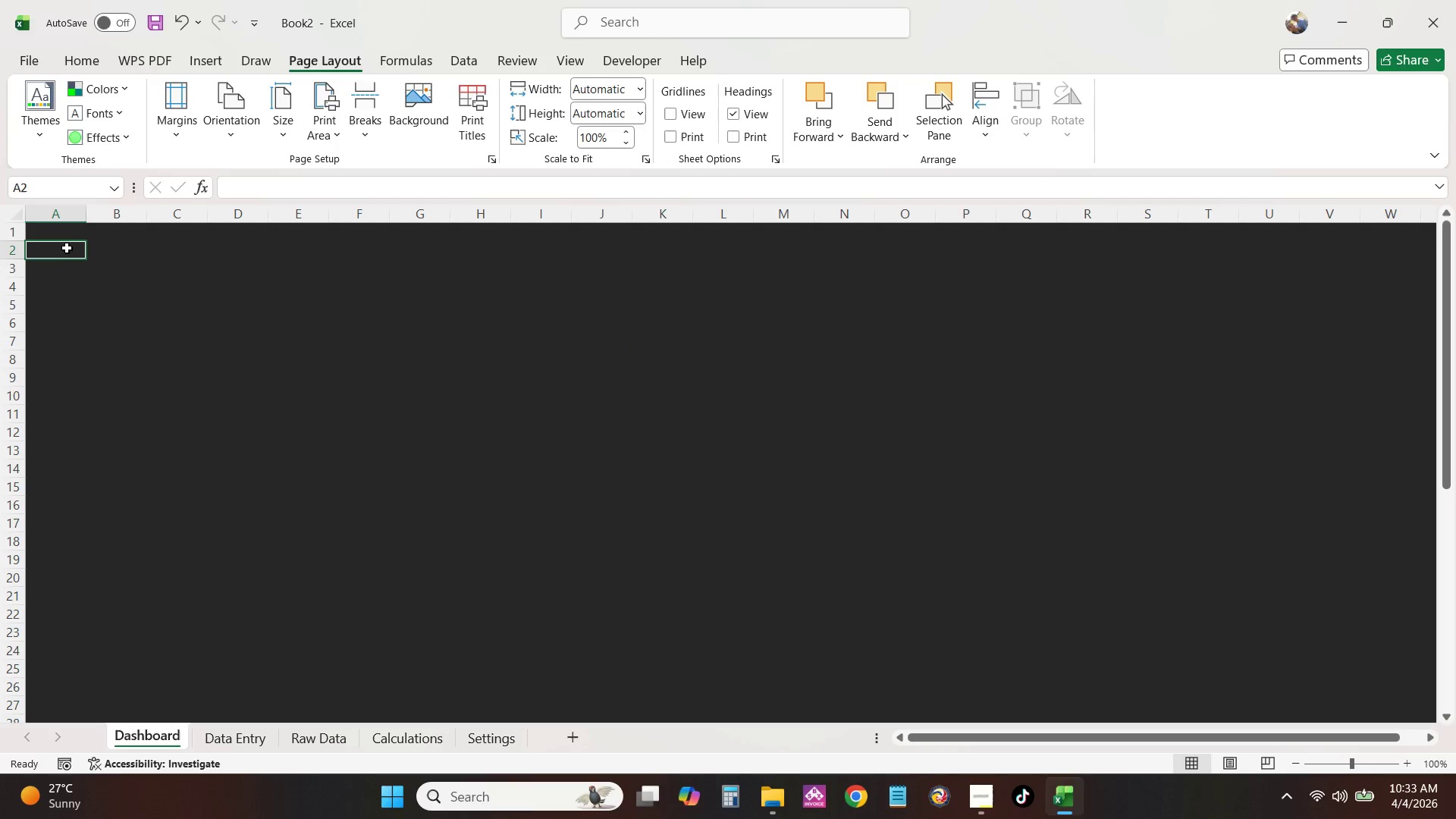 
double_click([61, 243])
 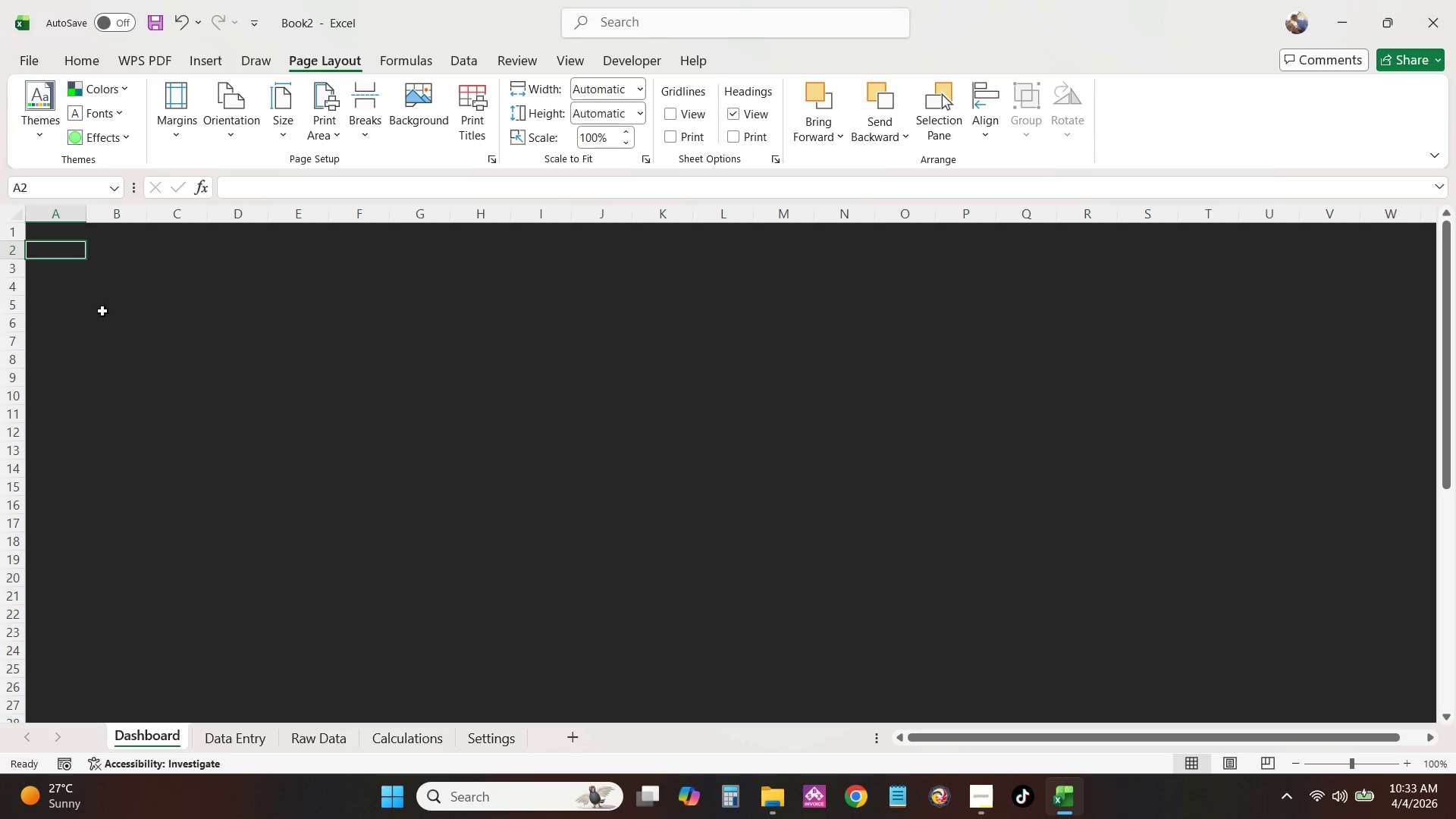 
scroll: coordinate [95, 309], scroll_direction: up, amount: 2.0
 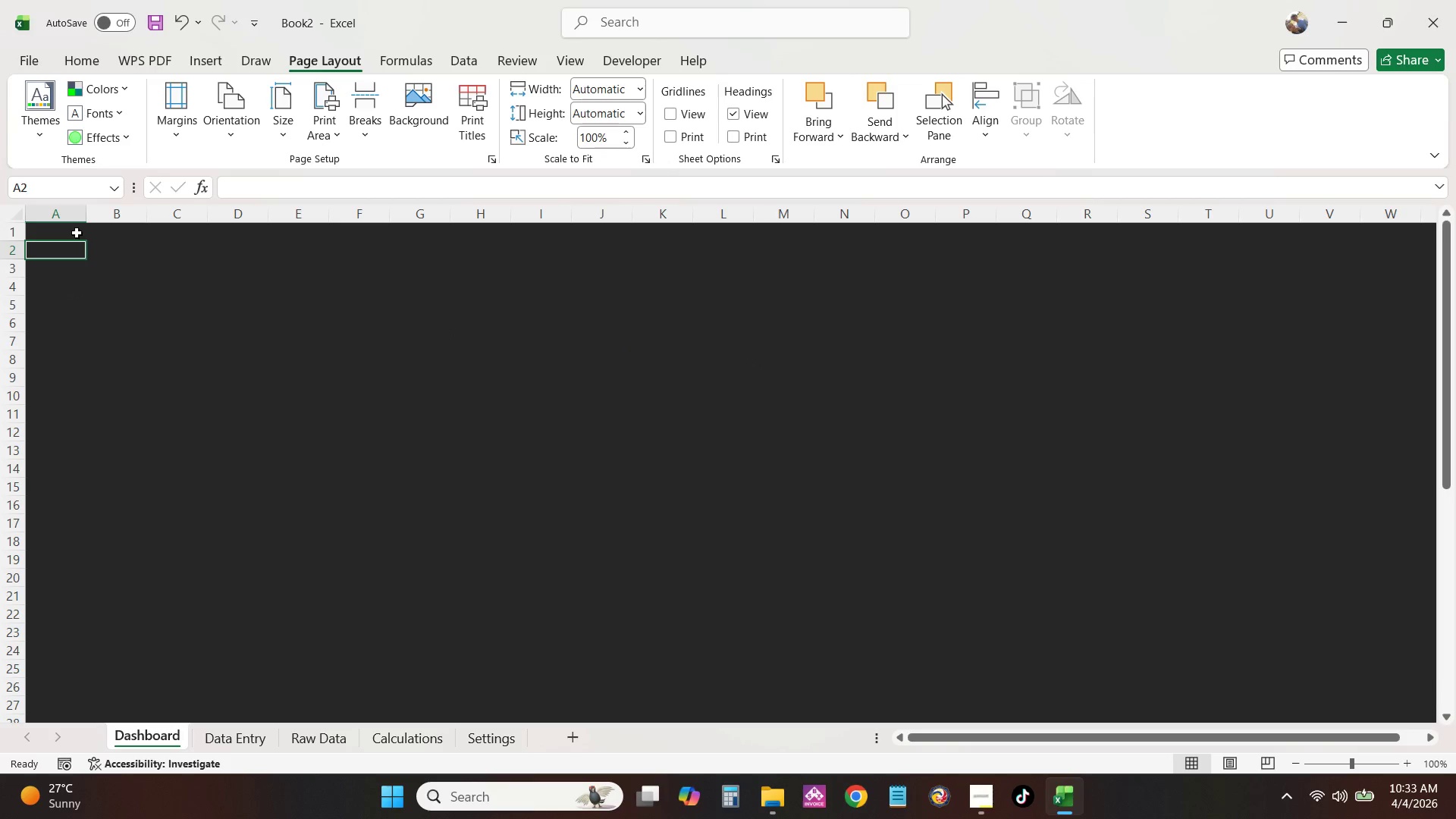 
left_click([77, 231])
 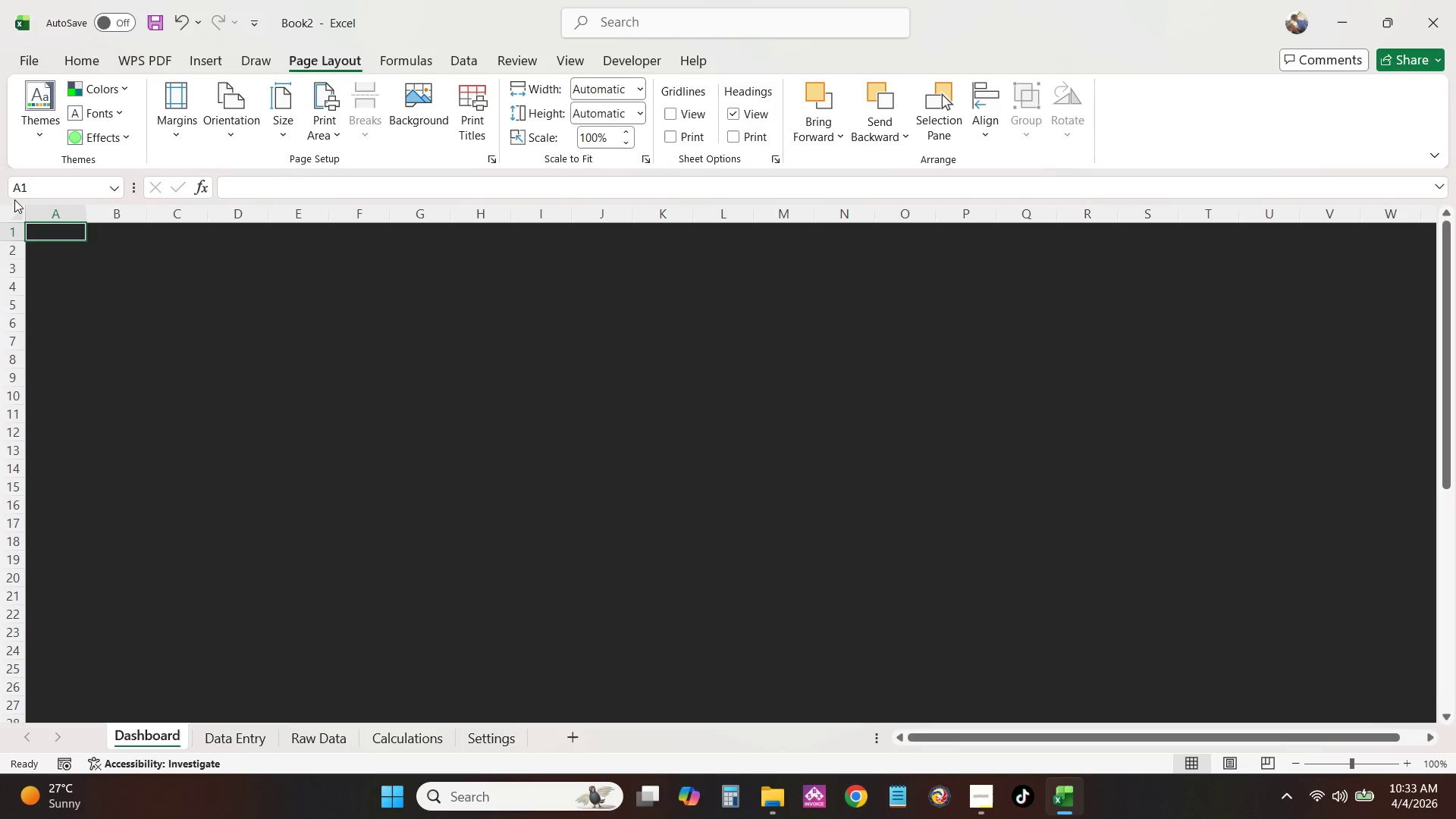 
double_click([245, 259])
 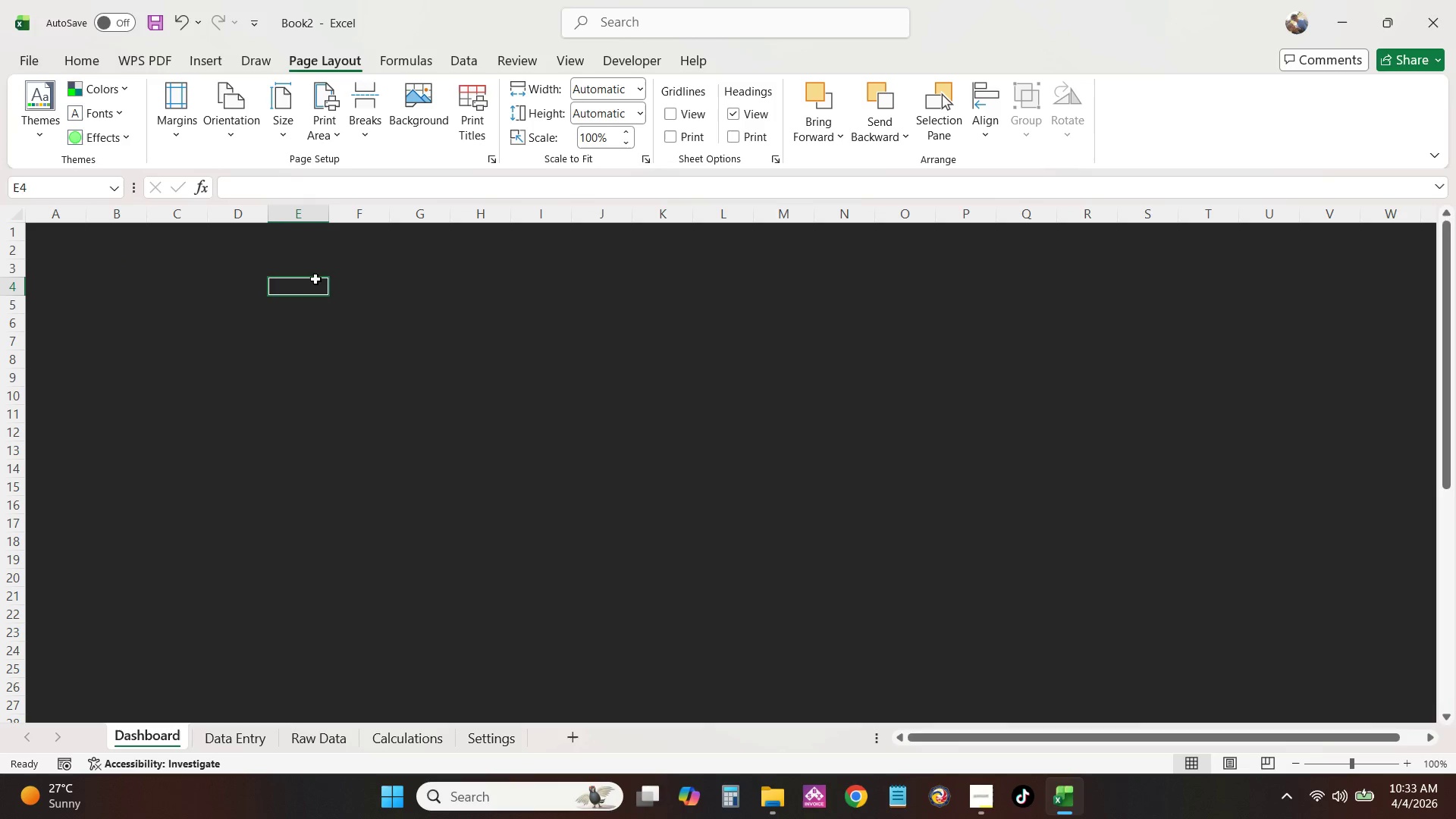 
left_click_drag(start_coordinate=[315, 279], to_coordinate=[317, 284])
 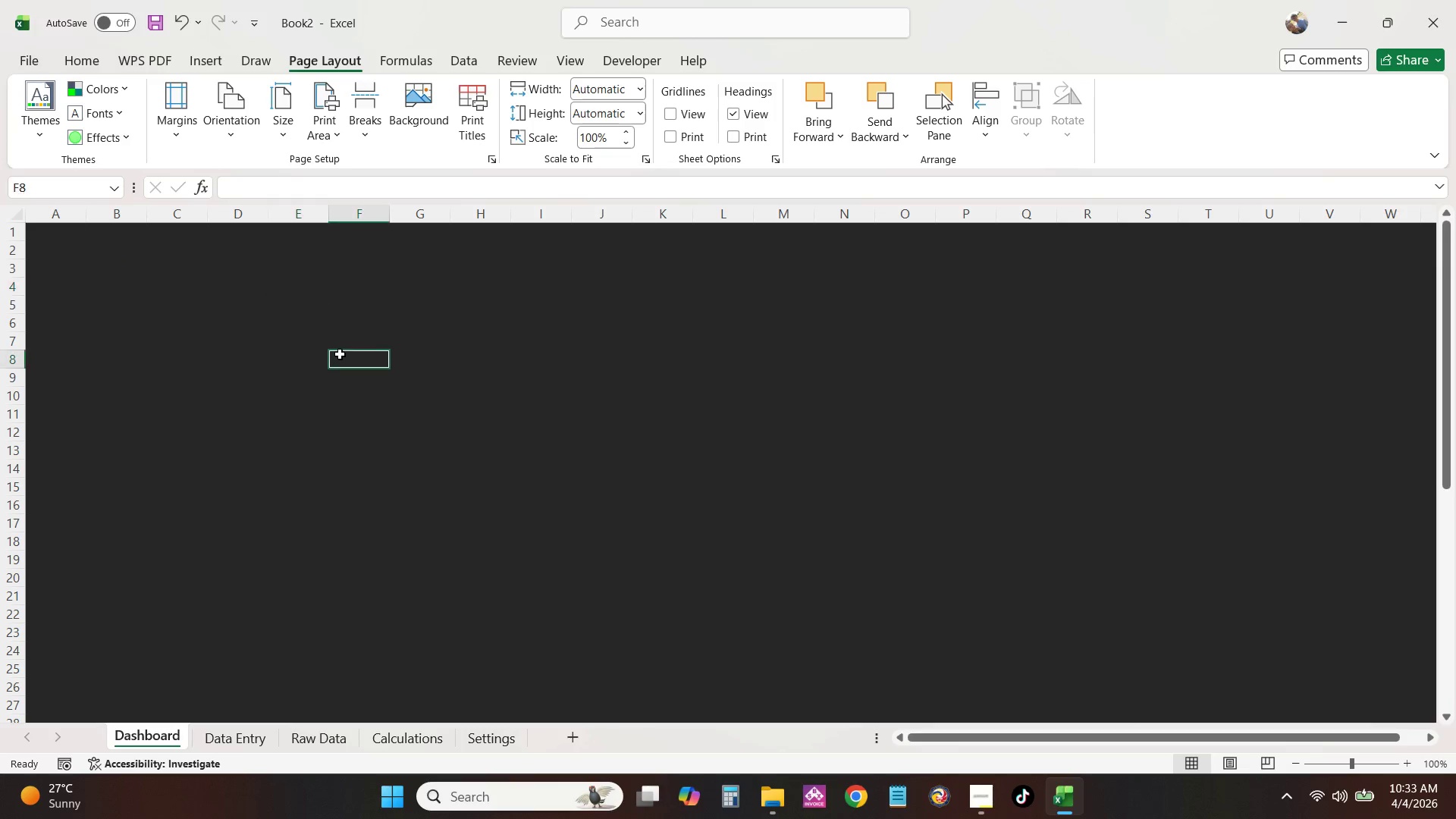 
left_click_drag(start_coordinate=[340, 352], to_coordinate=[338, 357])
 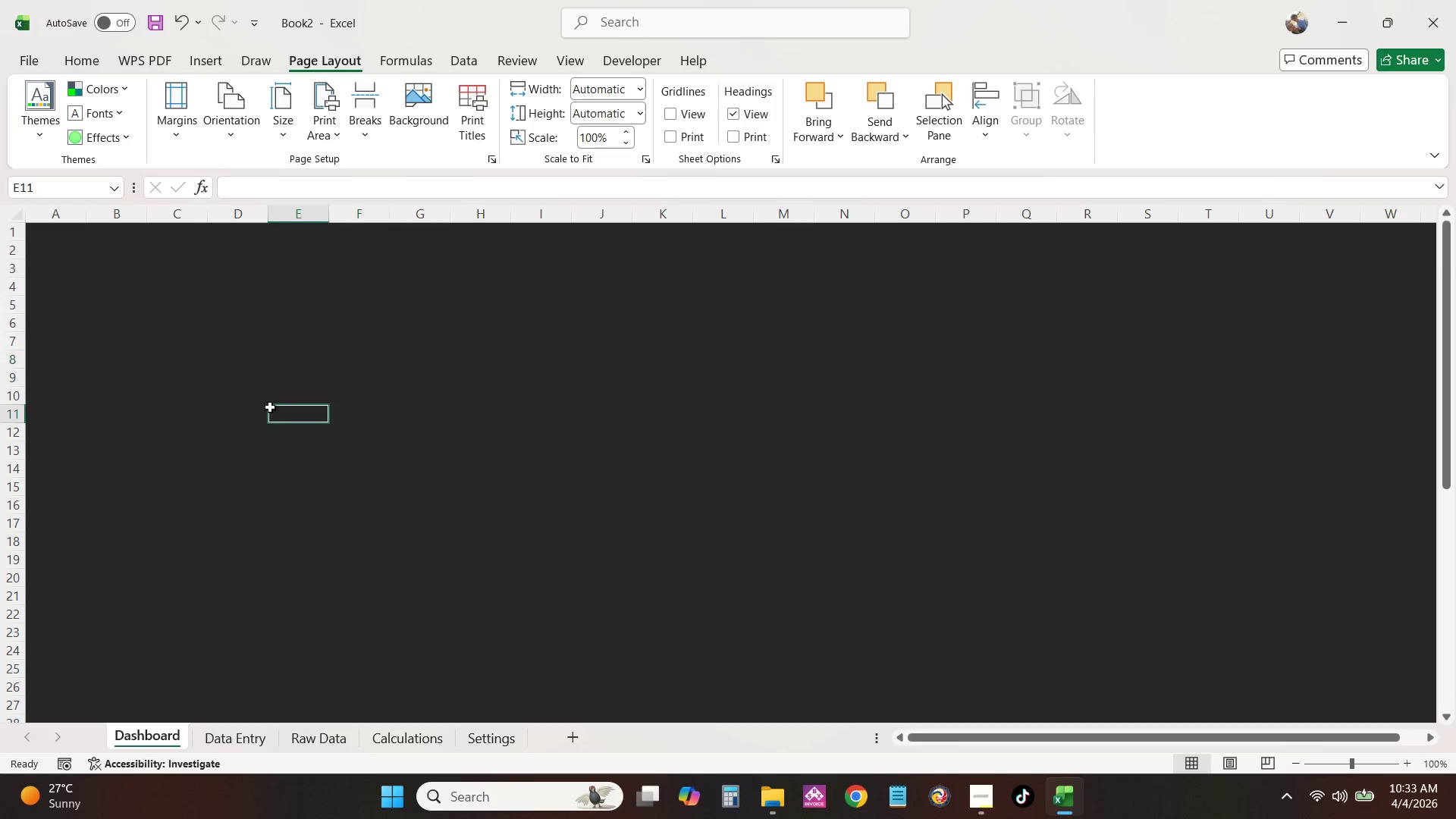 
left_click_drag(start_coordinate=[270, 407], to_coordinate=[255, 403])
 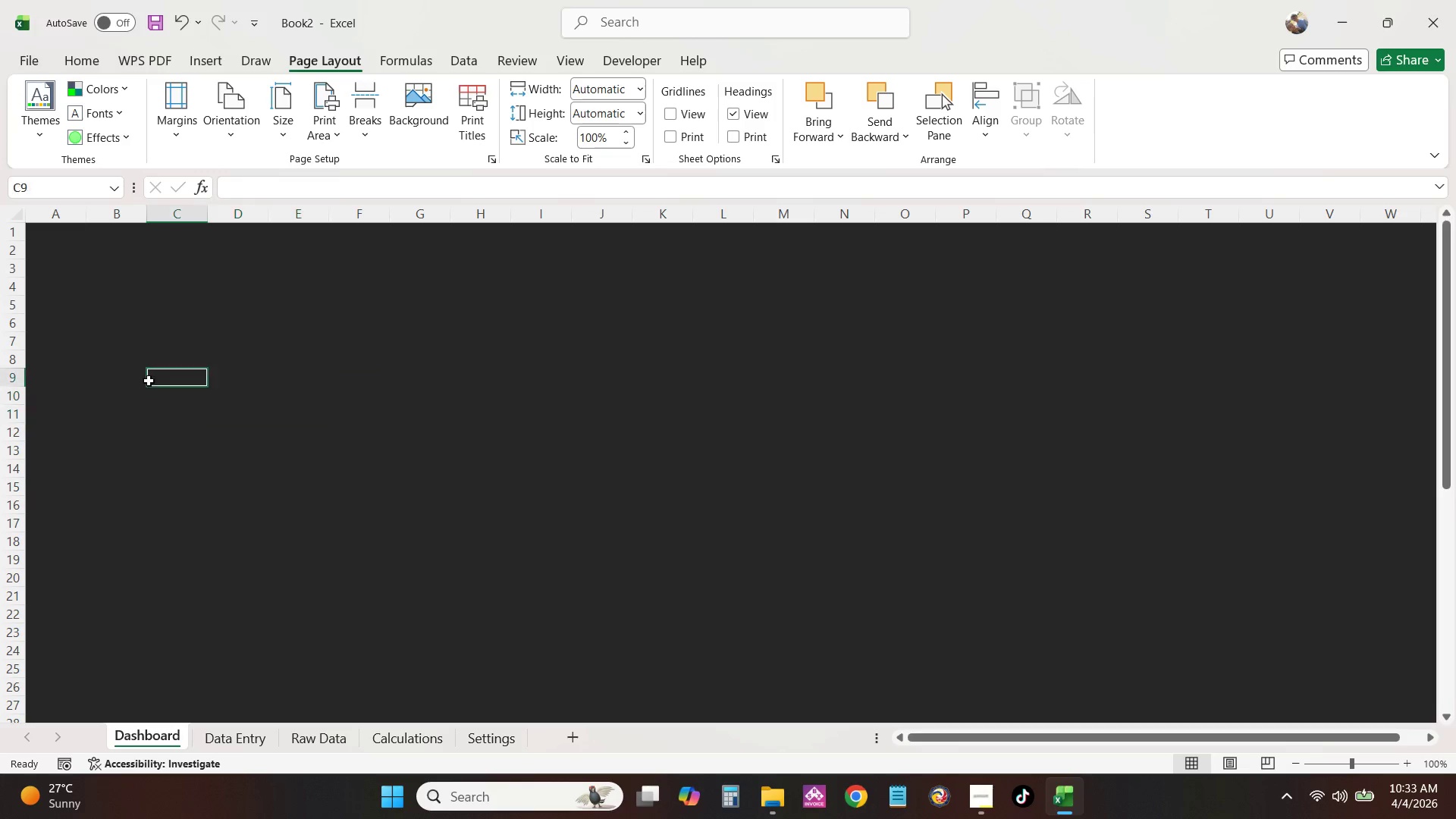 
left_click_drag(start_coordinate=[149, 381], to_coordinate=[139, 368])
 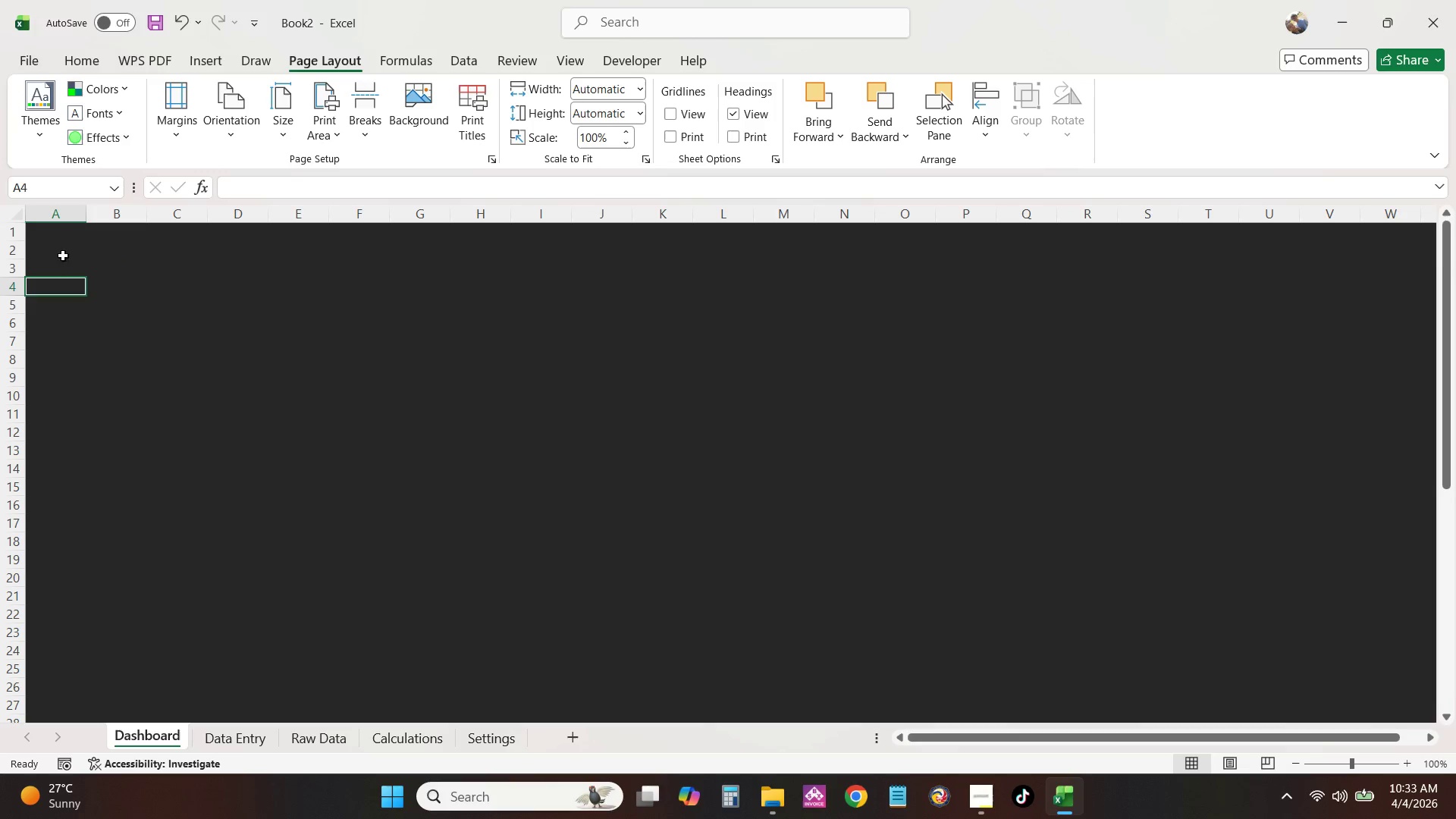 
left_click([68, 240])
 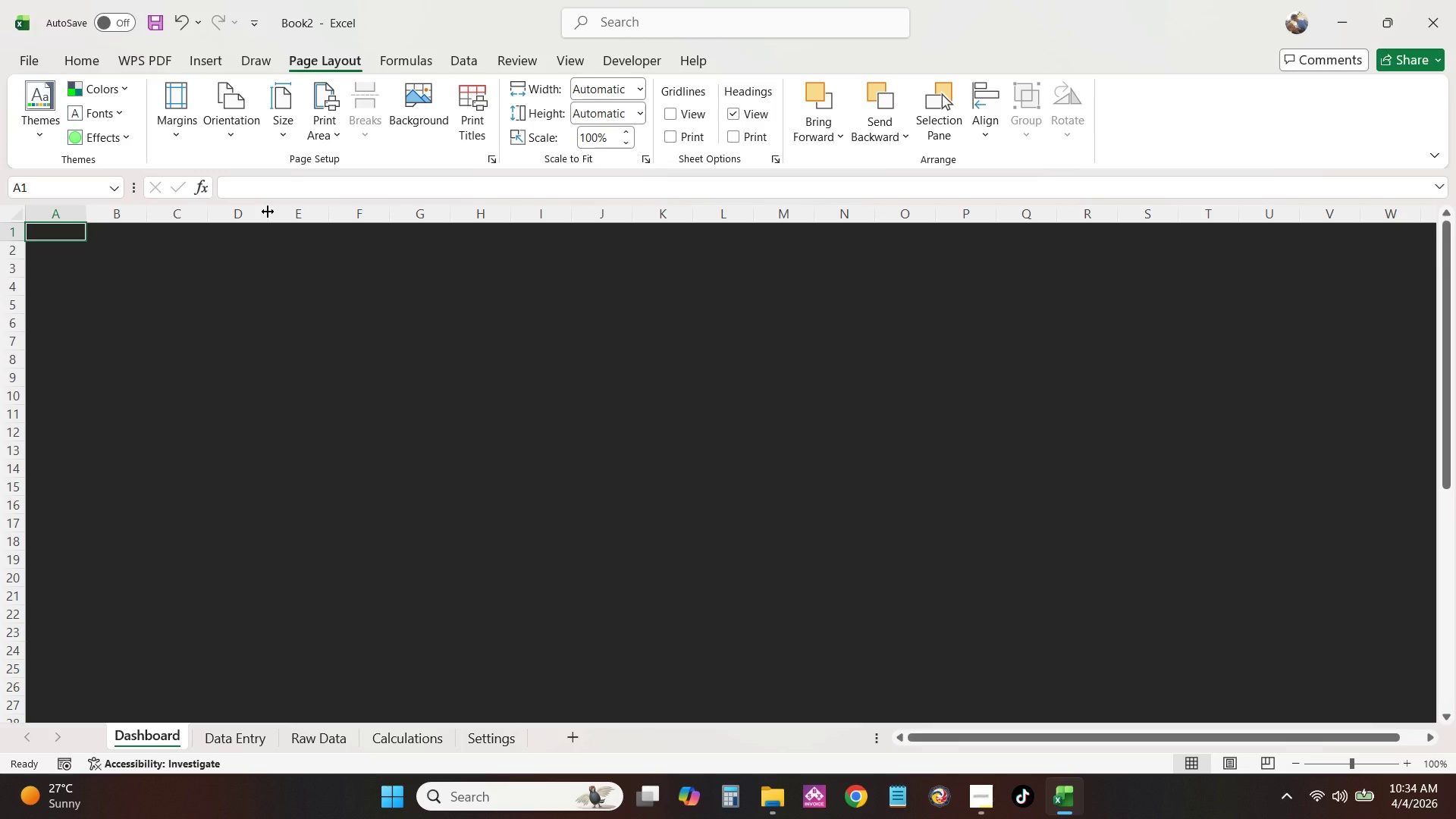 
wait(13.93)
 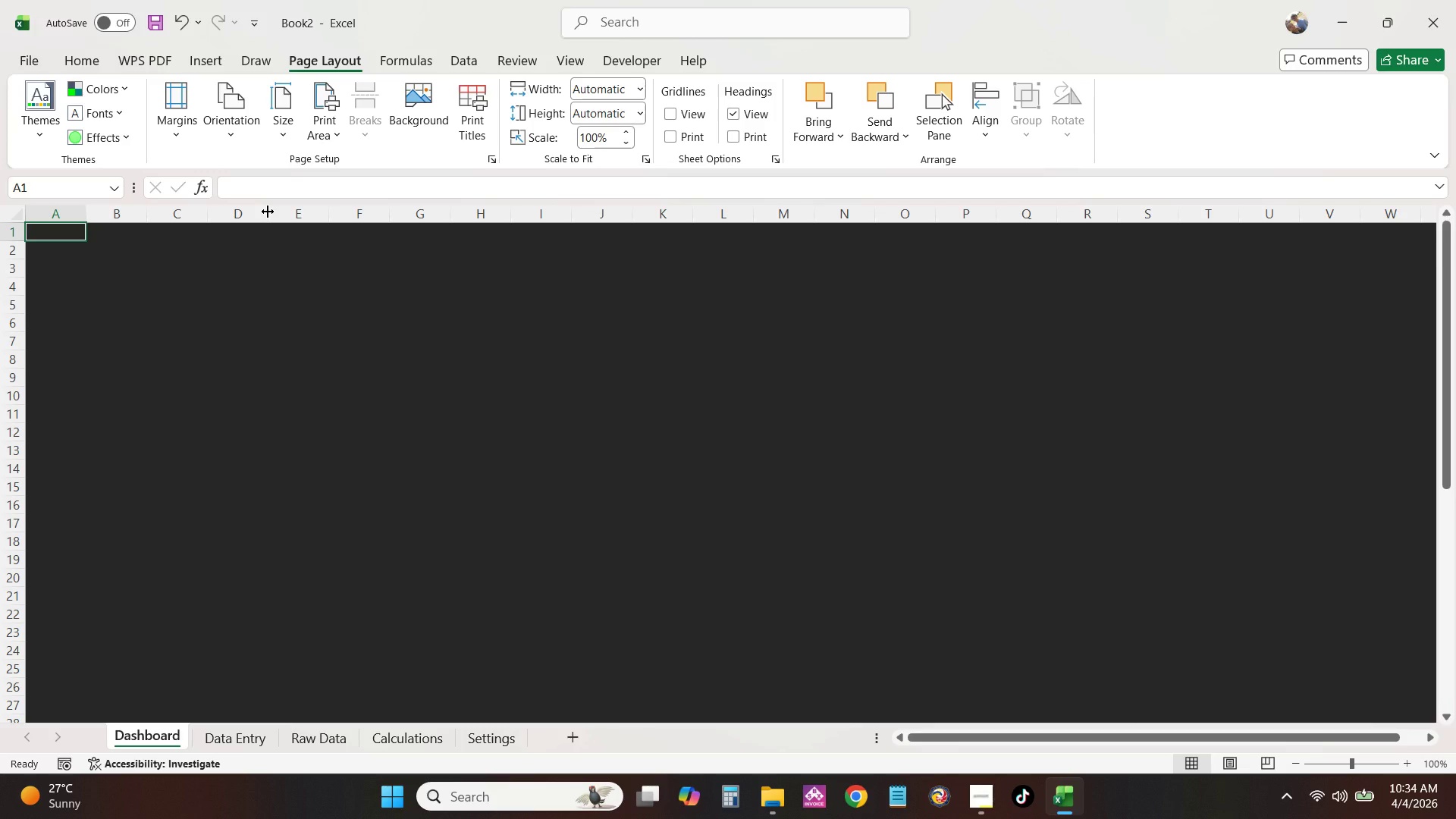 
mouse_move([413, 434])
 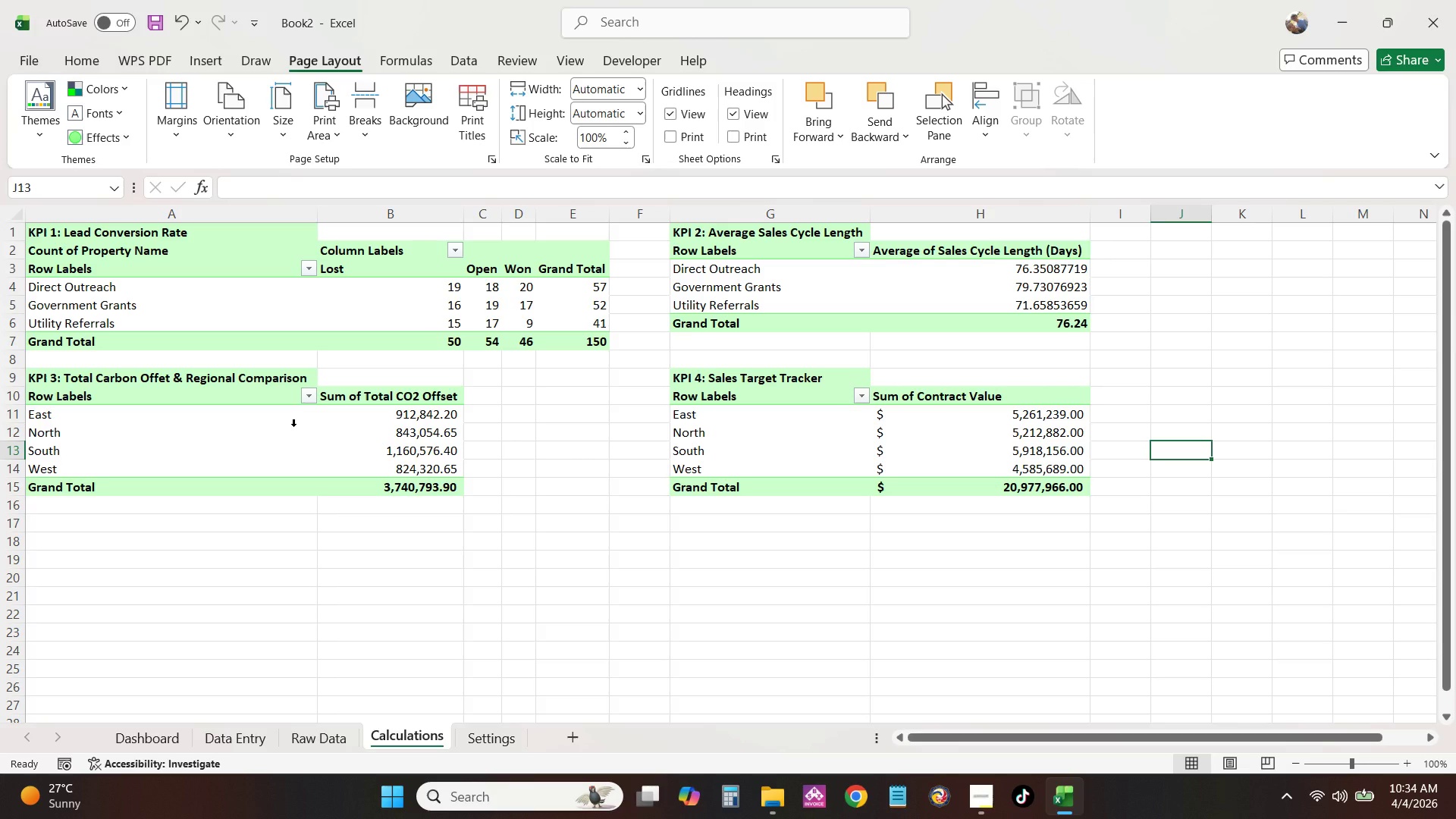 
wait(7.86)
 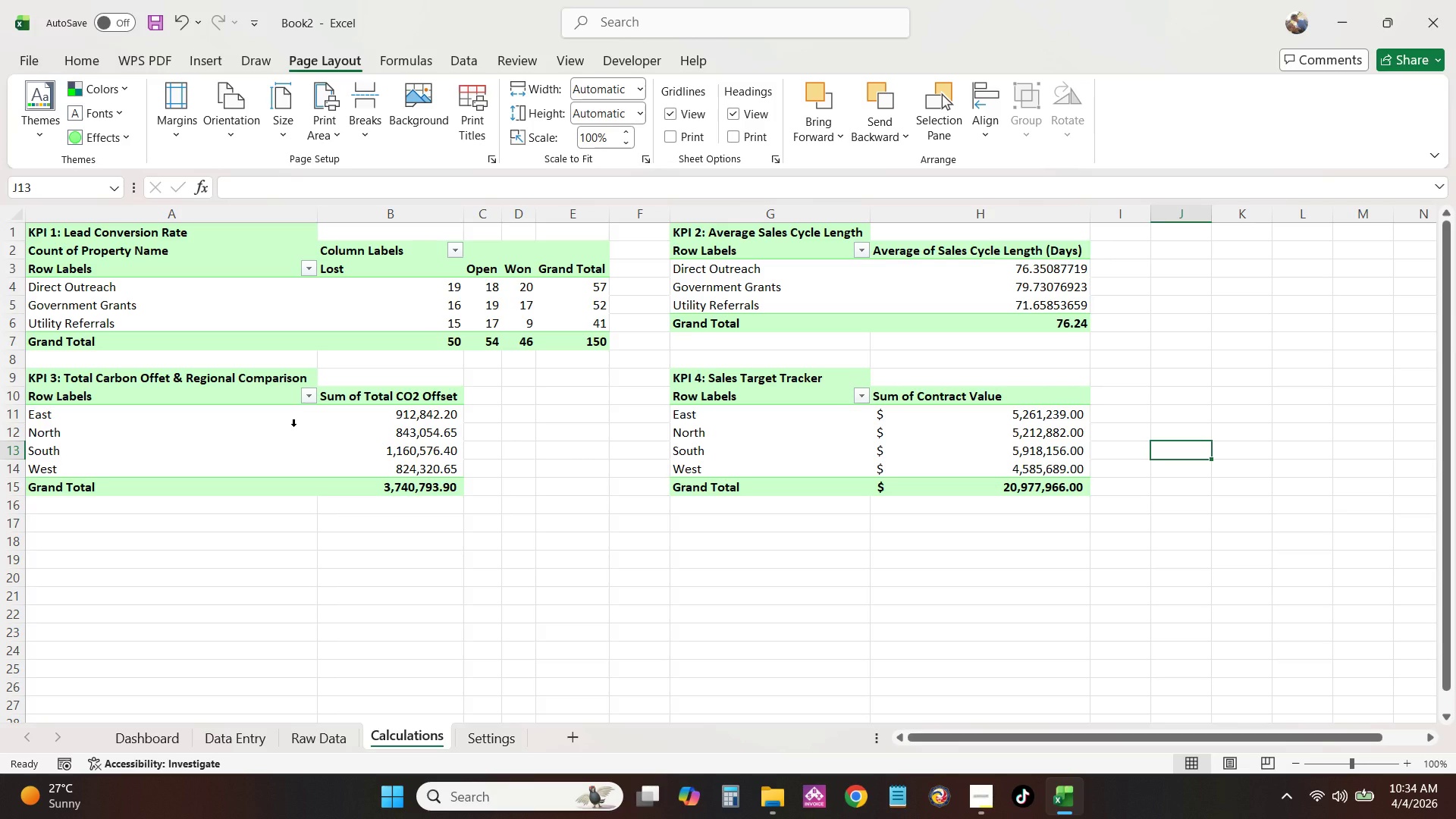 
left_click([203, 59])
 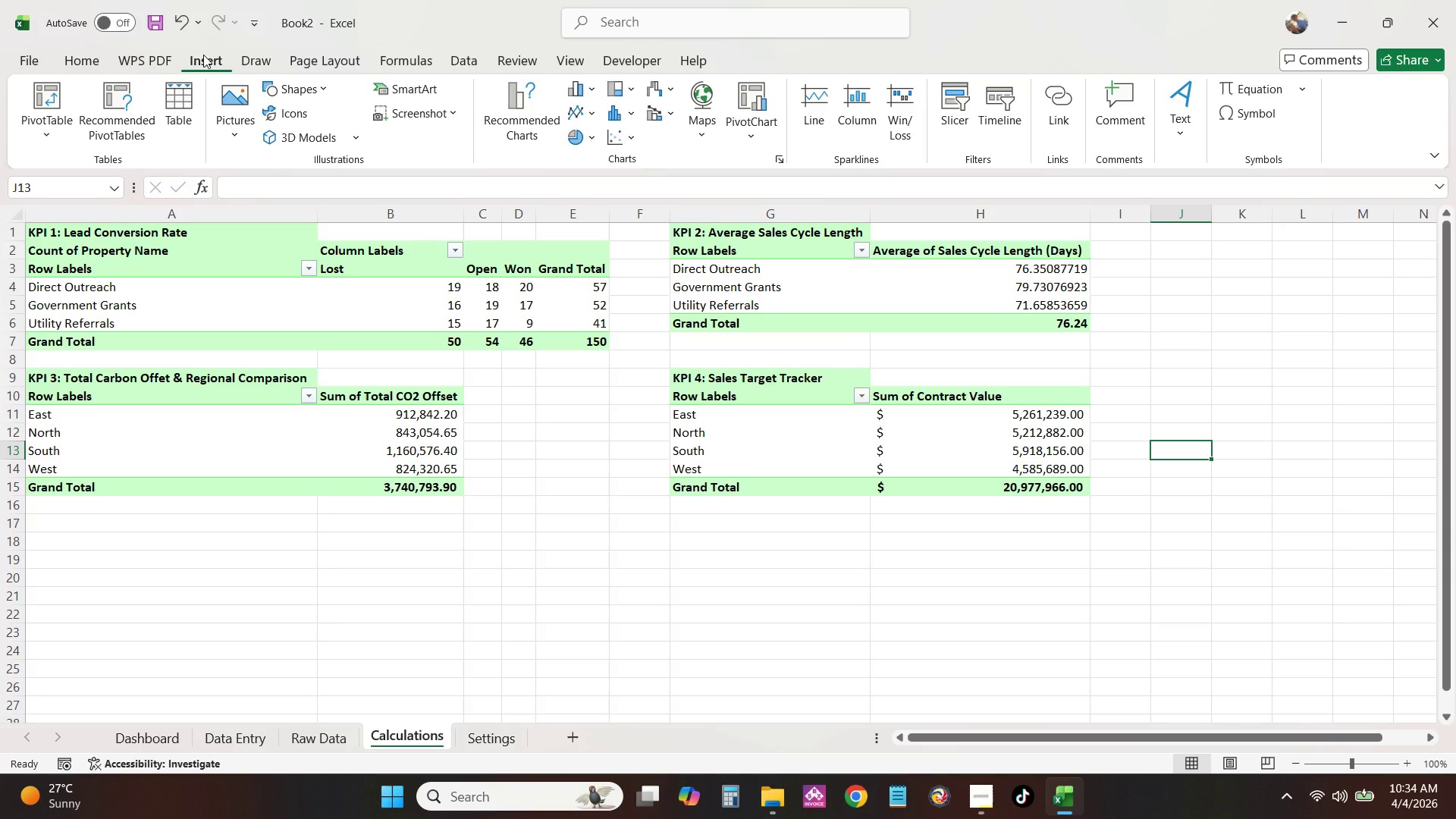 
mouse_move([233, 7])
 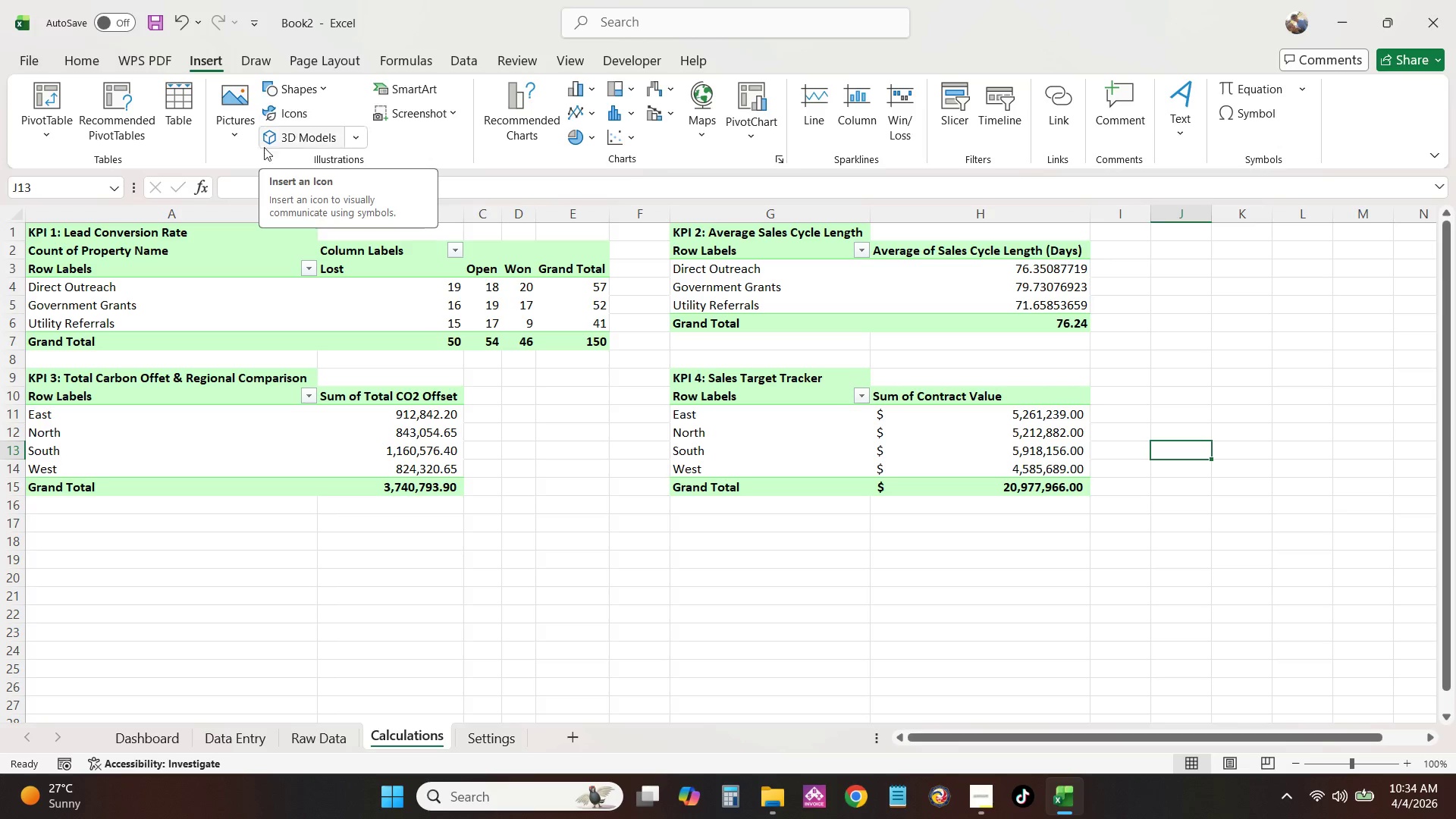 
left_click([58, 127])
 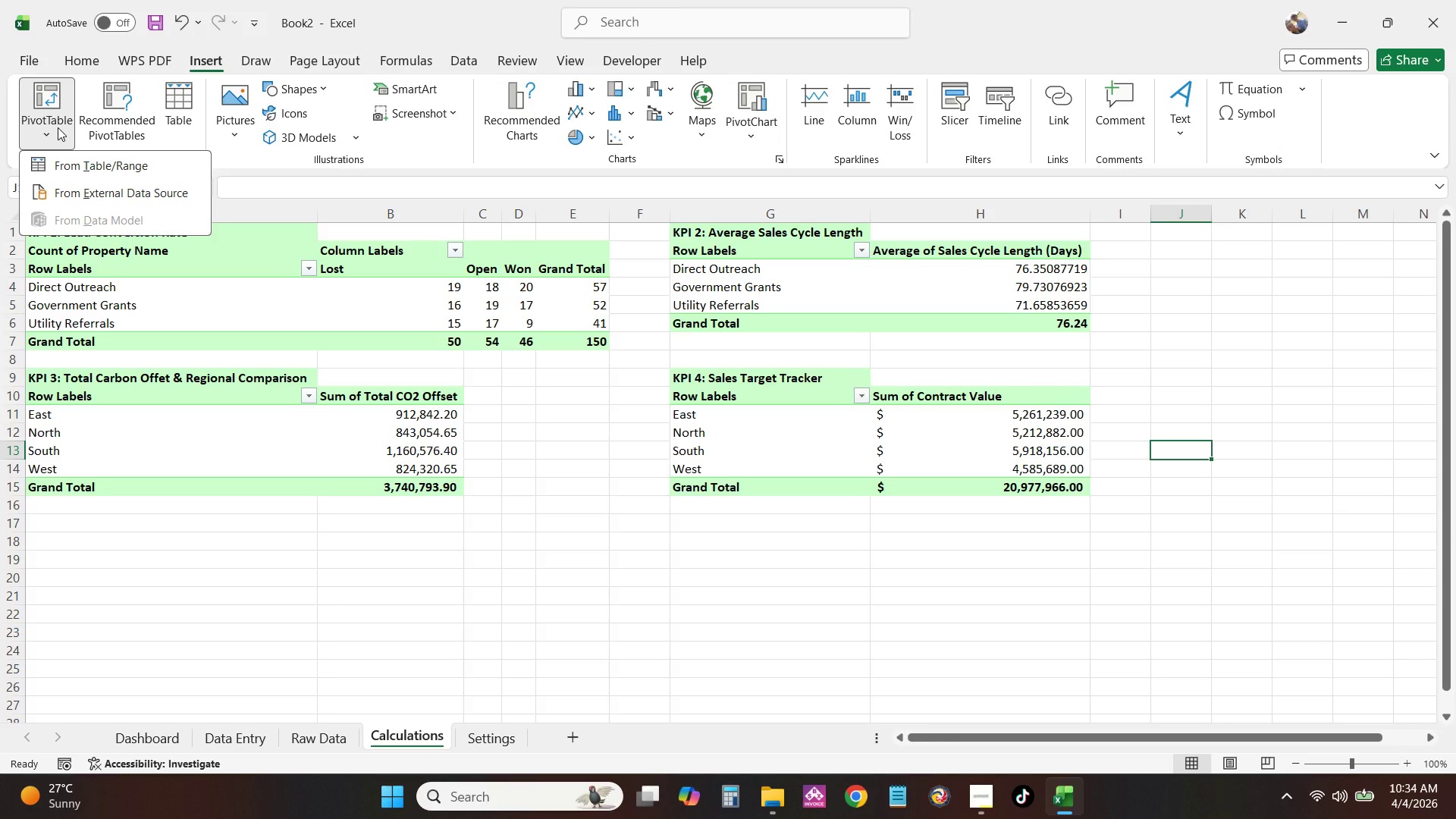 
wait(7.06)
 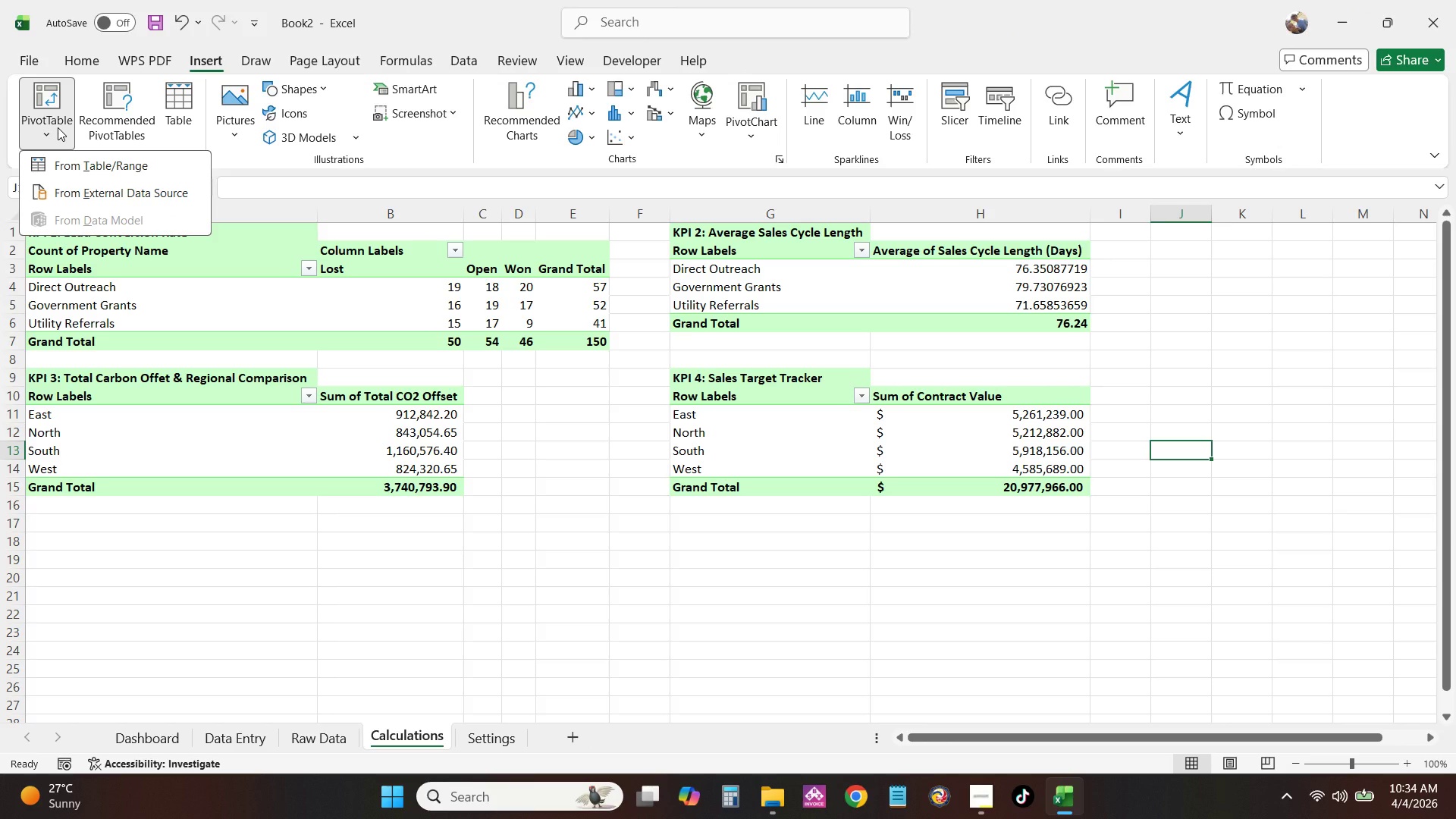 
left_click([58, 127])
 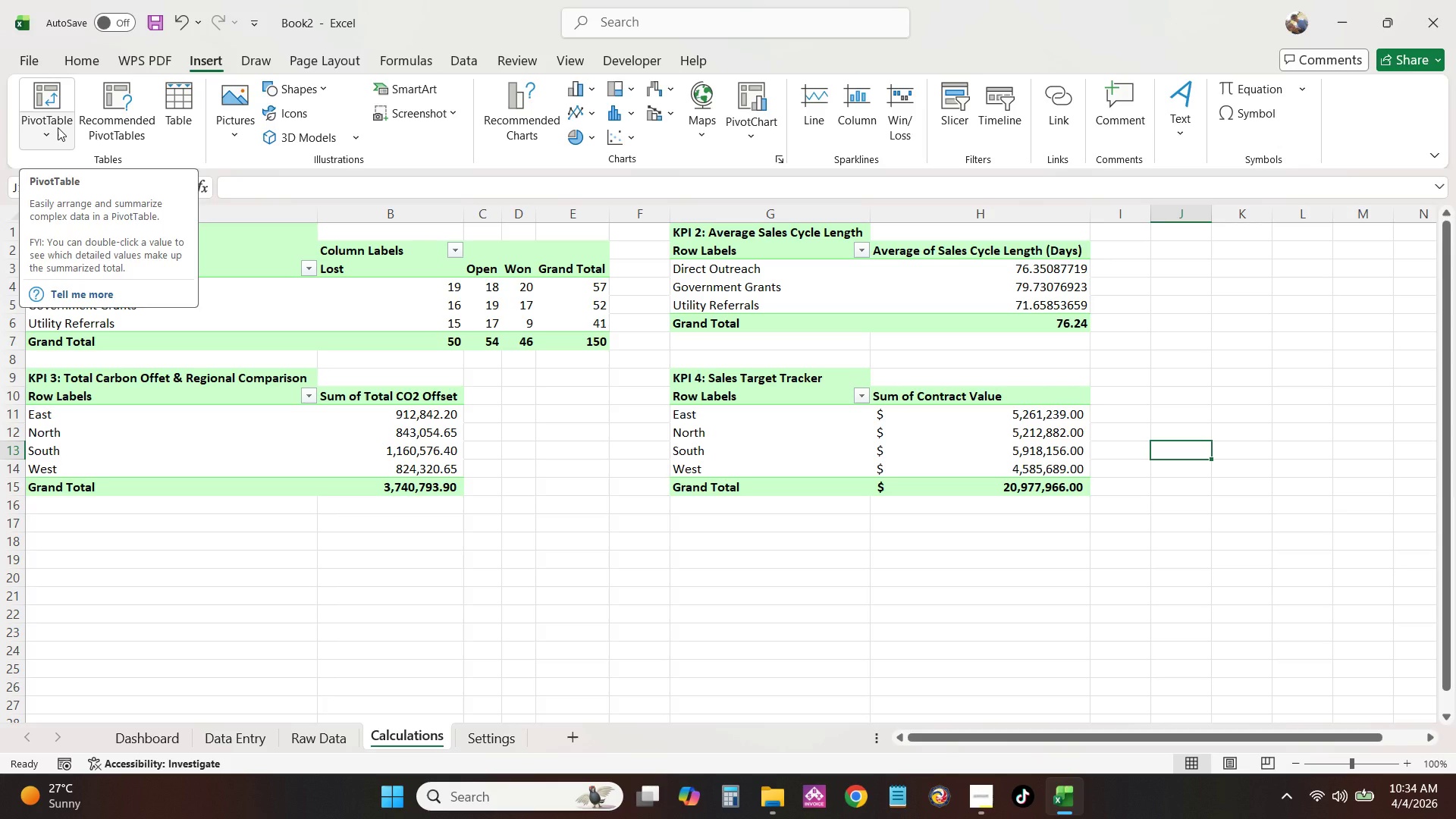 
mouse_move([77, 71])
 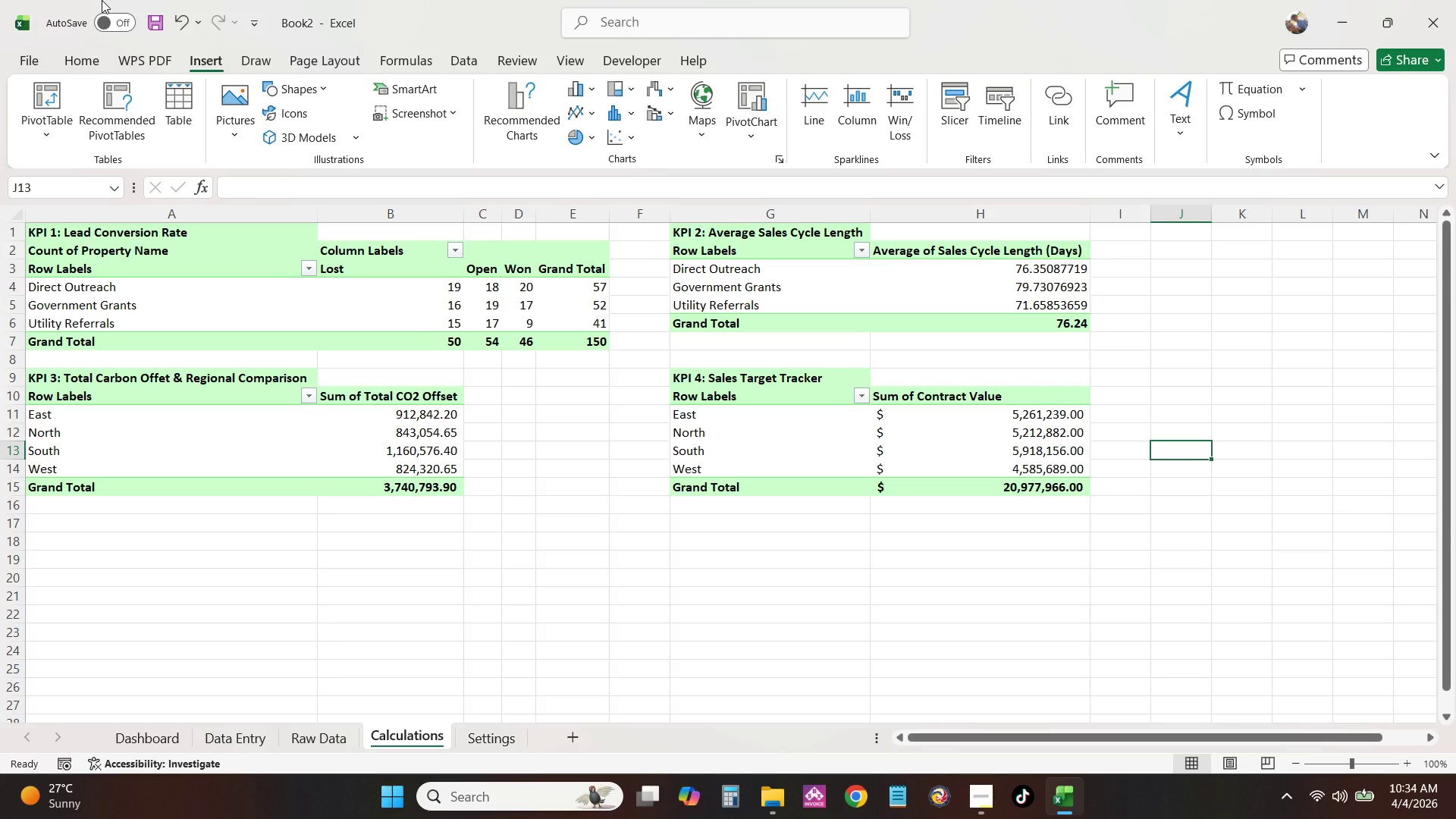 
mouse_move([155, 27])
 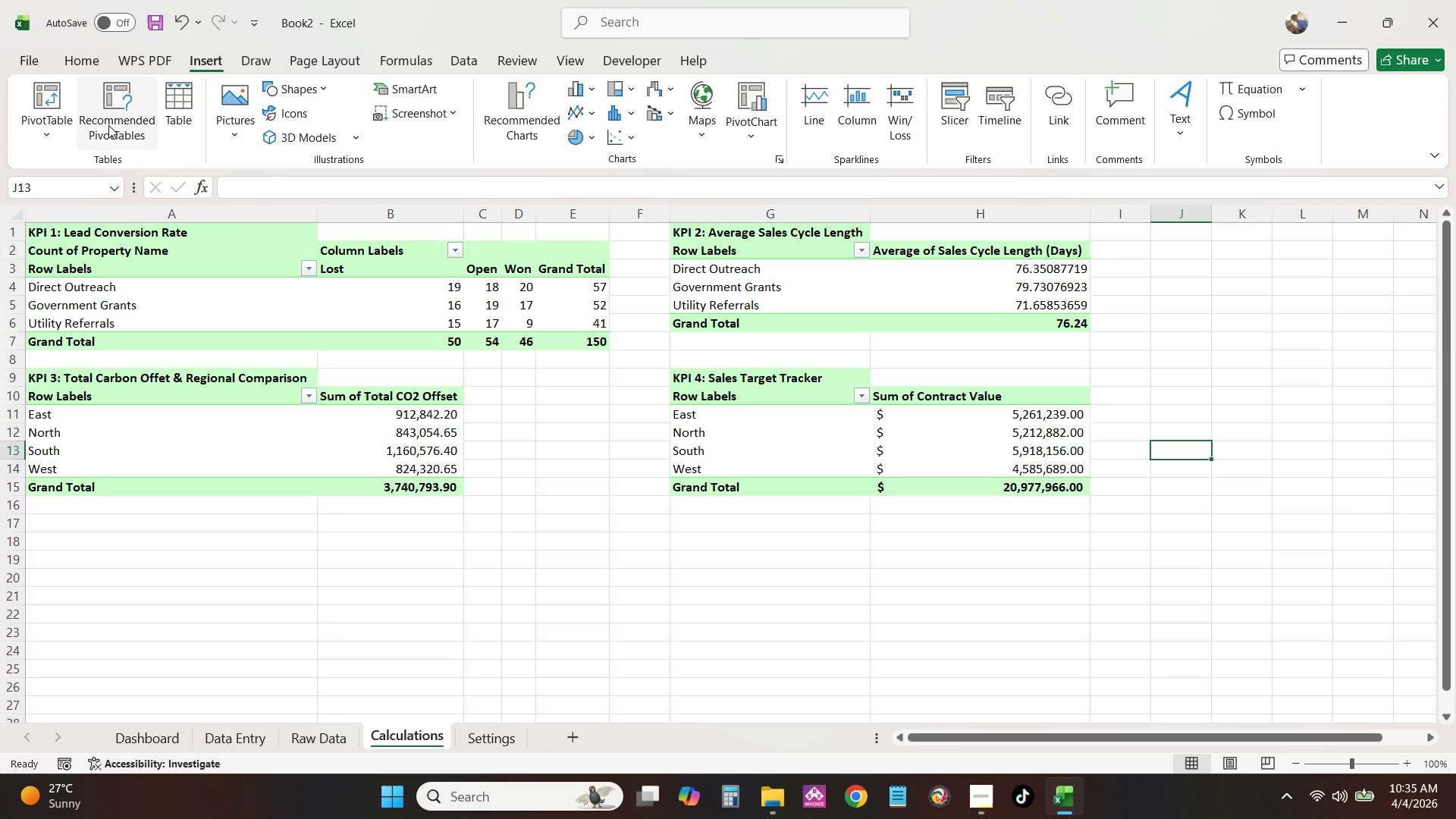 
left_click([81, 123])
 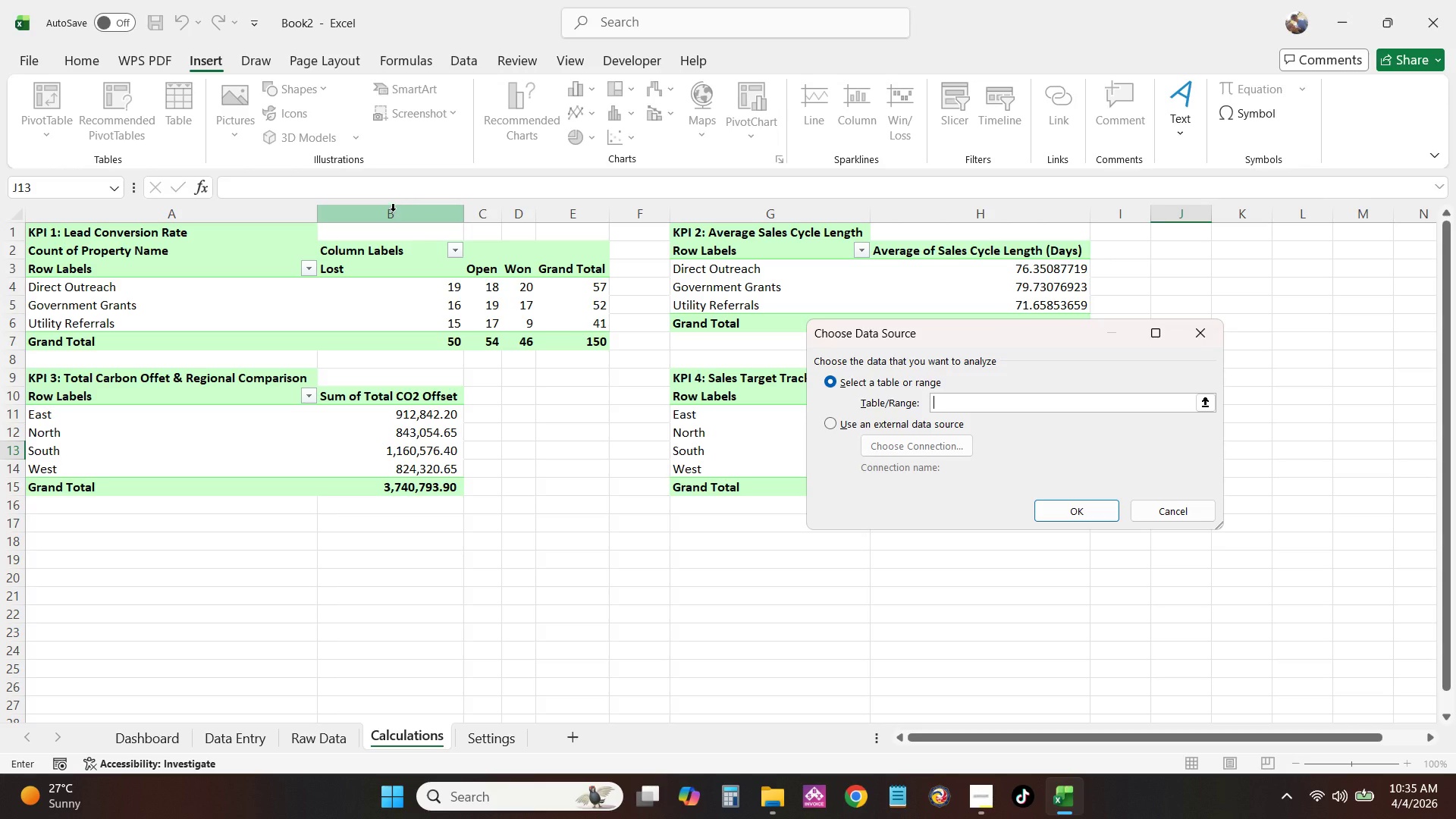 
wait(12.8)
 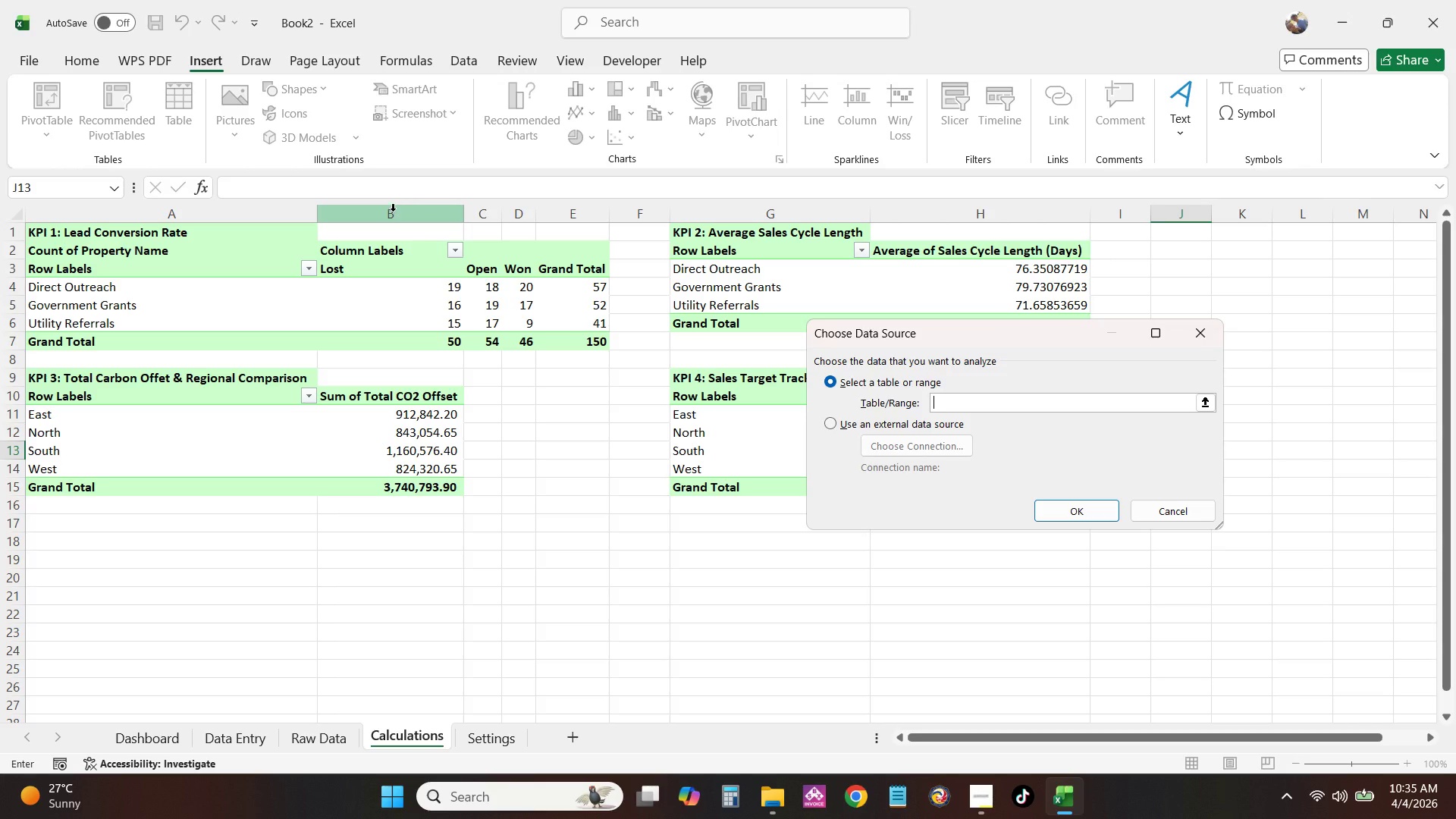 
left_click([1118, 400])
 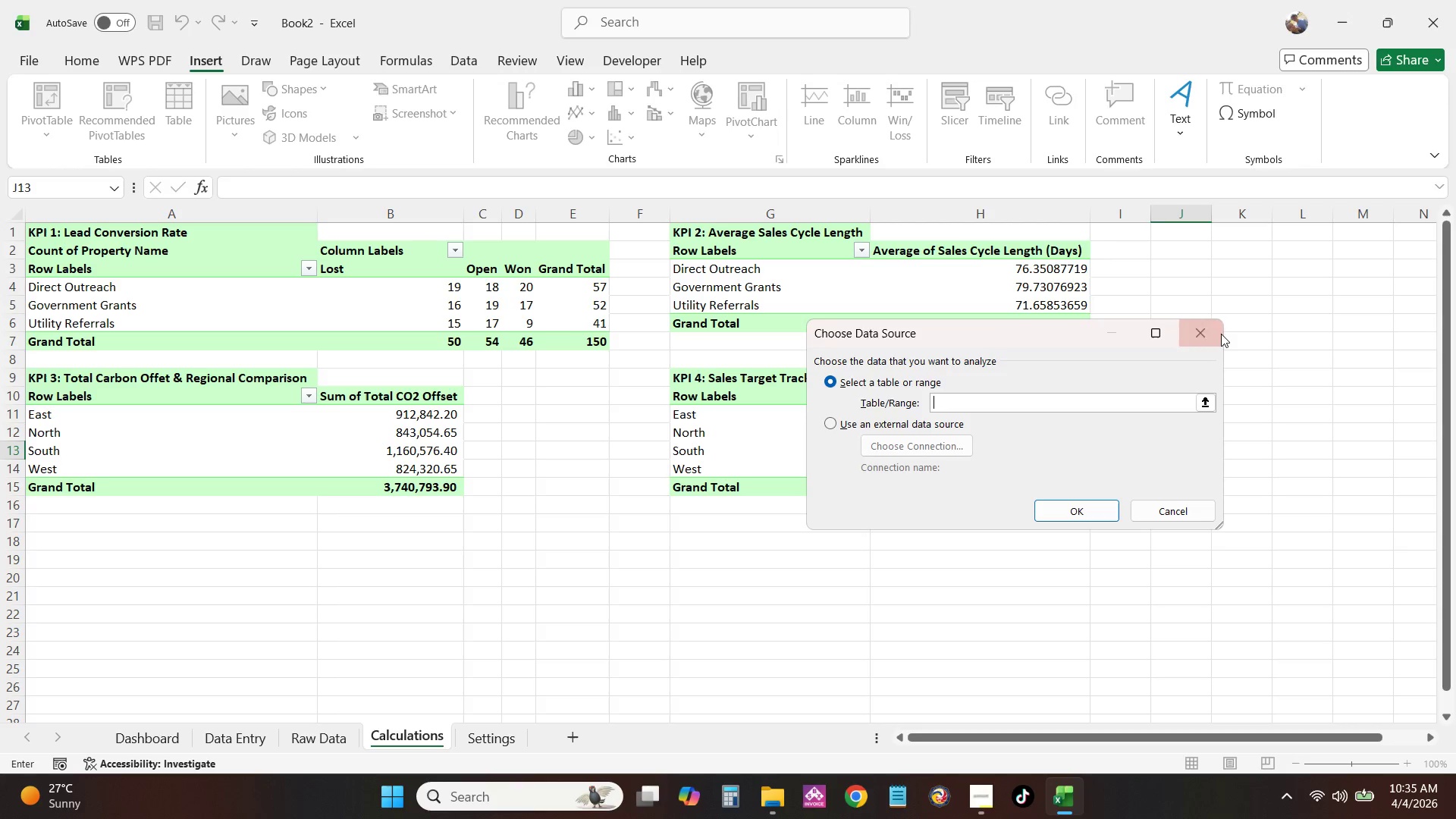 
left_click_drag(start_coordinate=[1216, 339], to_coordinate=[1216, 344])
 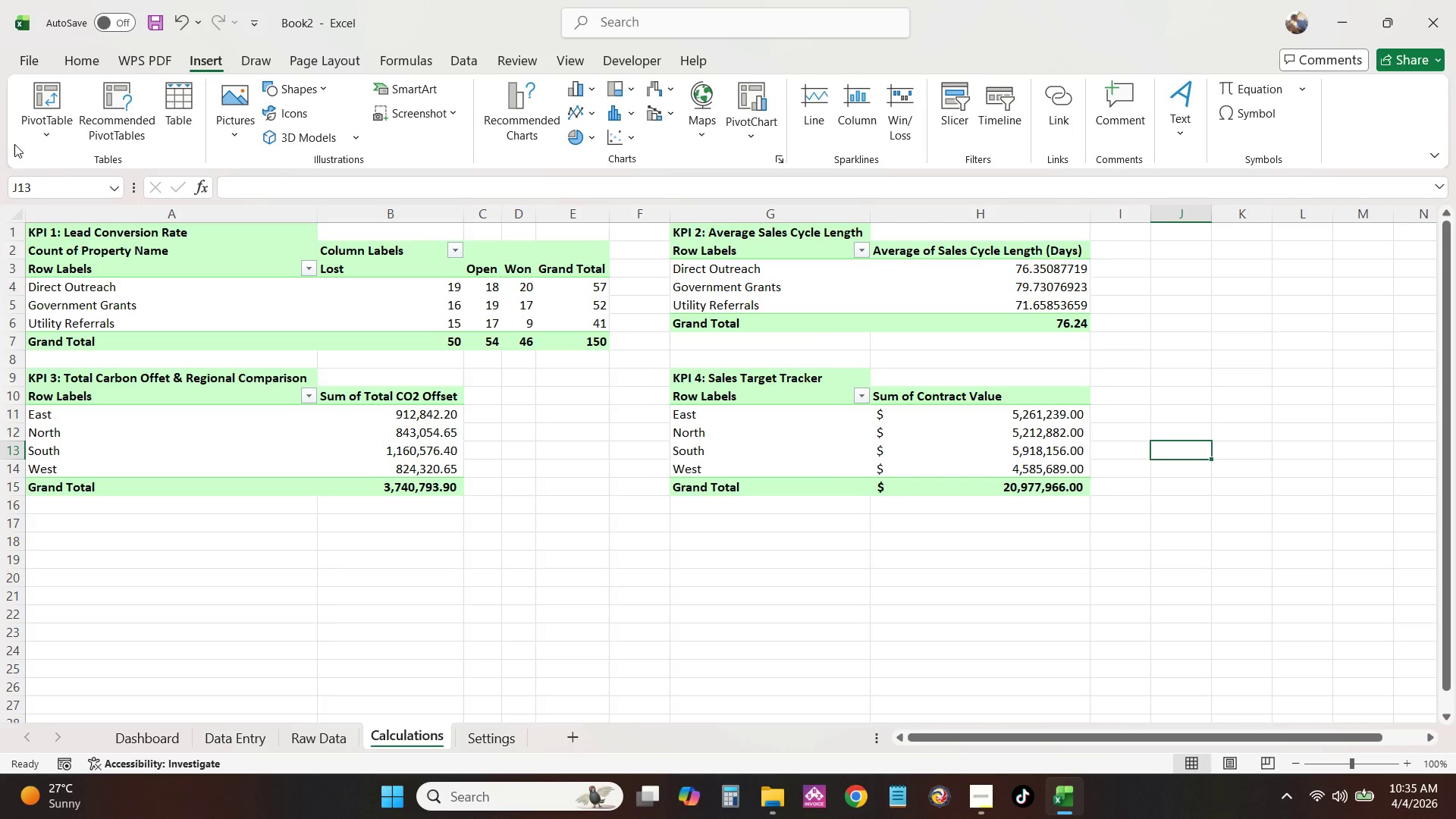 
left_click([35, 135])
 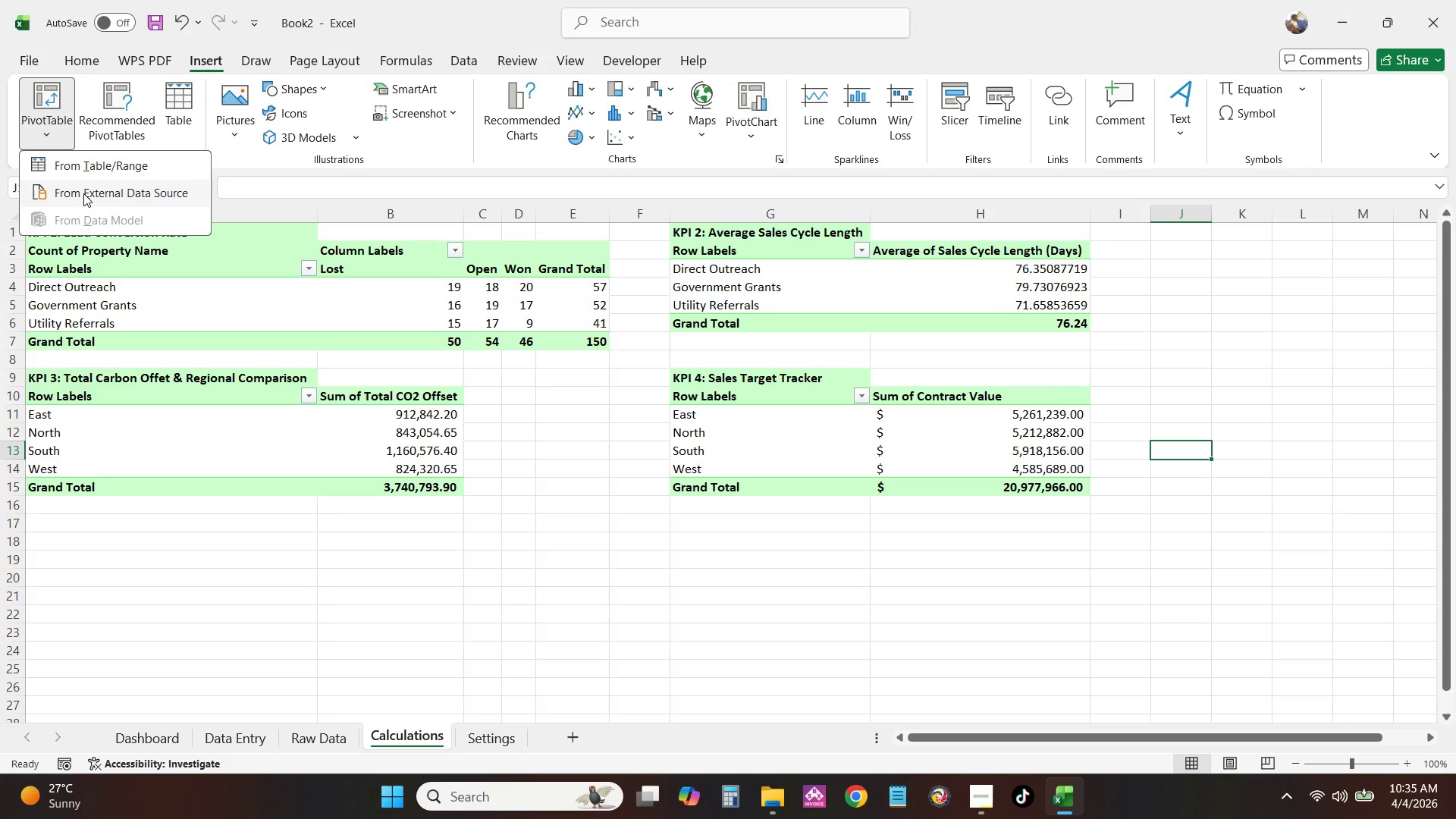 
mouse_move([126, 177])
 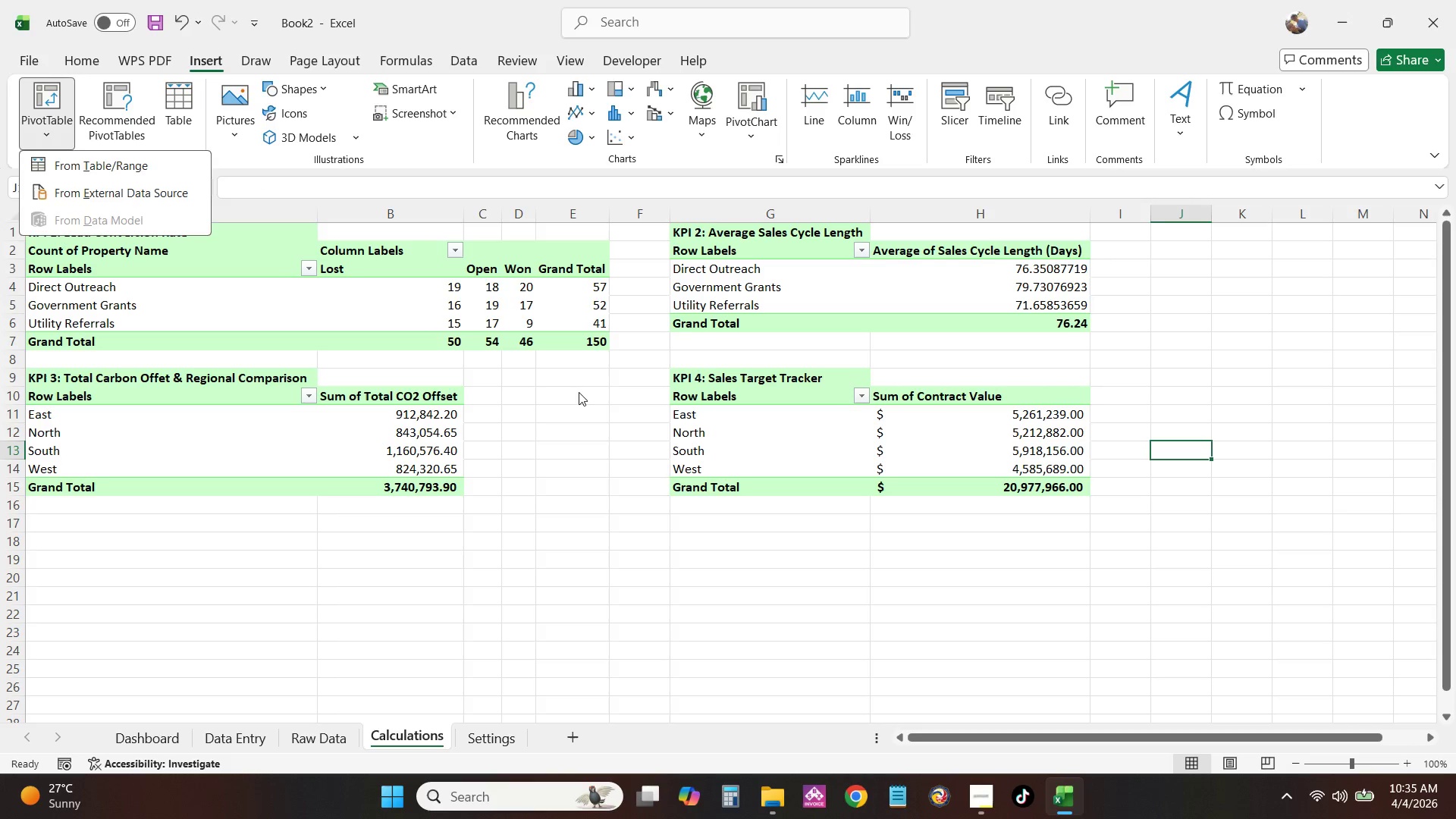 
left_click([579, 392])
 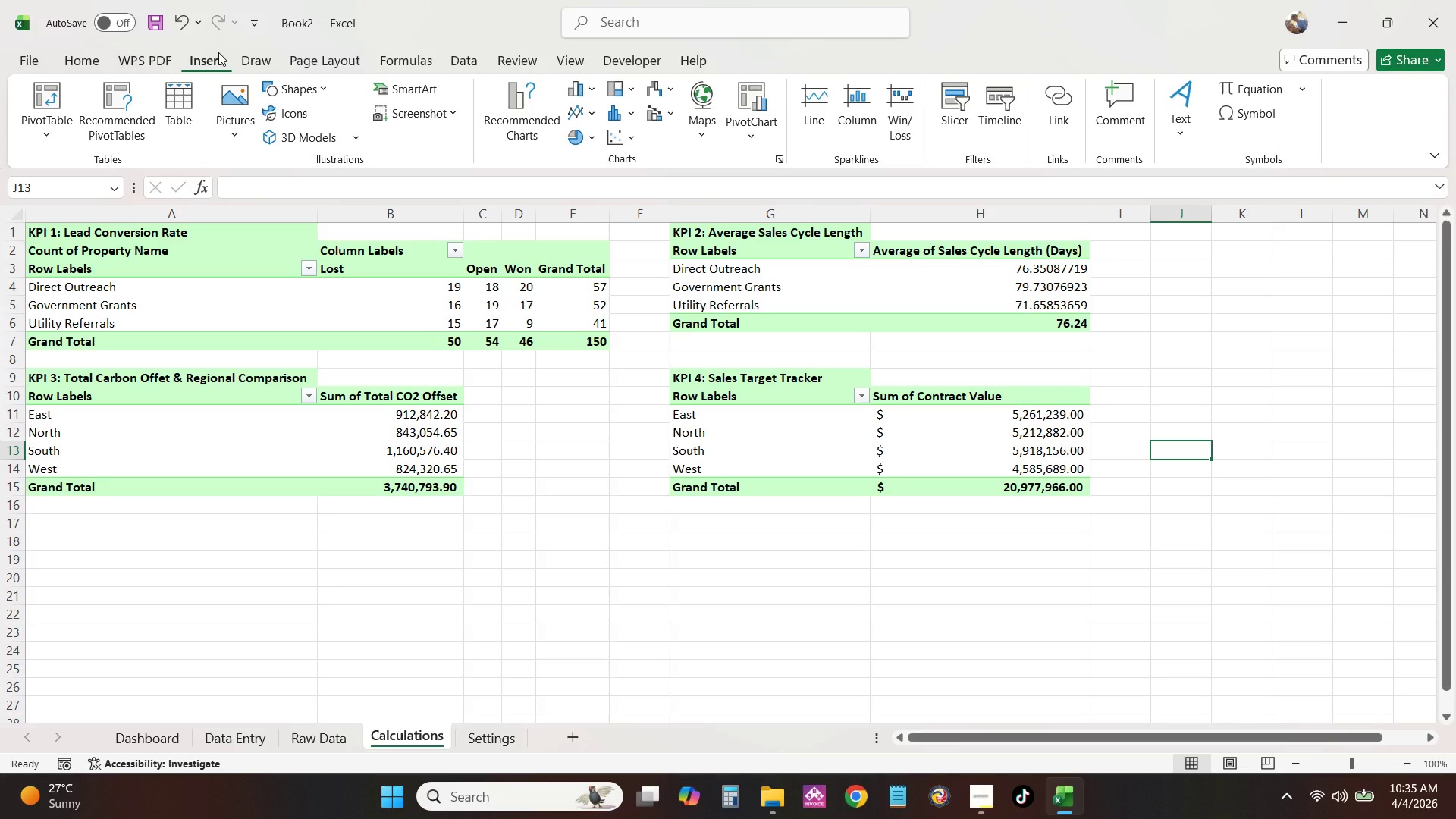 
wait(9.17)
 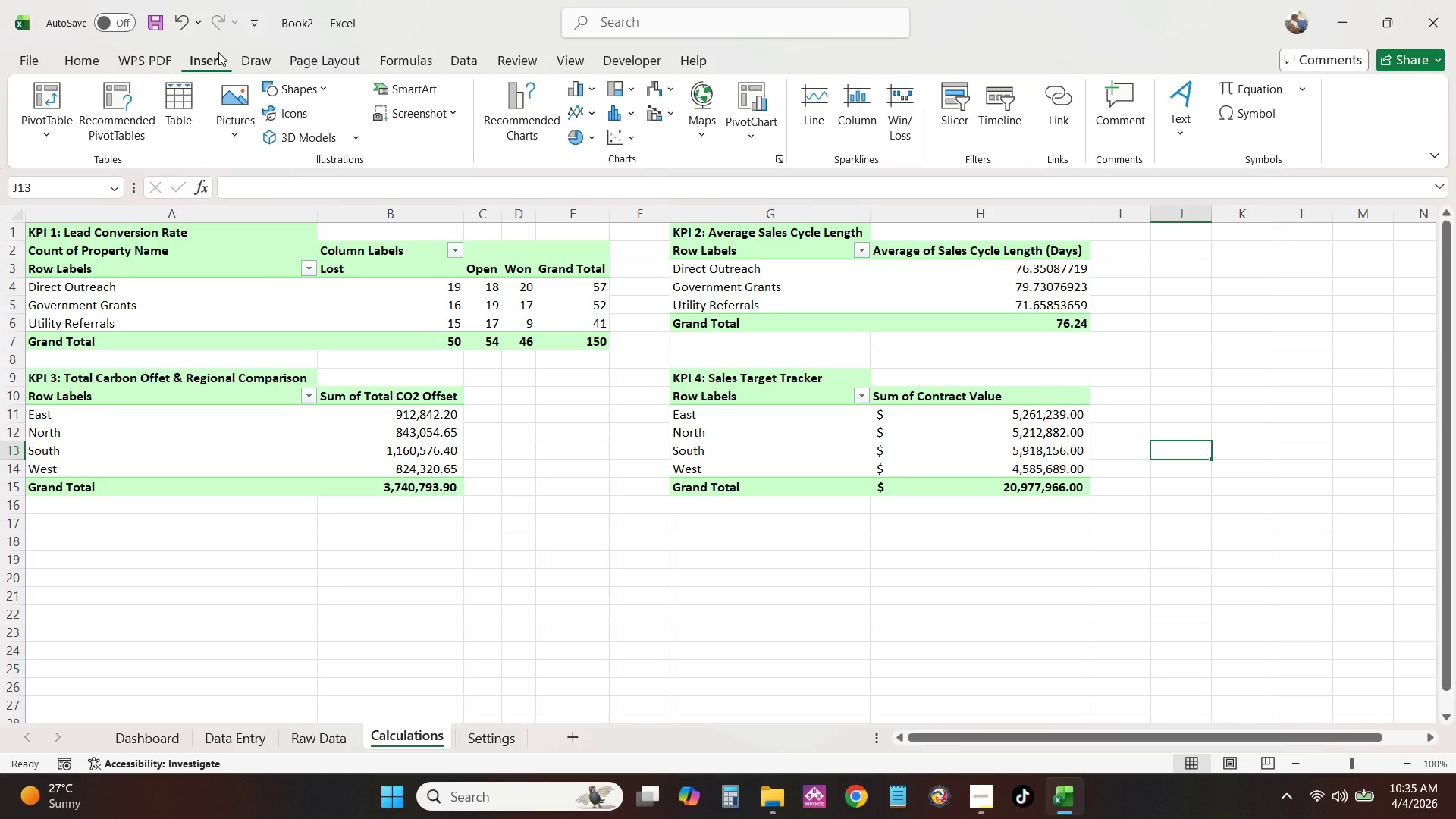 
left_click([748, 127])
 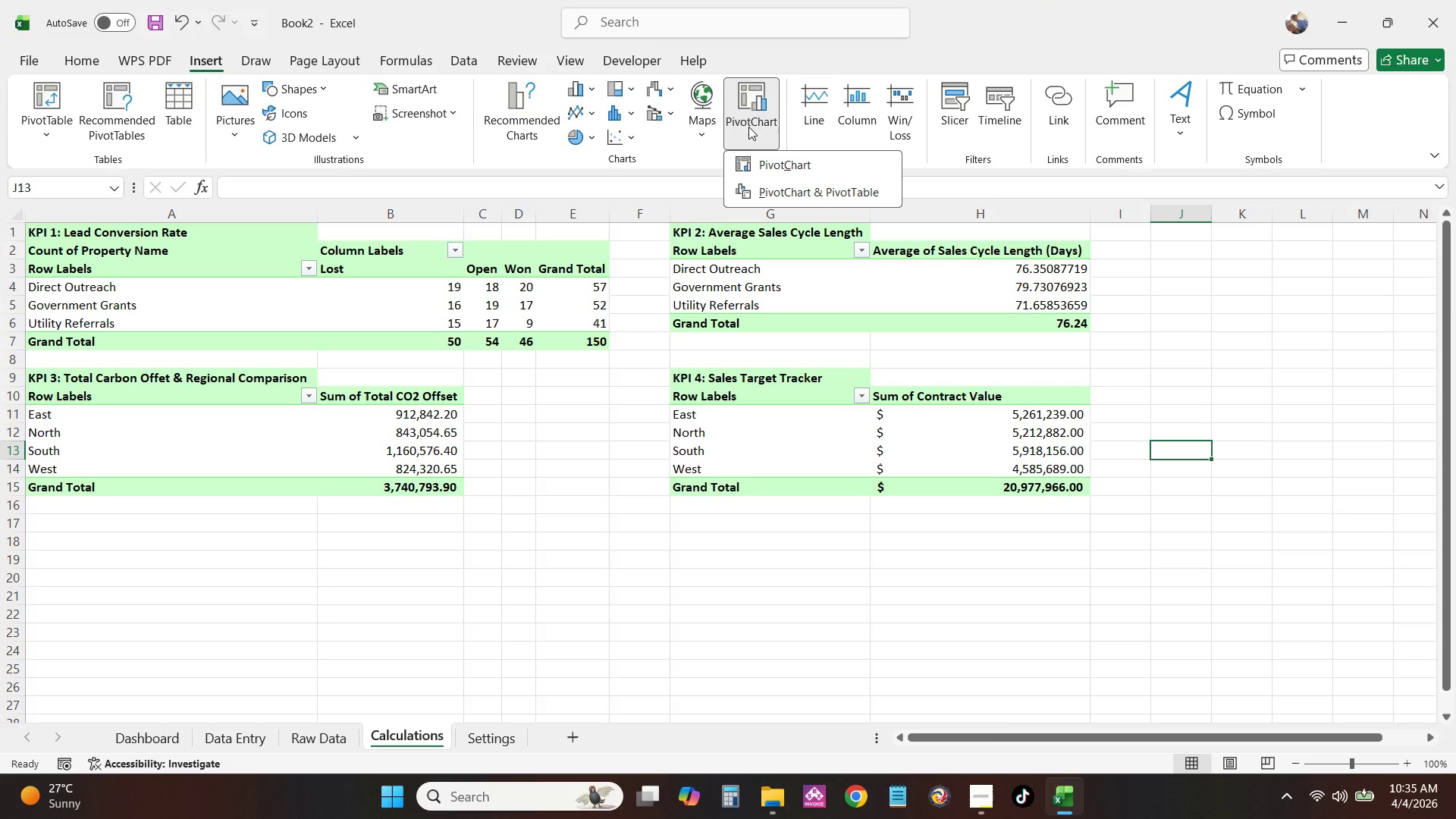 
left_click([748, 127])
 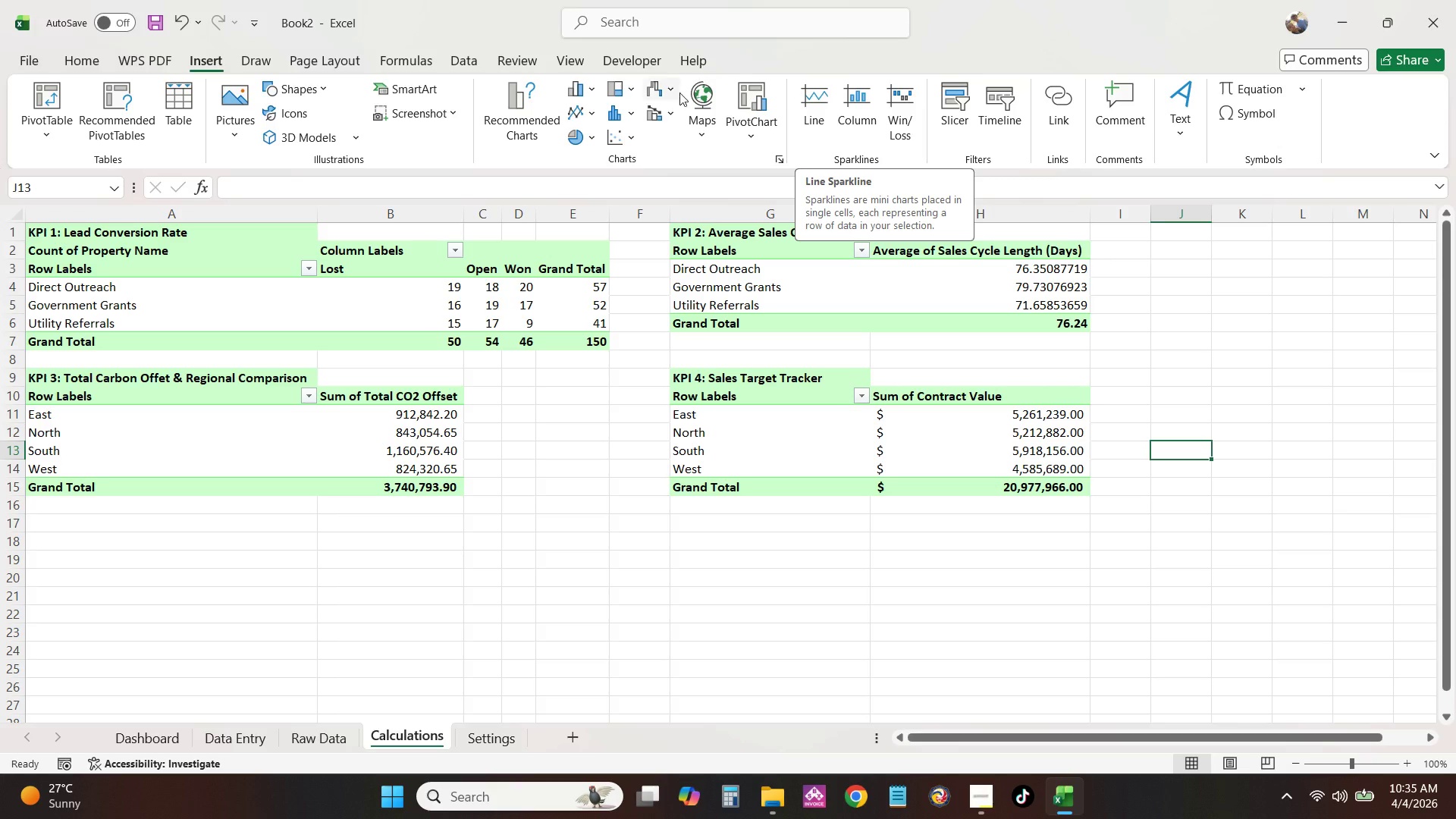 
wait(6.55)
 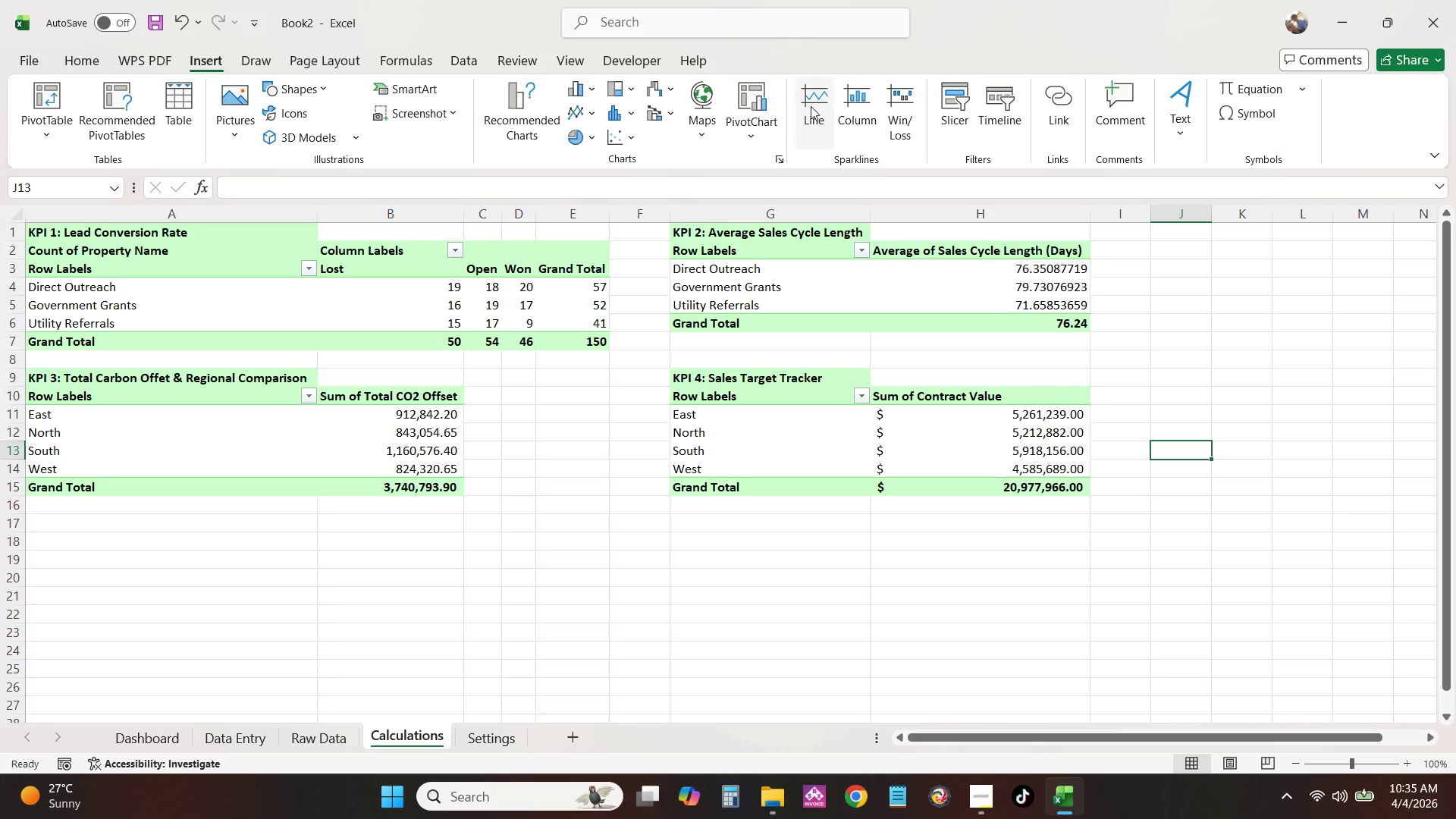 
left_click([696, 133])
 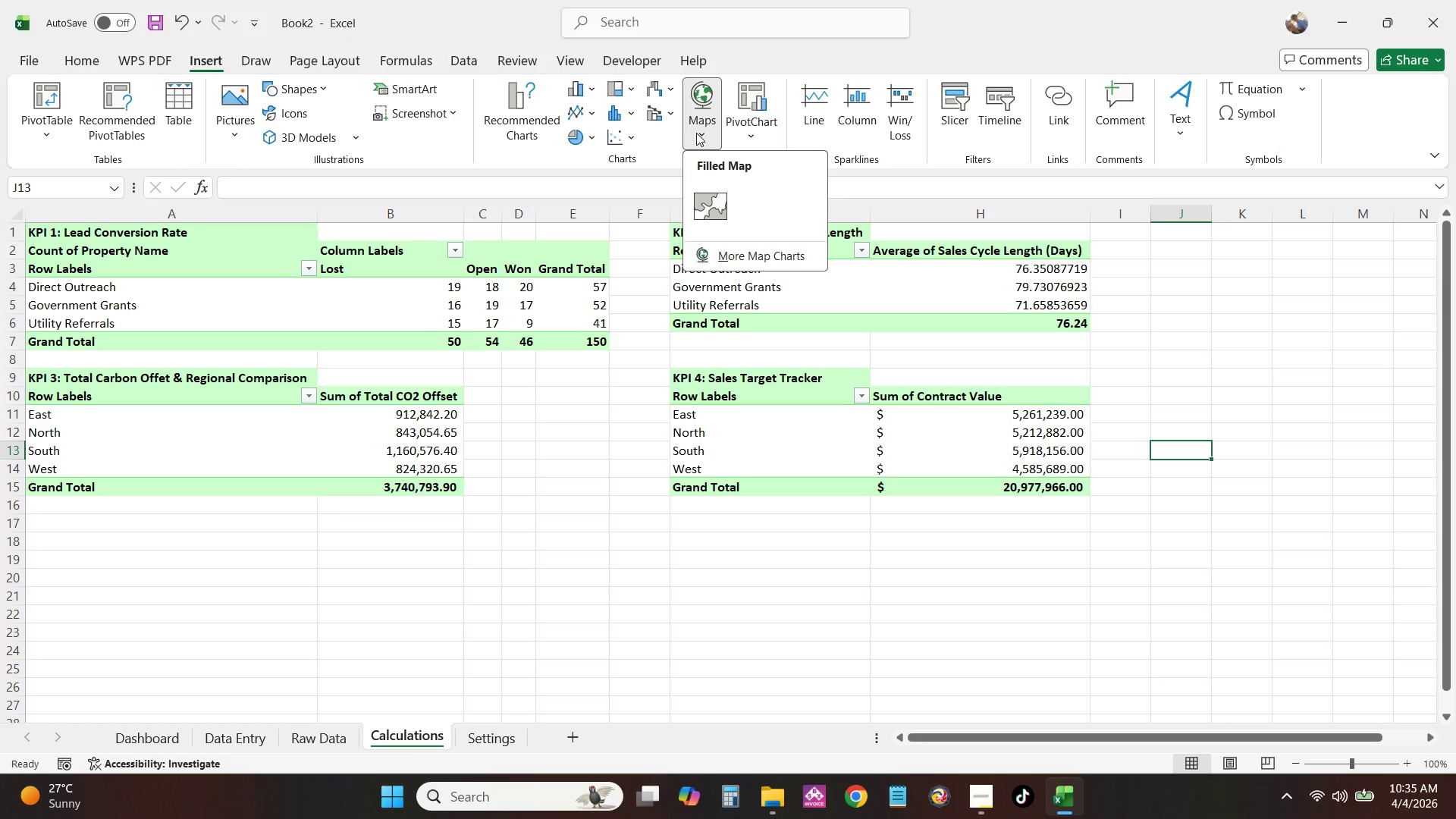 
left_click([696, 133])
 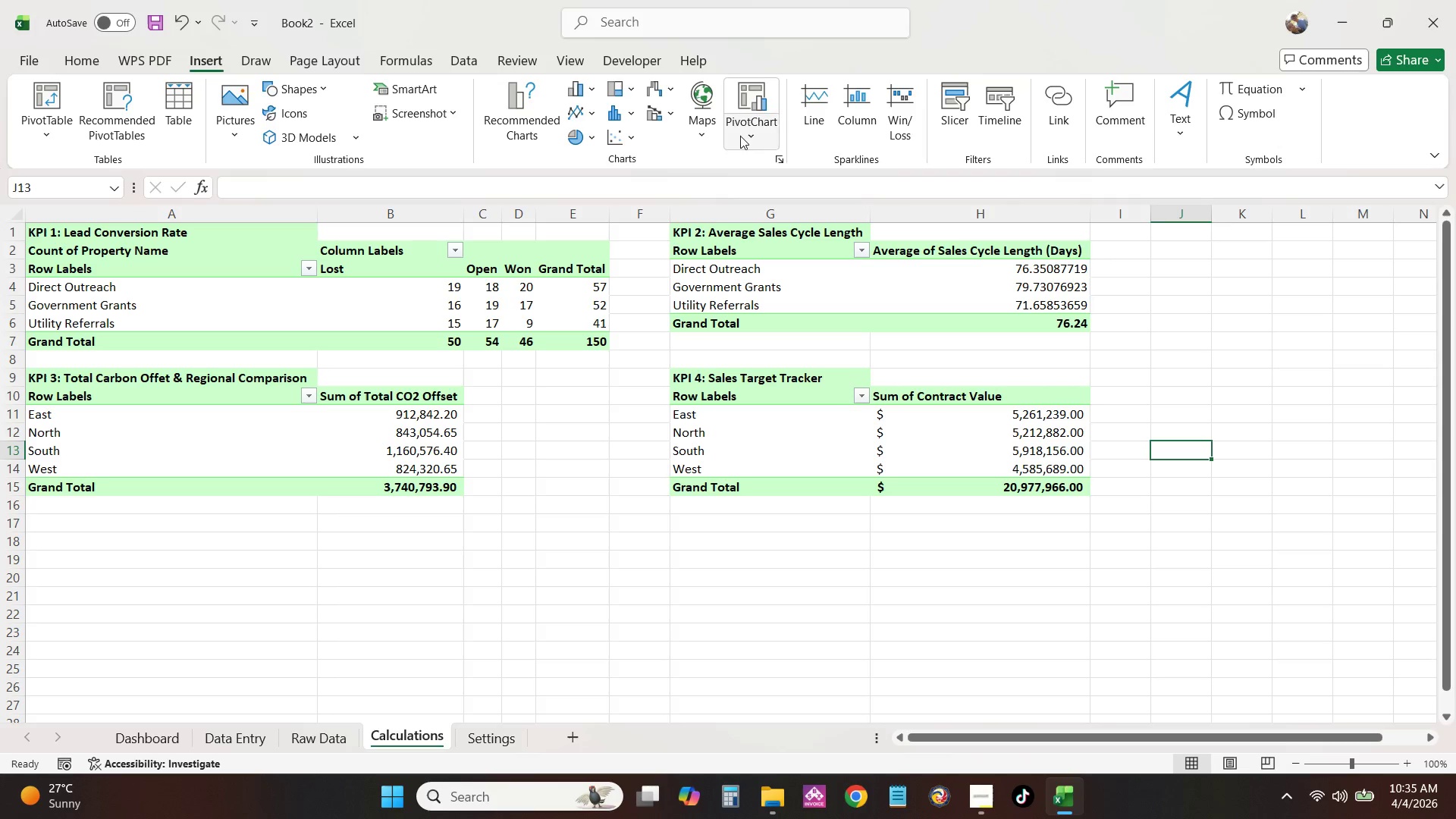 
double_click([740, 136])
 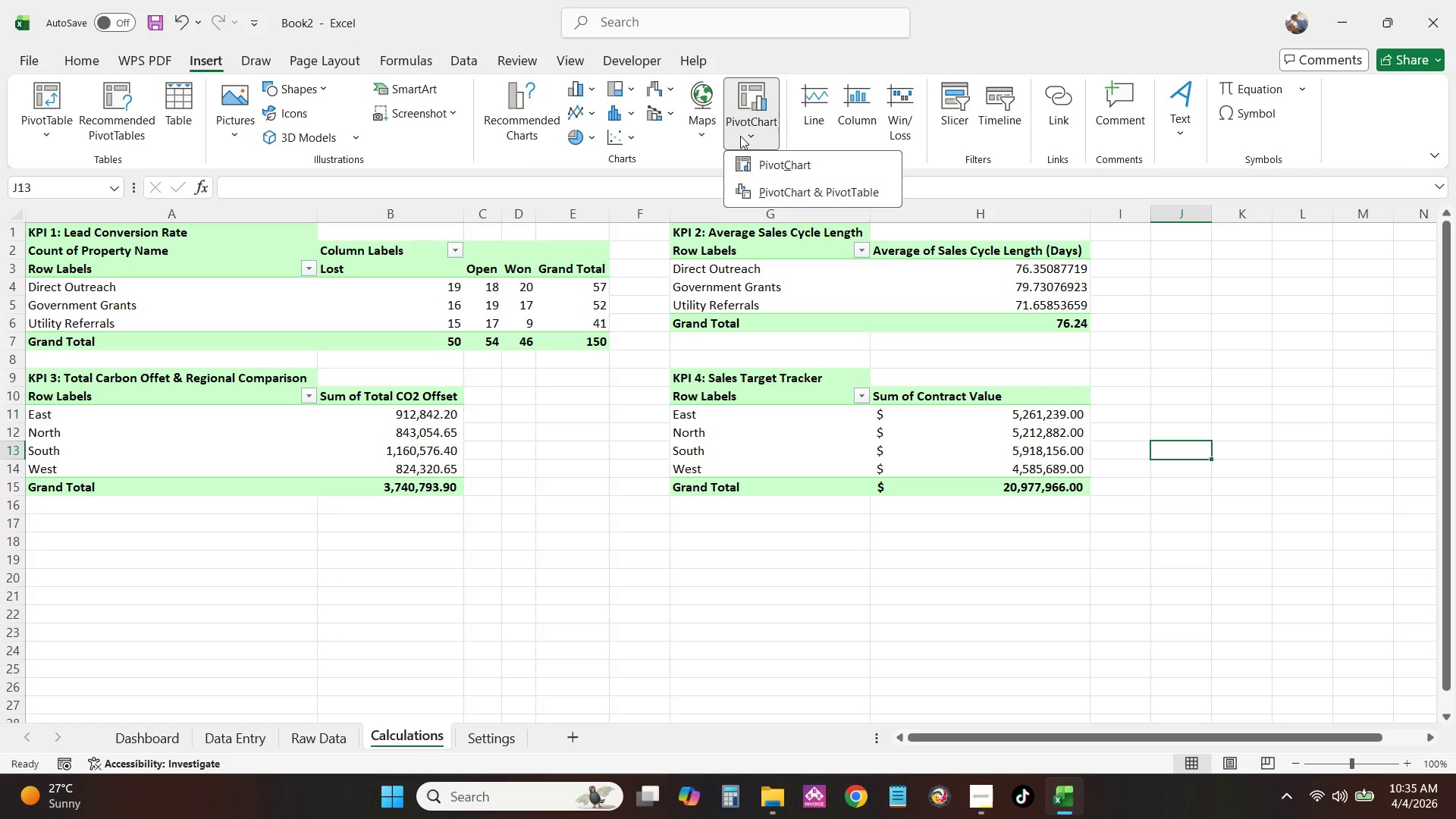 
left_click([740, 136])
 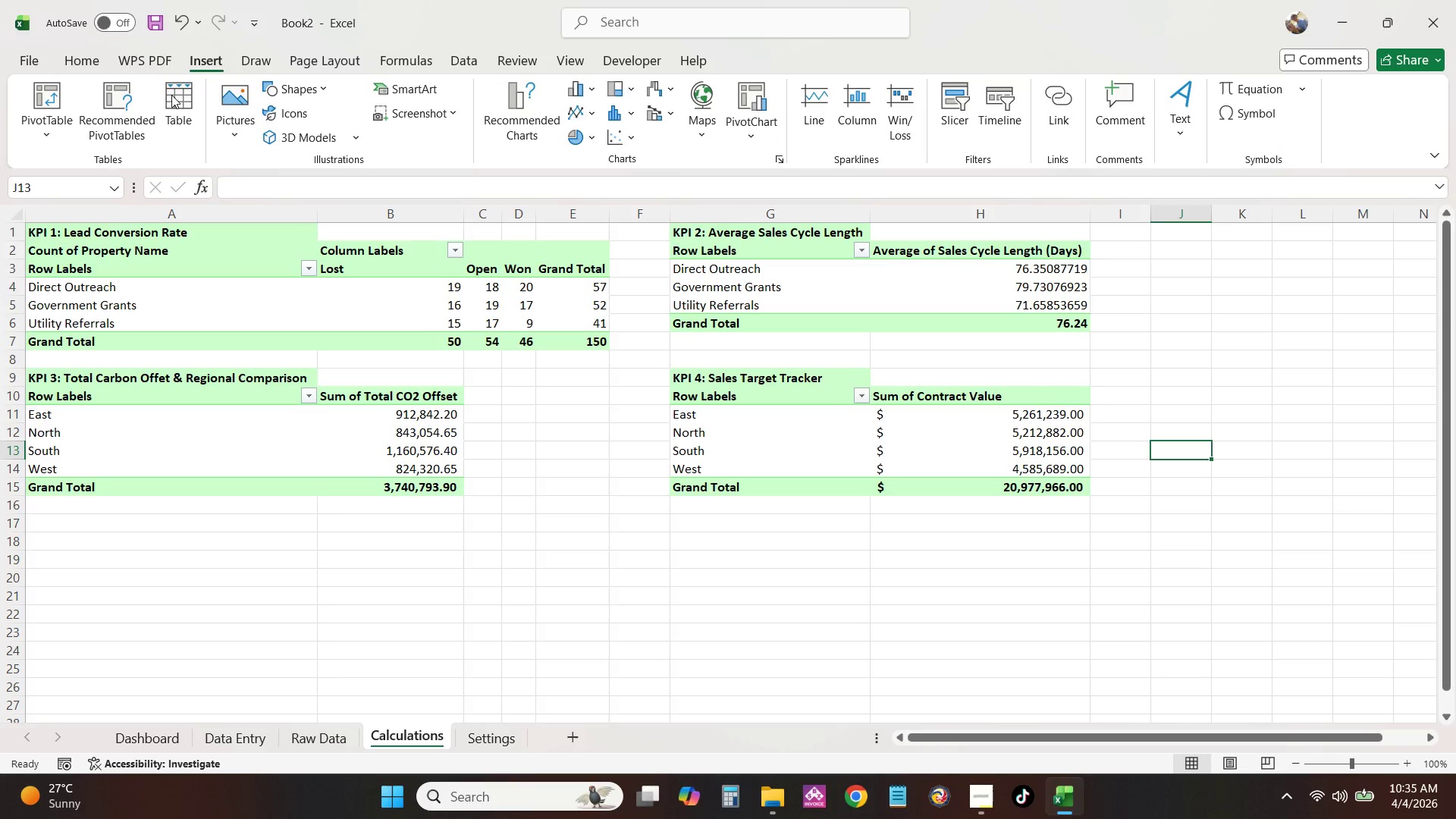 
left_click([42, 140])
 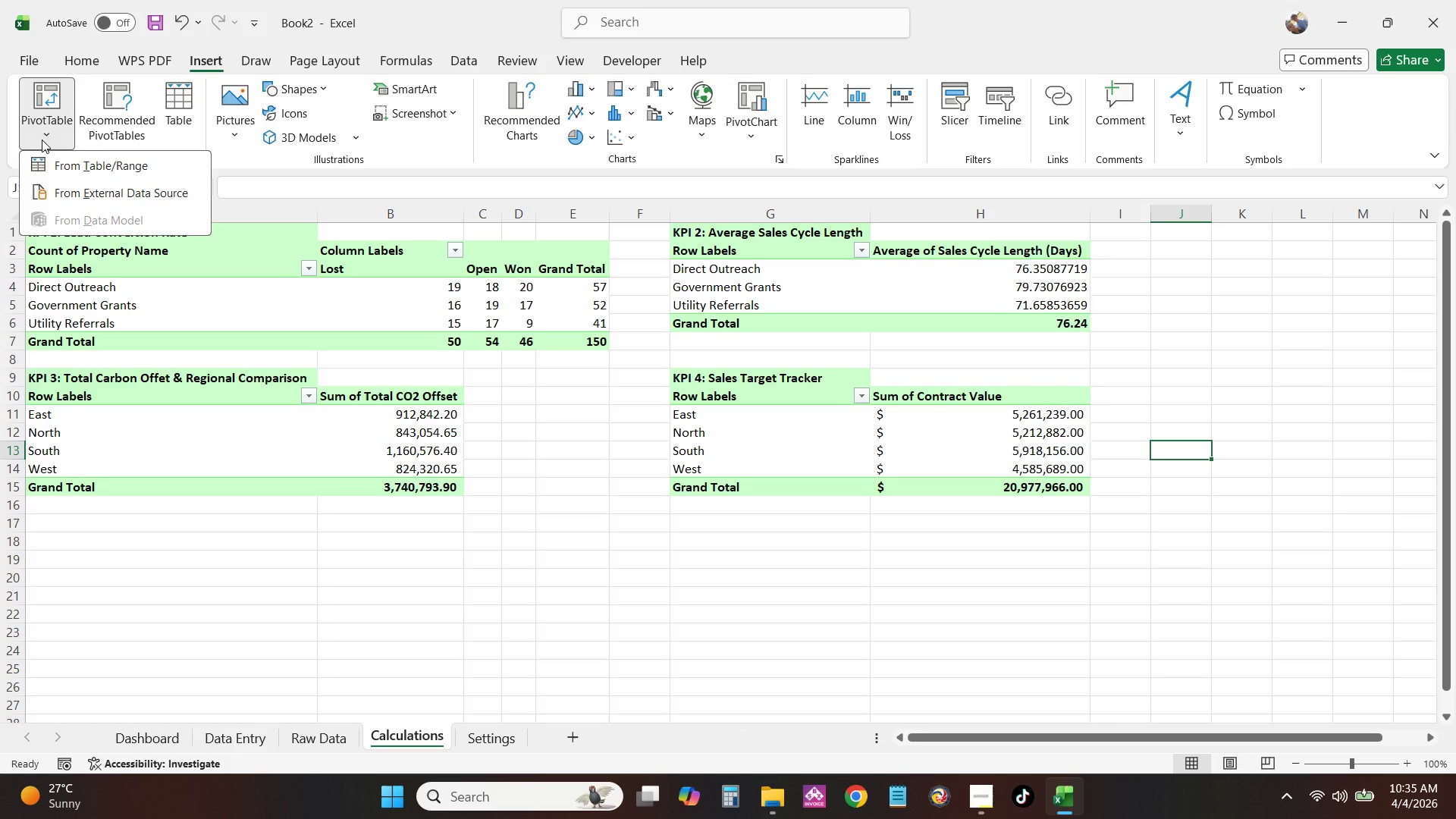 
left_click([42, 140])
 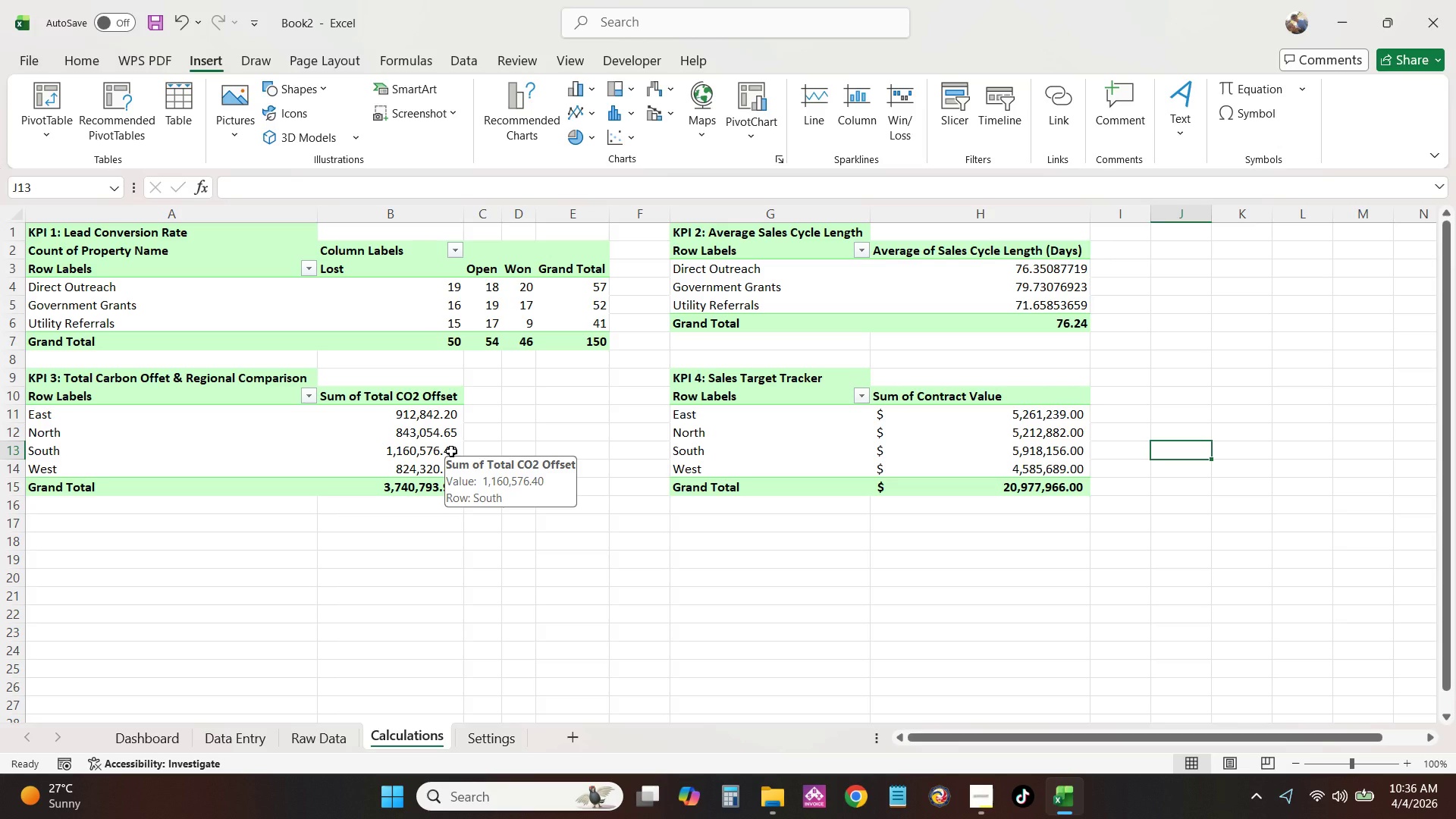 
wait(24.55)
 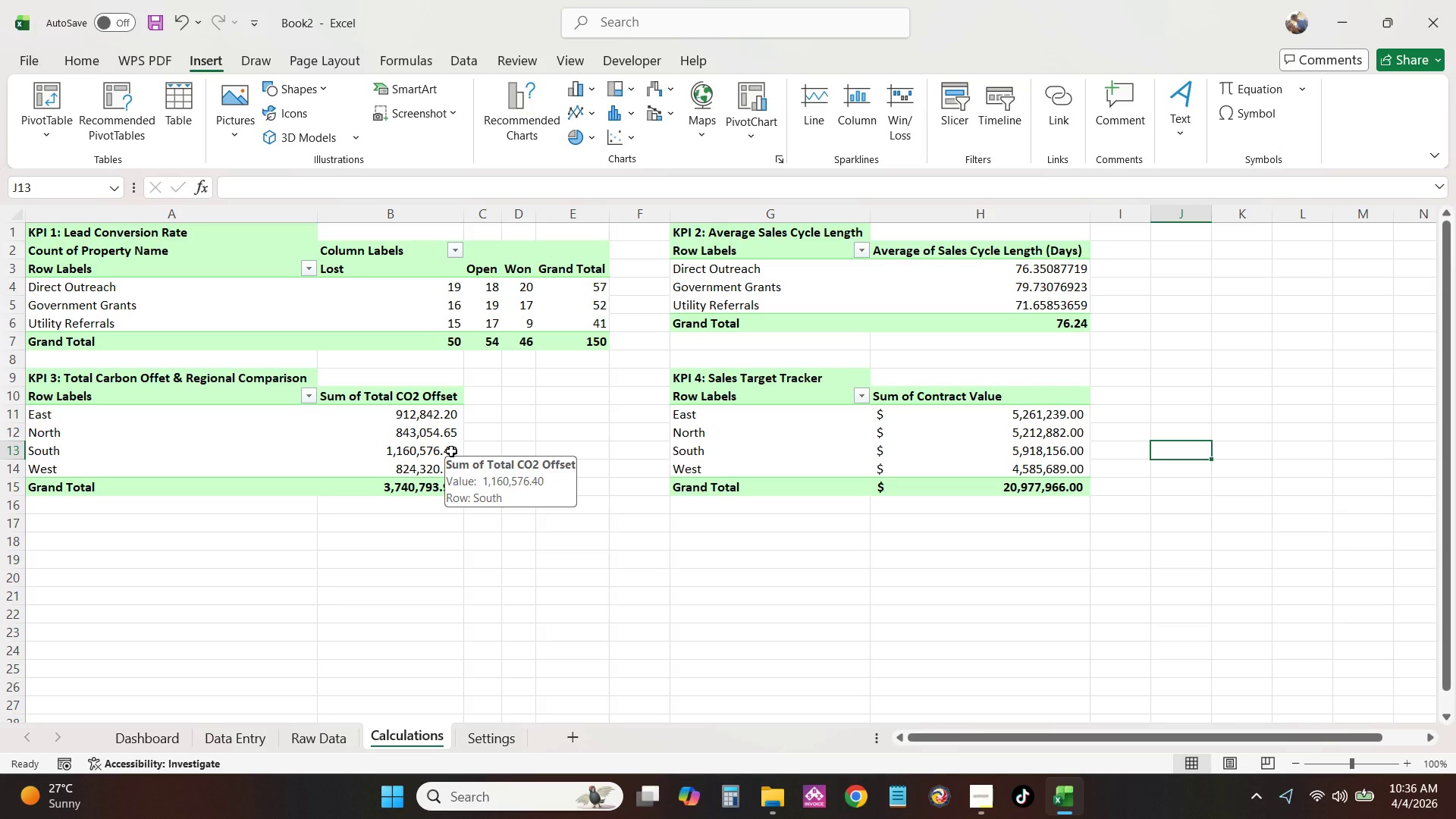 
mouse_move([205, 126])
 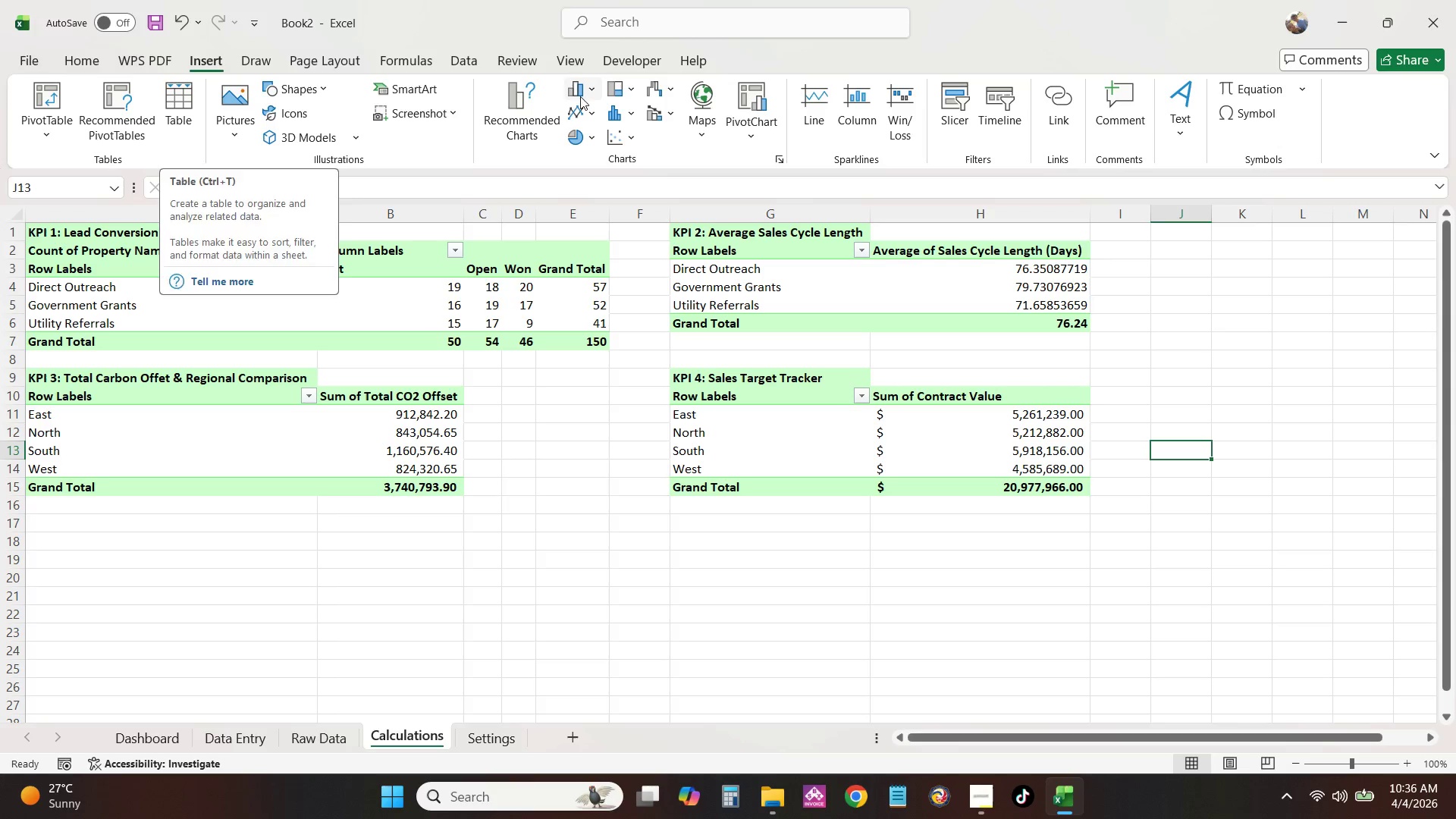 
left_click([588, 89])
 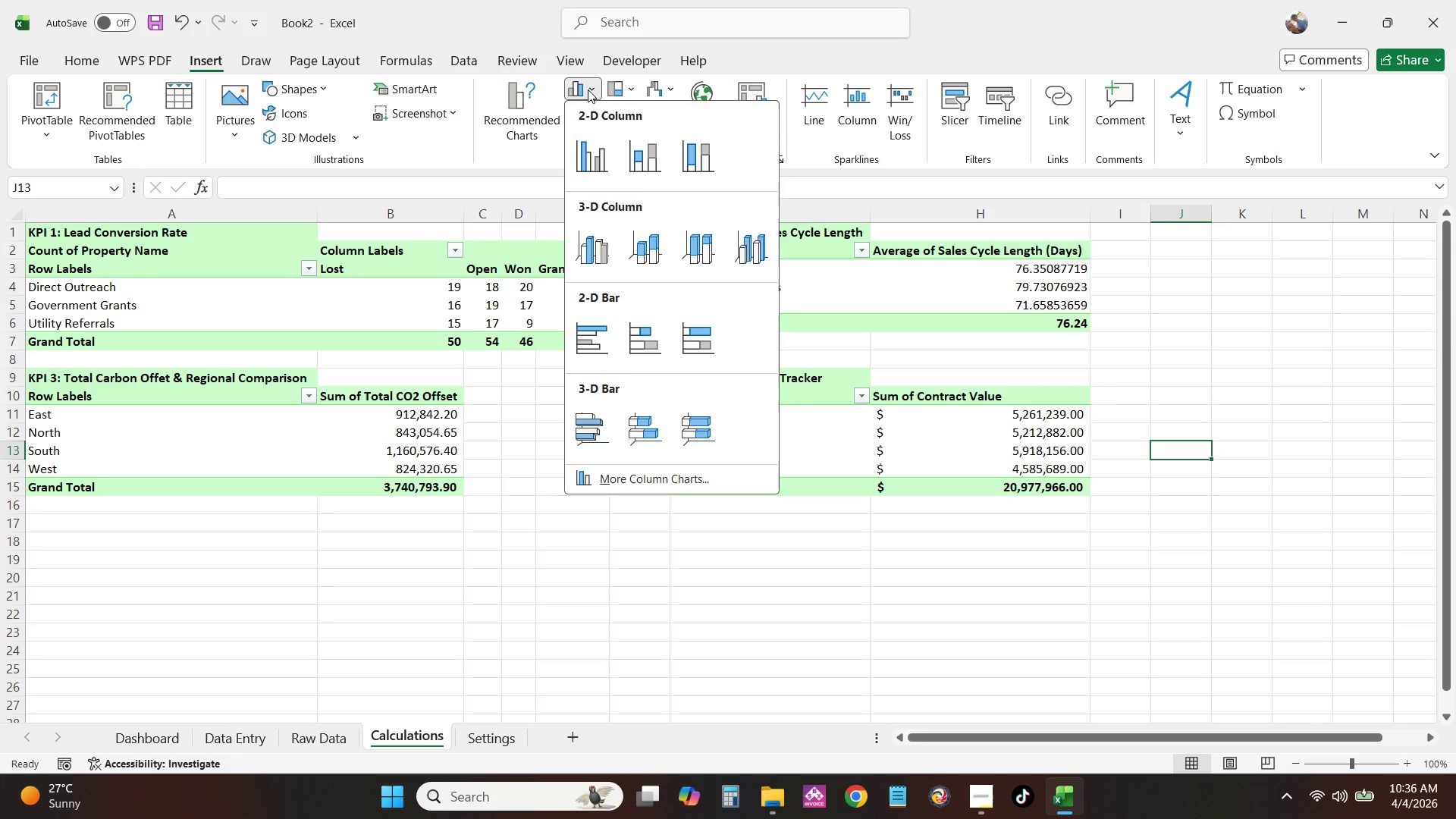 
left_click([588, 89])
 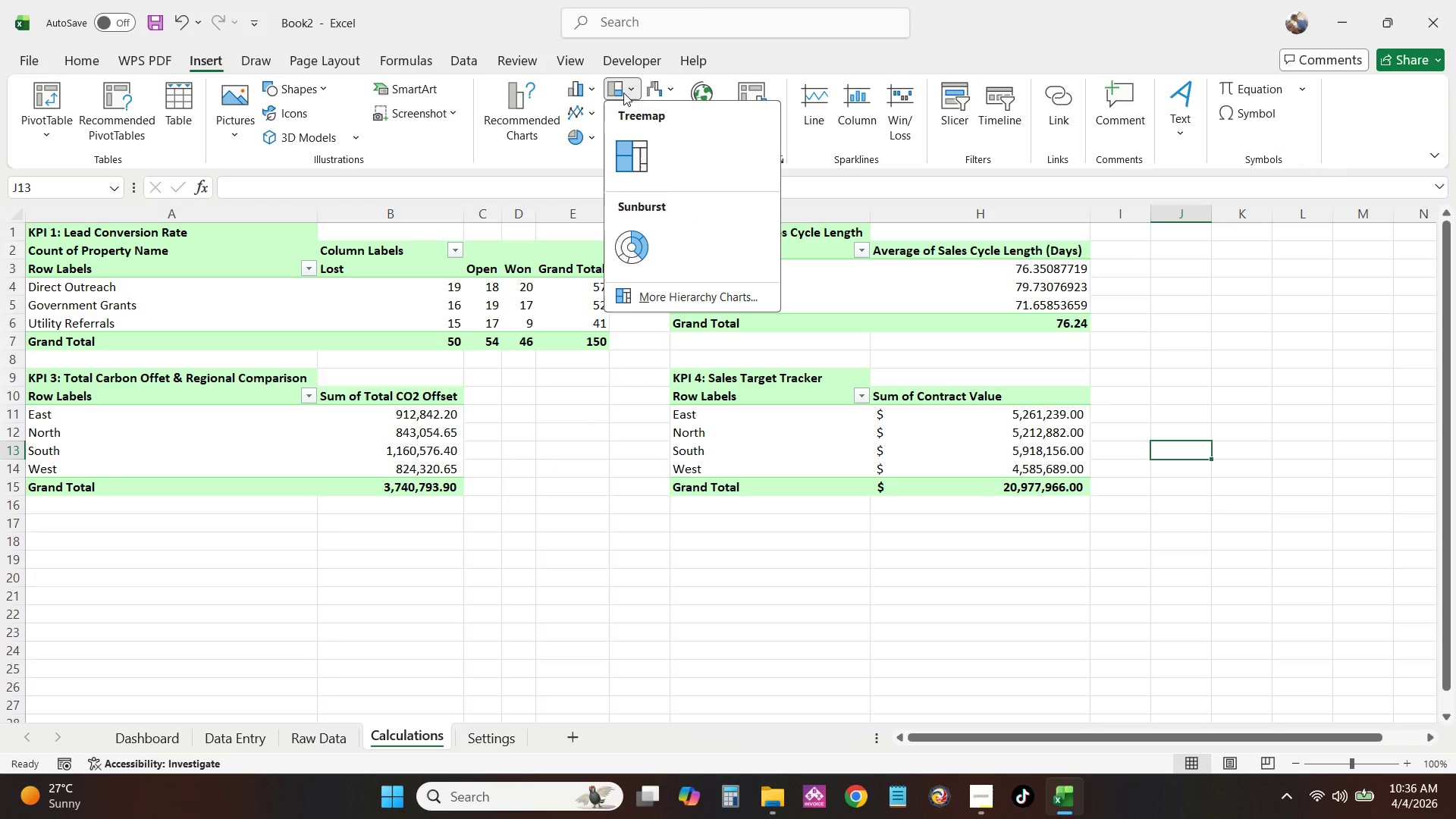 
double_click([623, 93])
 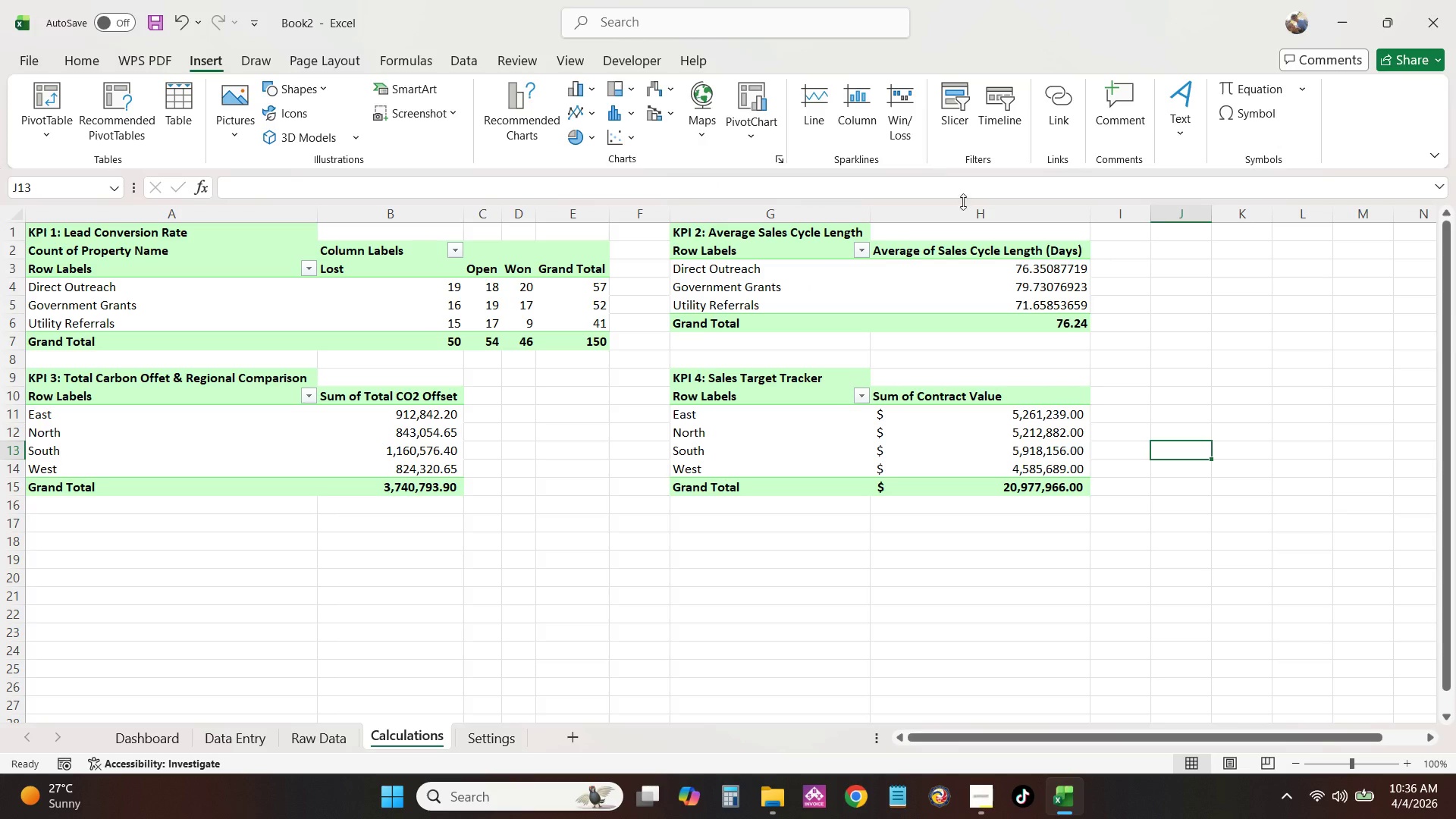 
wait(11.81)
 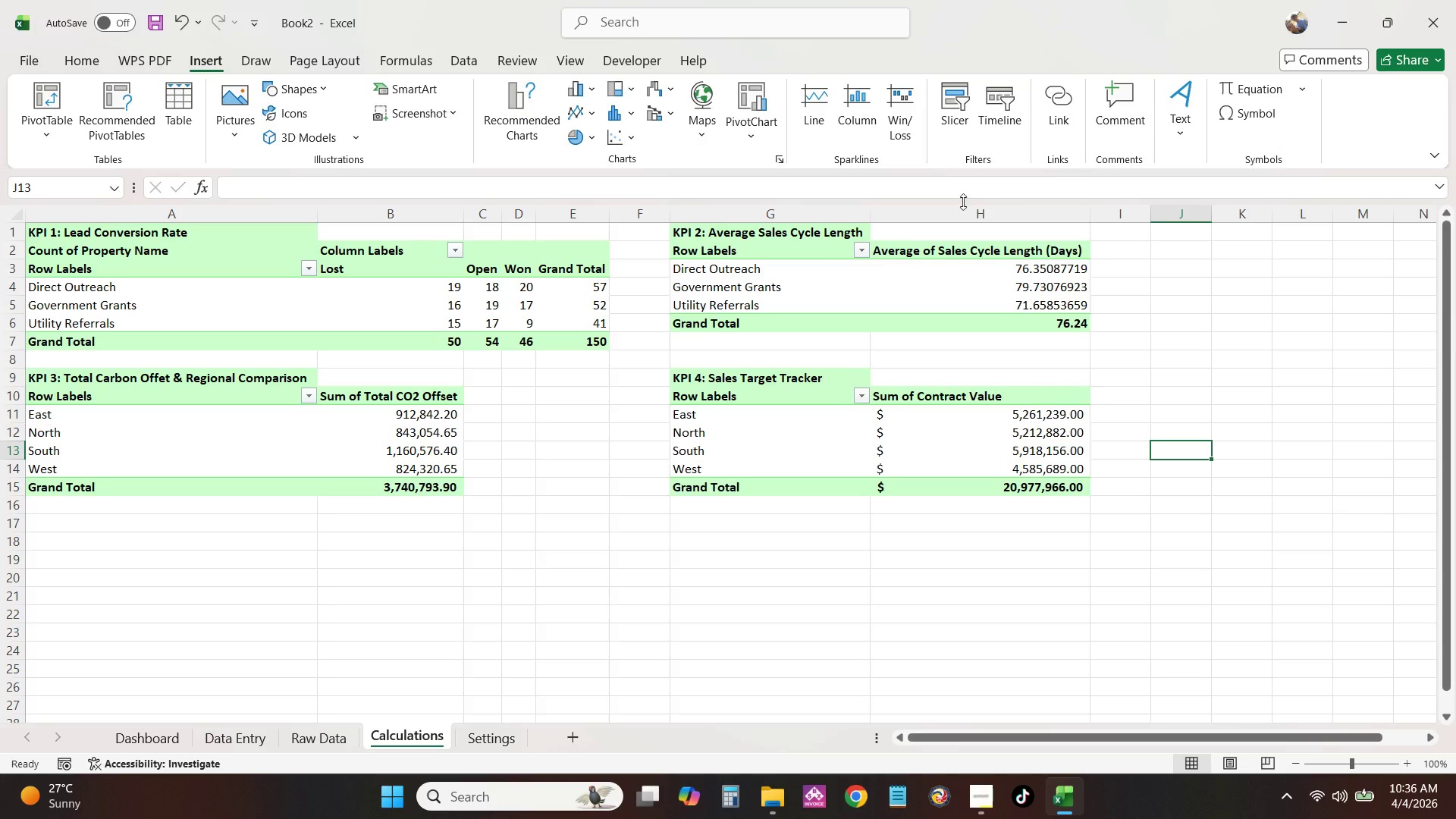 
mouse_move([766, 158])
 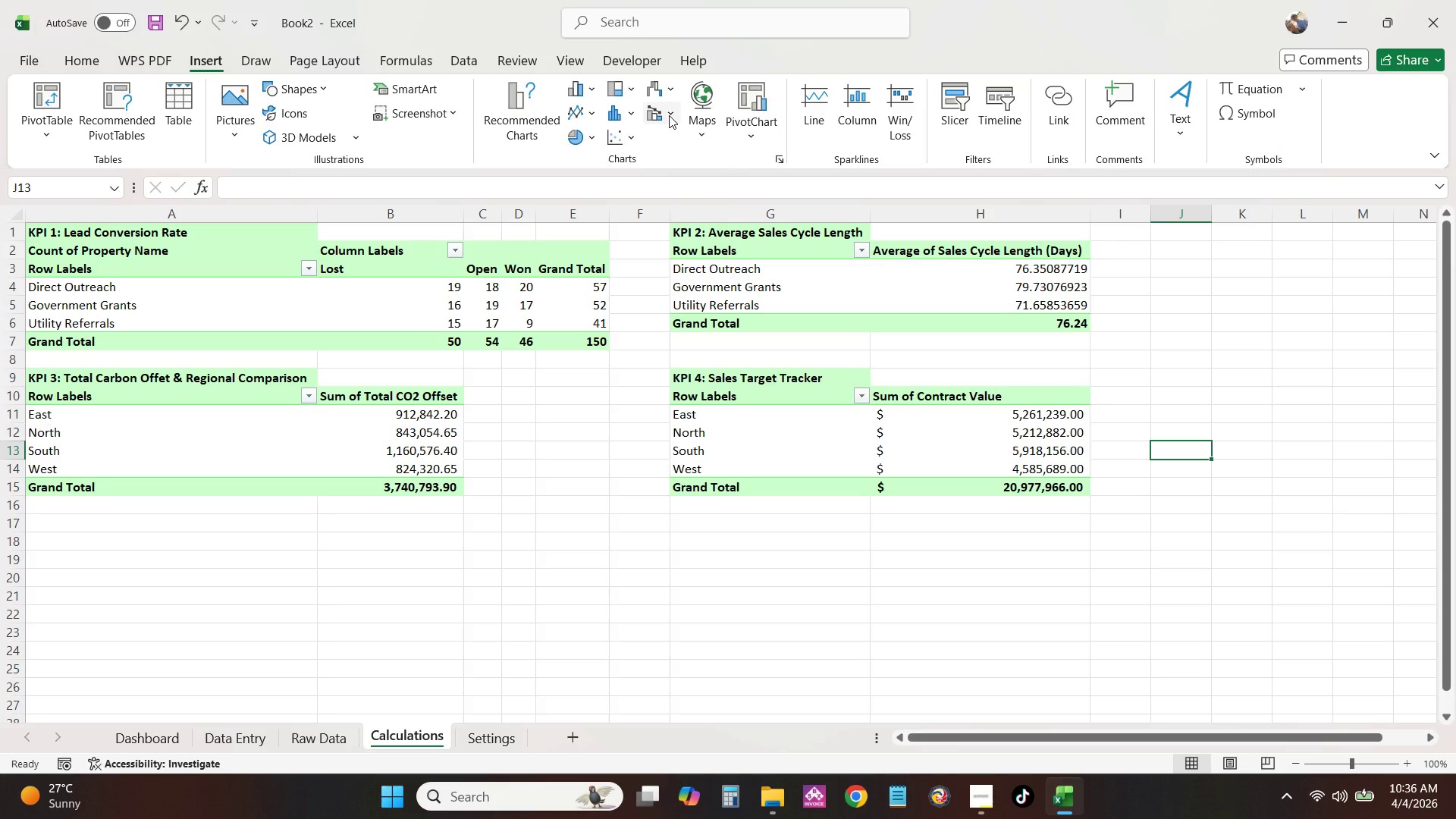 
left_click([669, 115])
 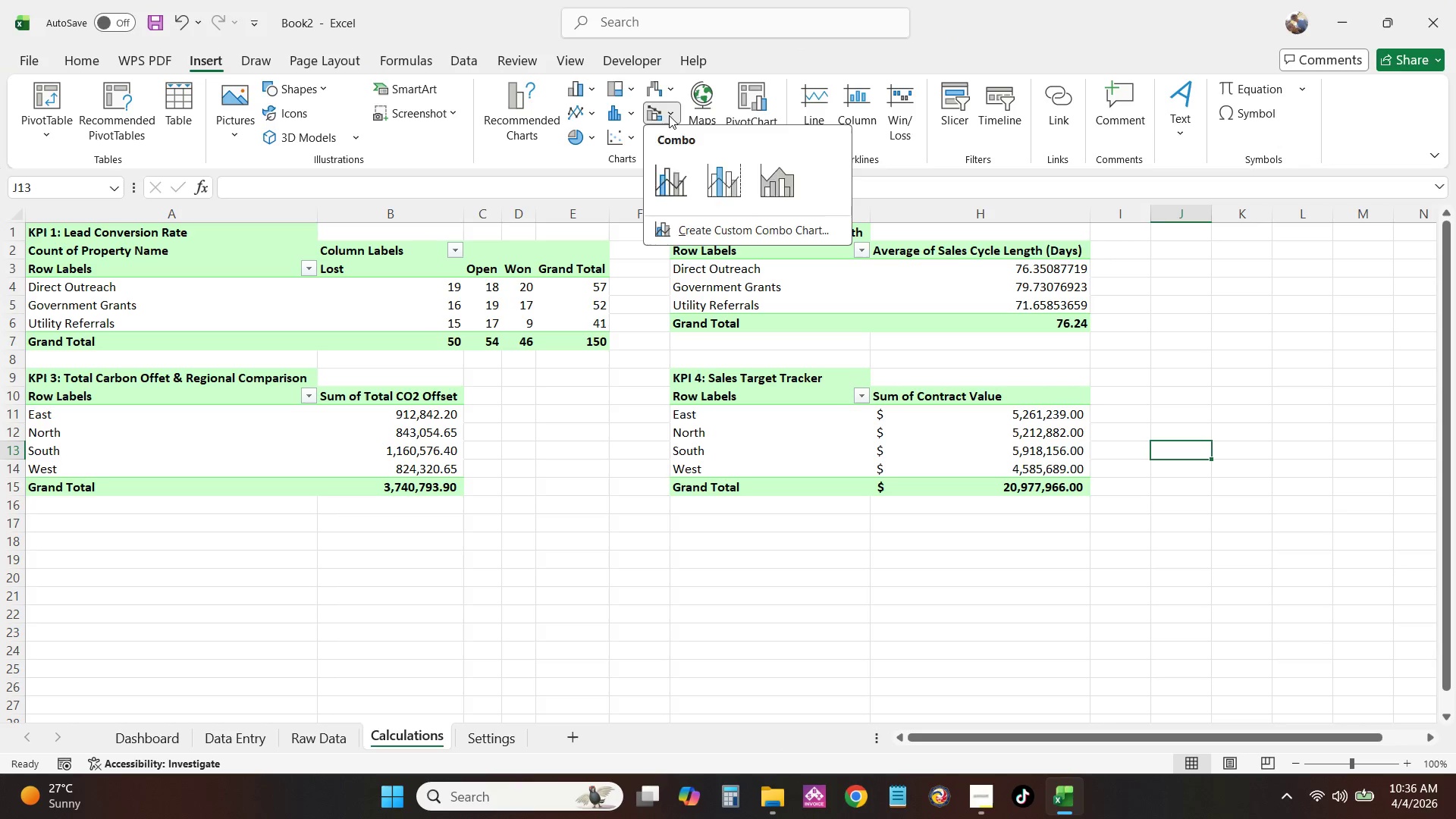 
left_click([669, 115])
 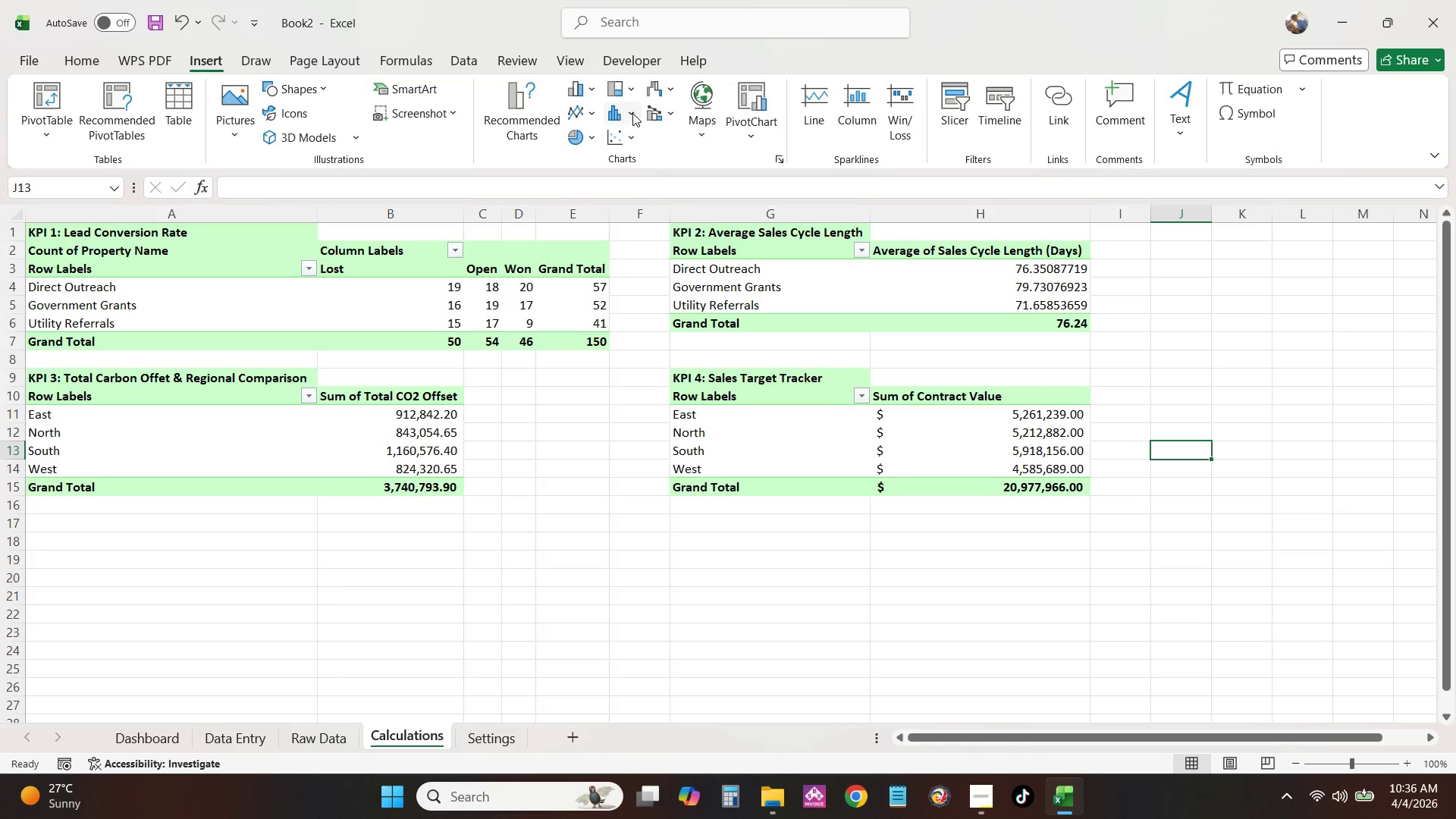 
double_click([632, 113])
 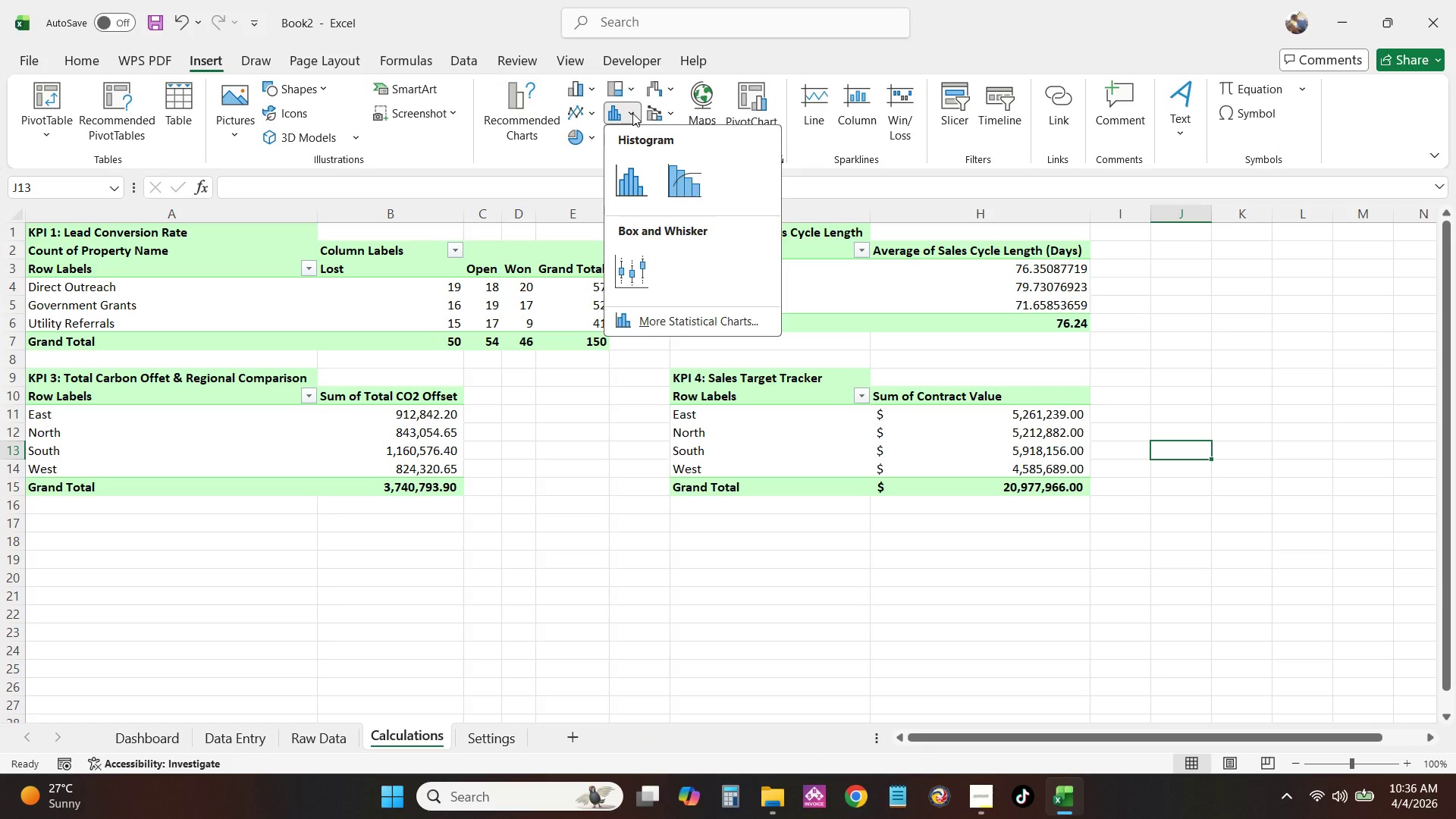 
triple_click([632, 113])
 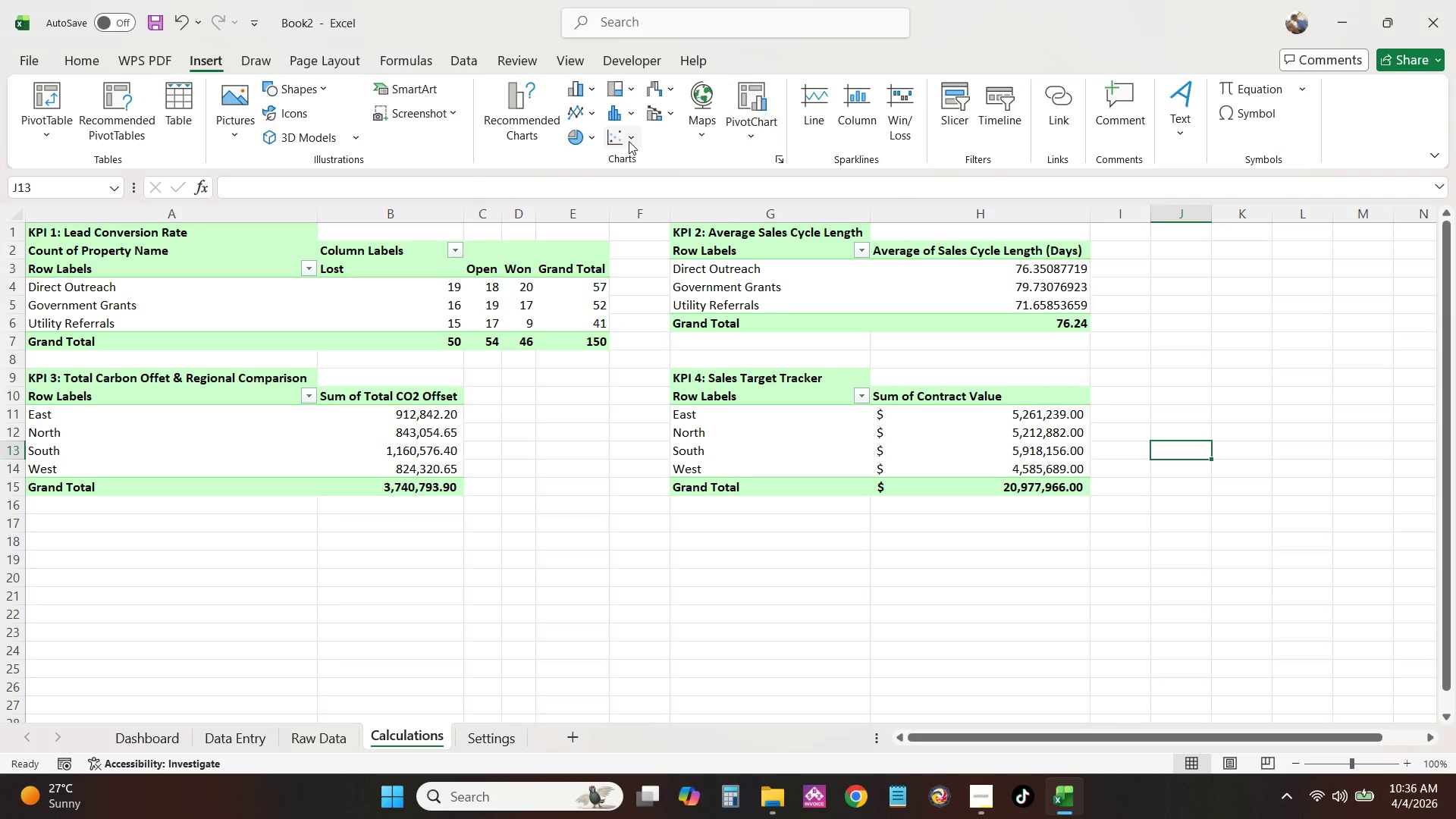 
triple_click([629, 141])
 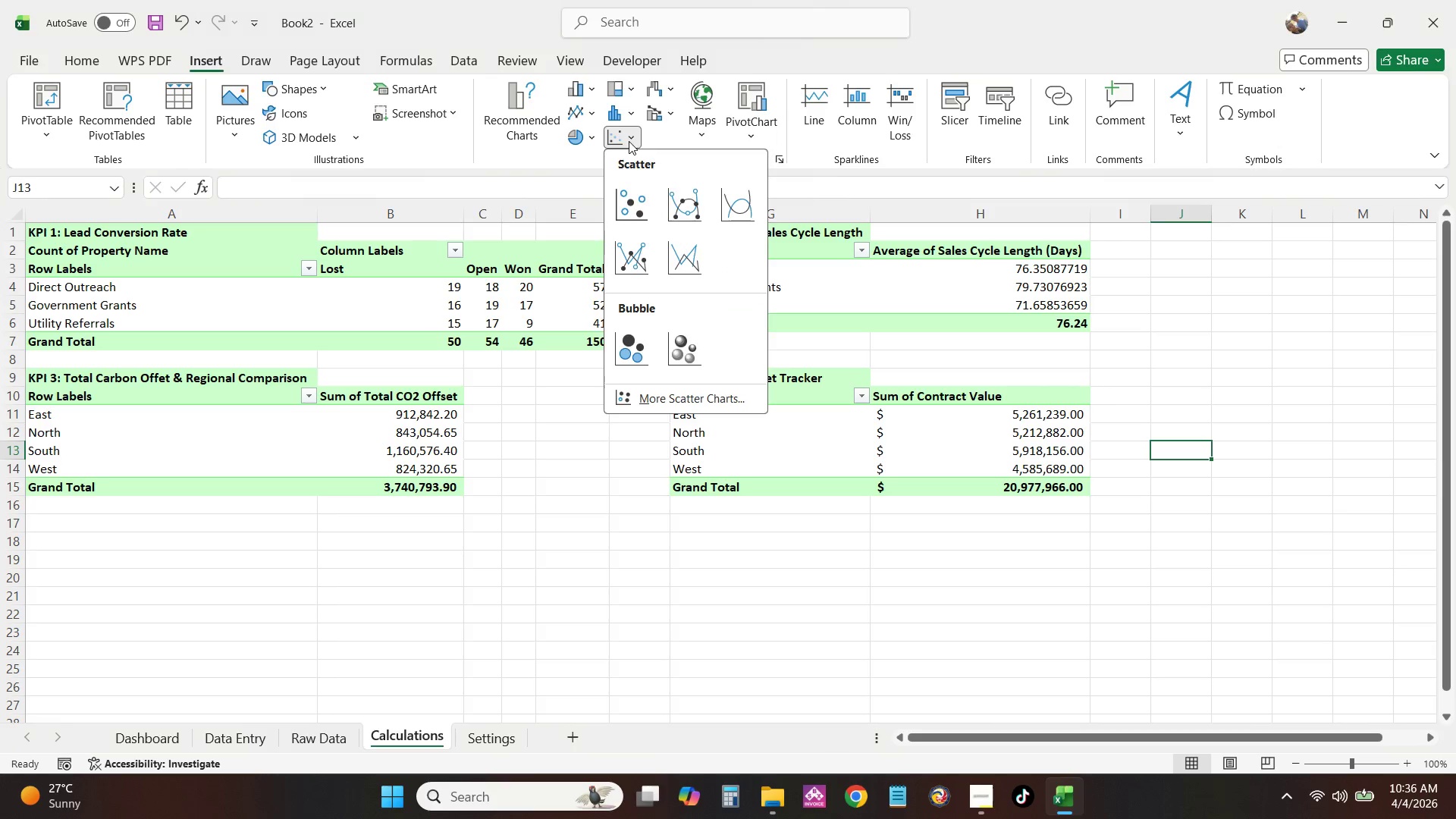 
triple_click([629, 141])
 